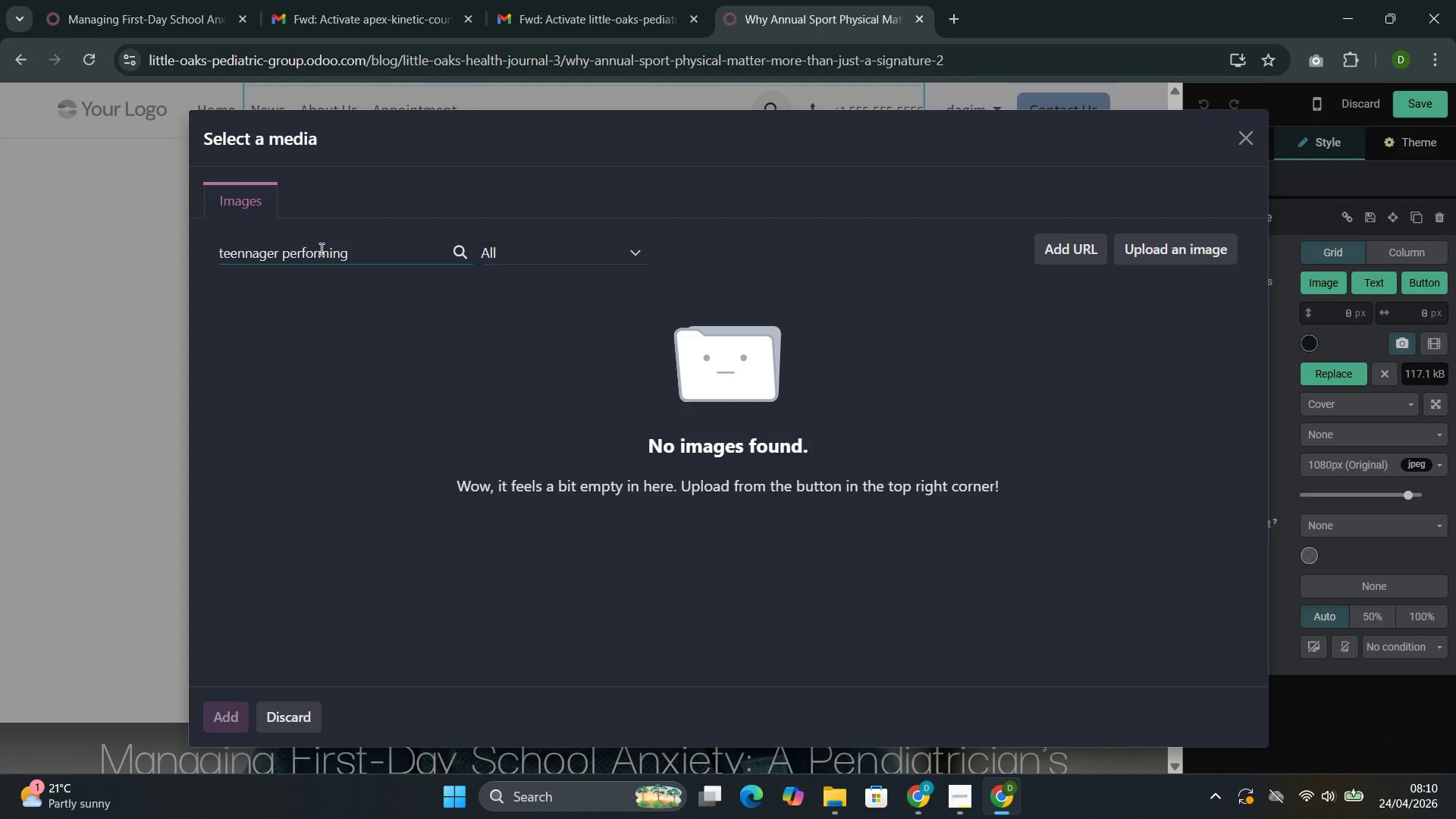 
wait(6.81)
 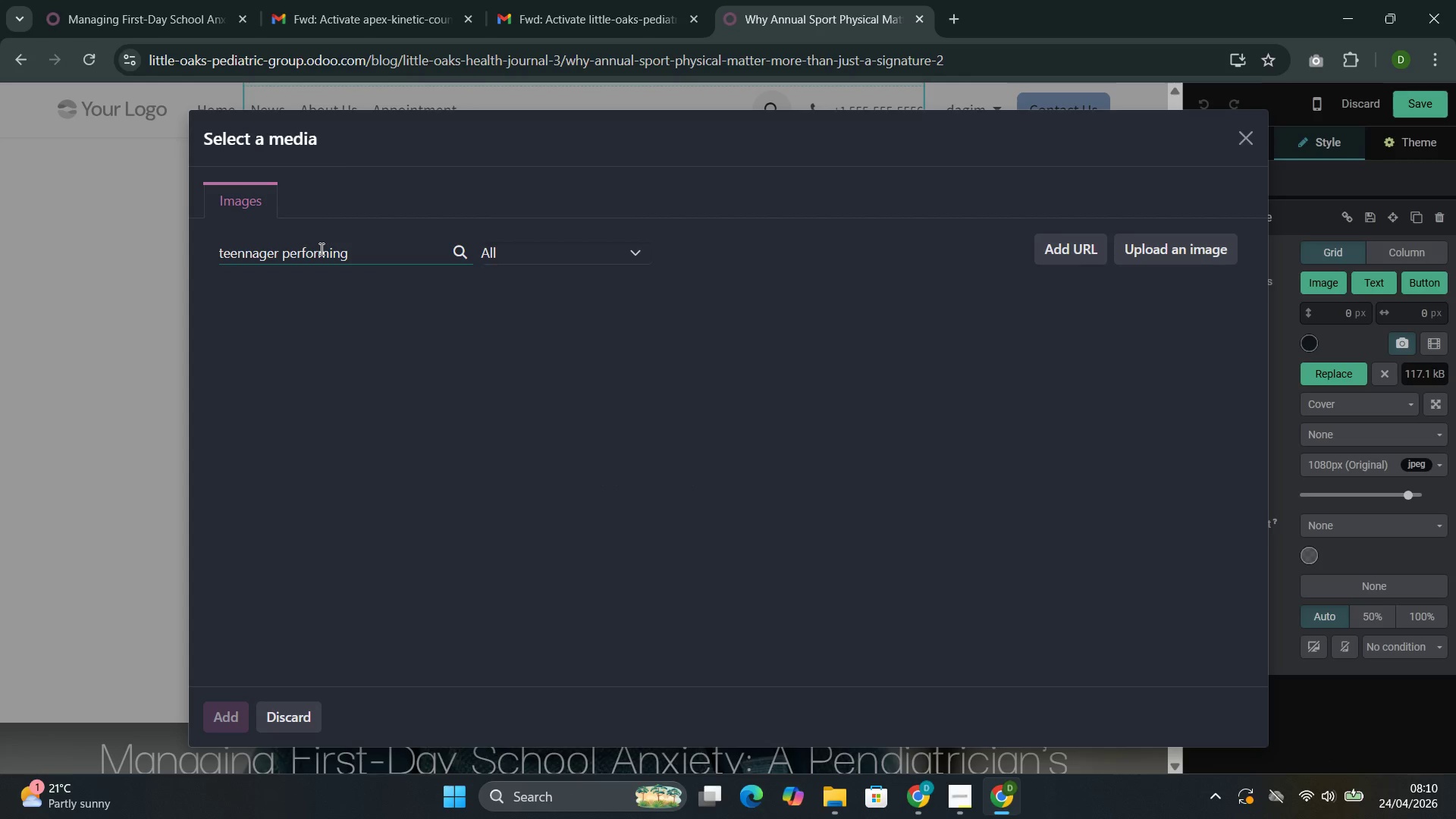 
type( flexibility)
 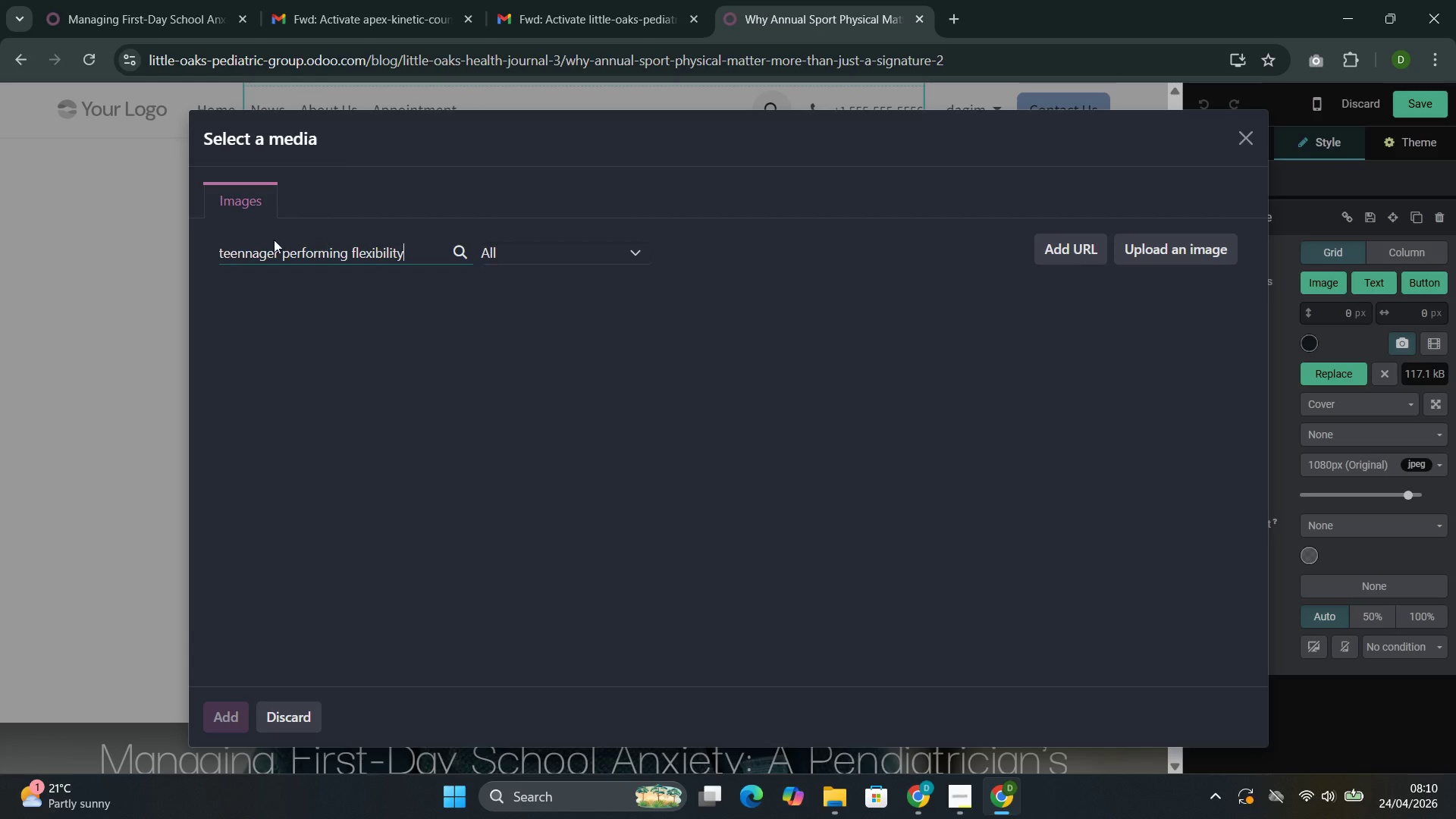 
left_click([244, 253])
 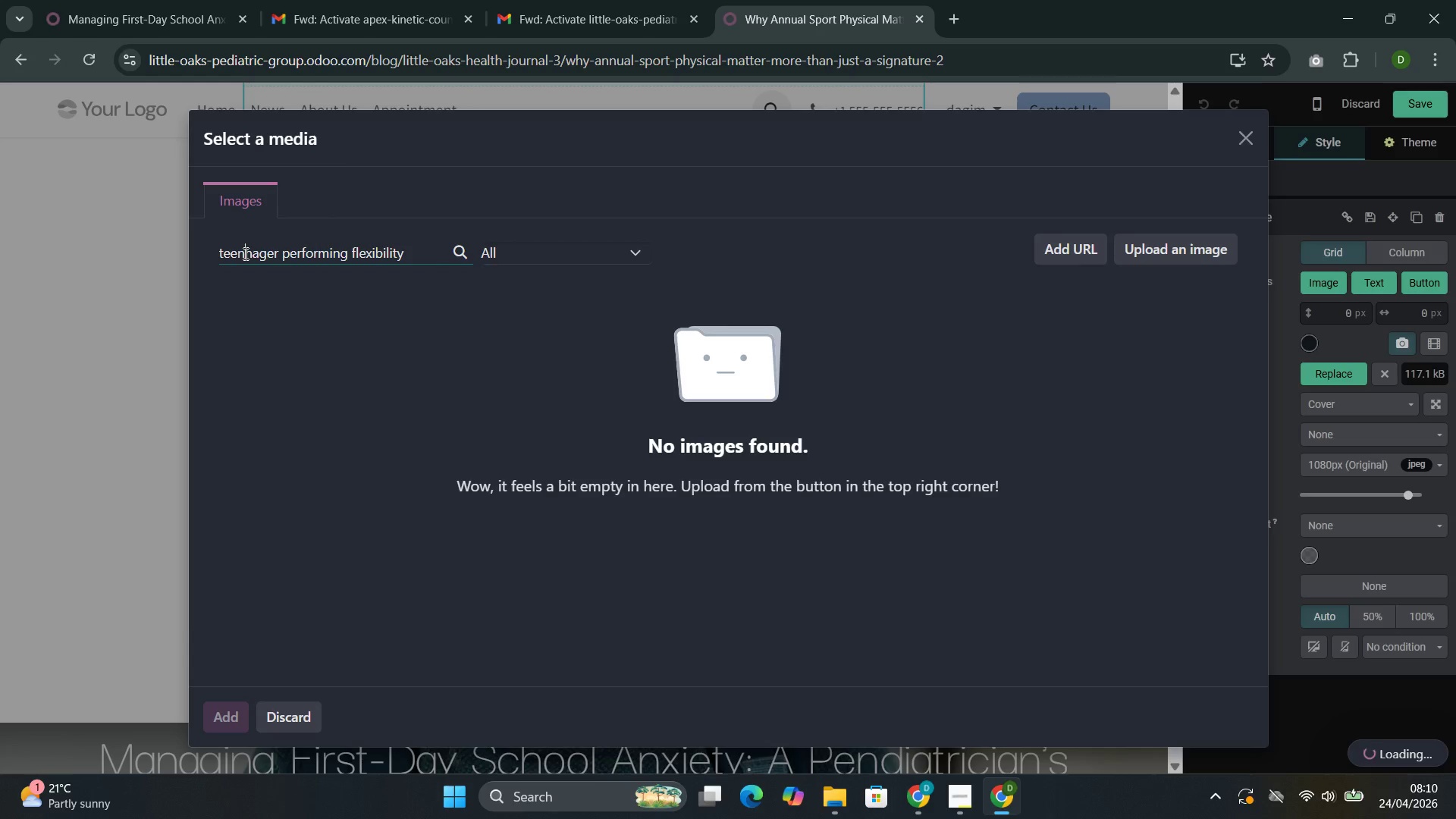 
key(Backspace)
 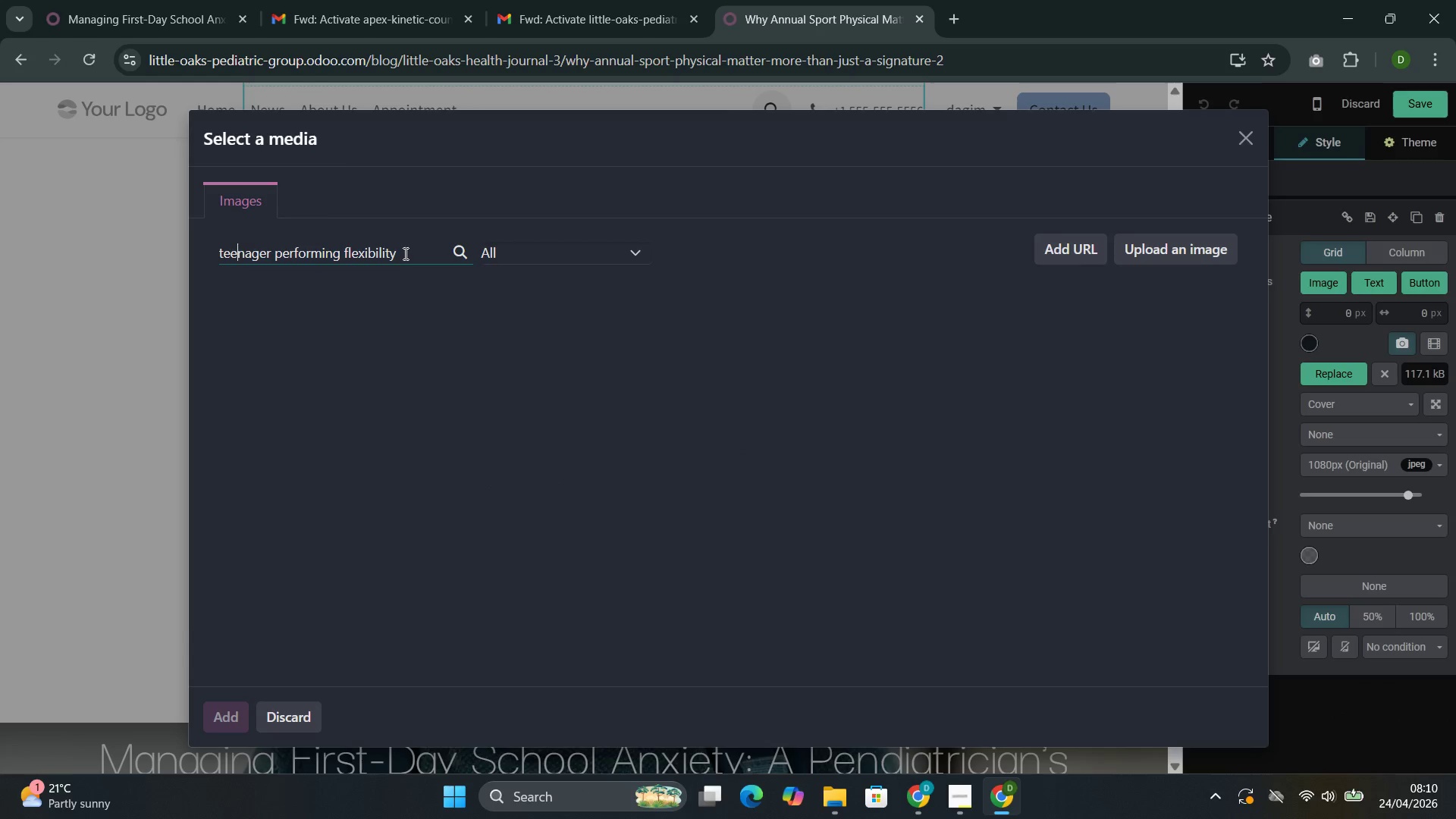 
left_click([406, 251])
 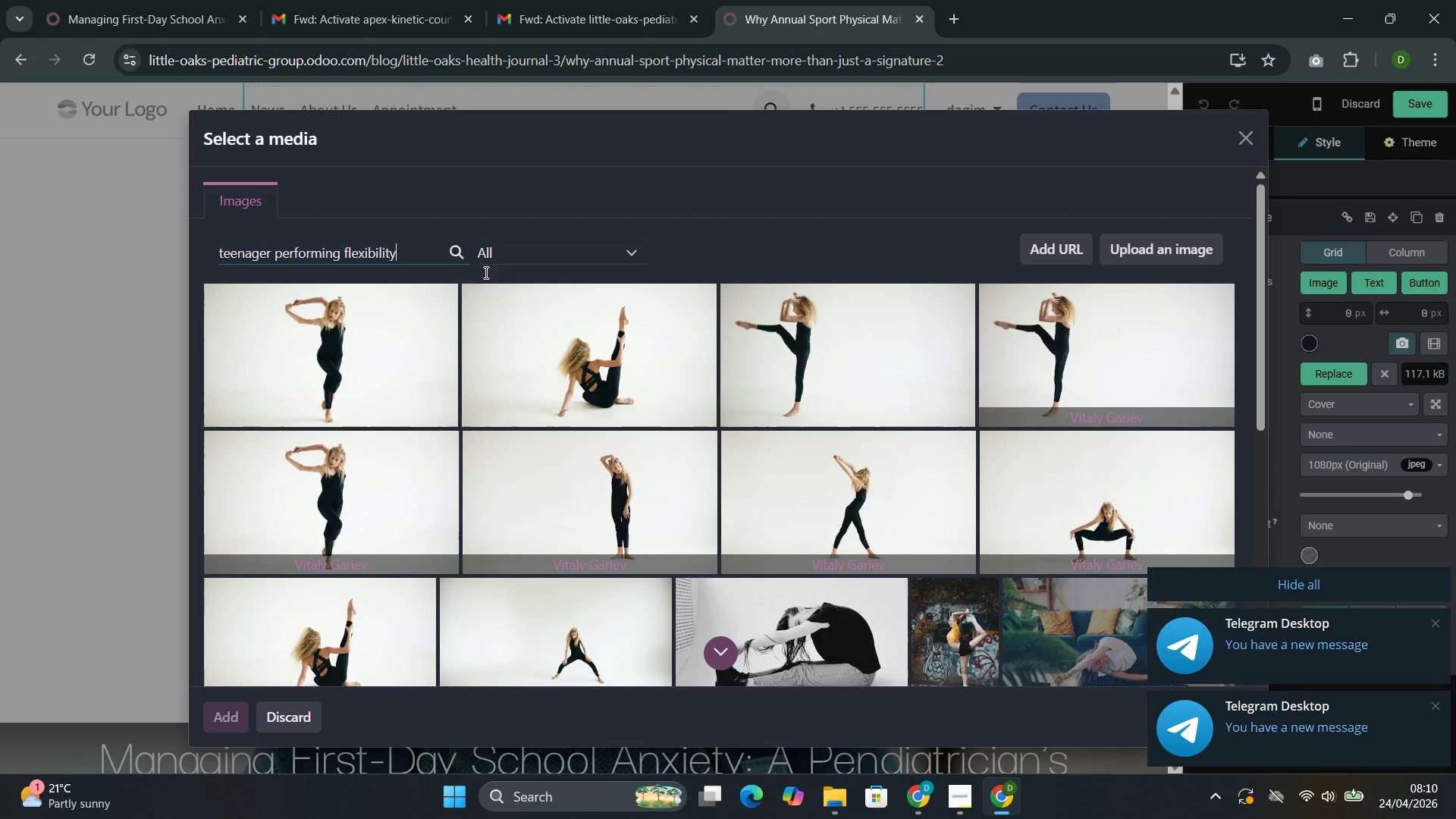 
wait(7.61)
 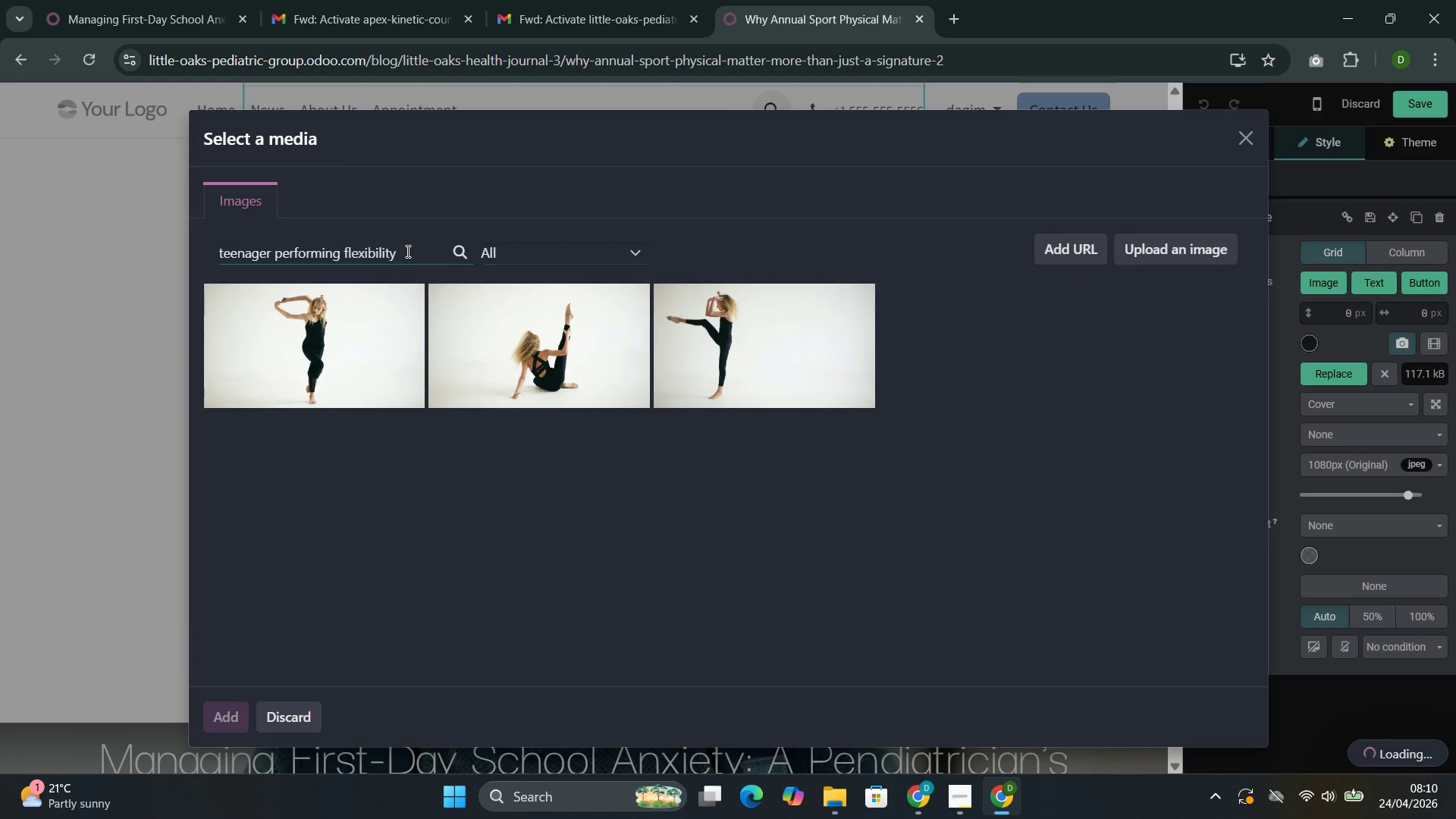 
double_click([347, 201])
 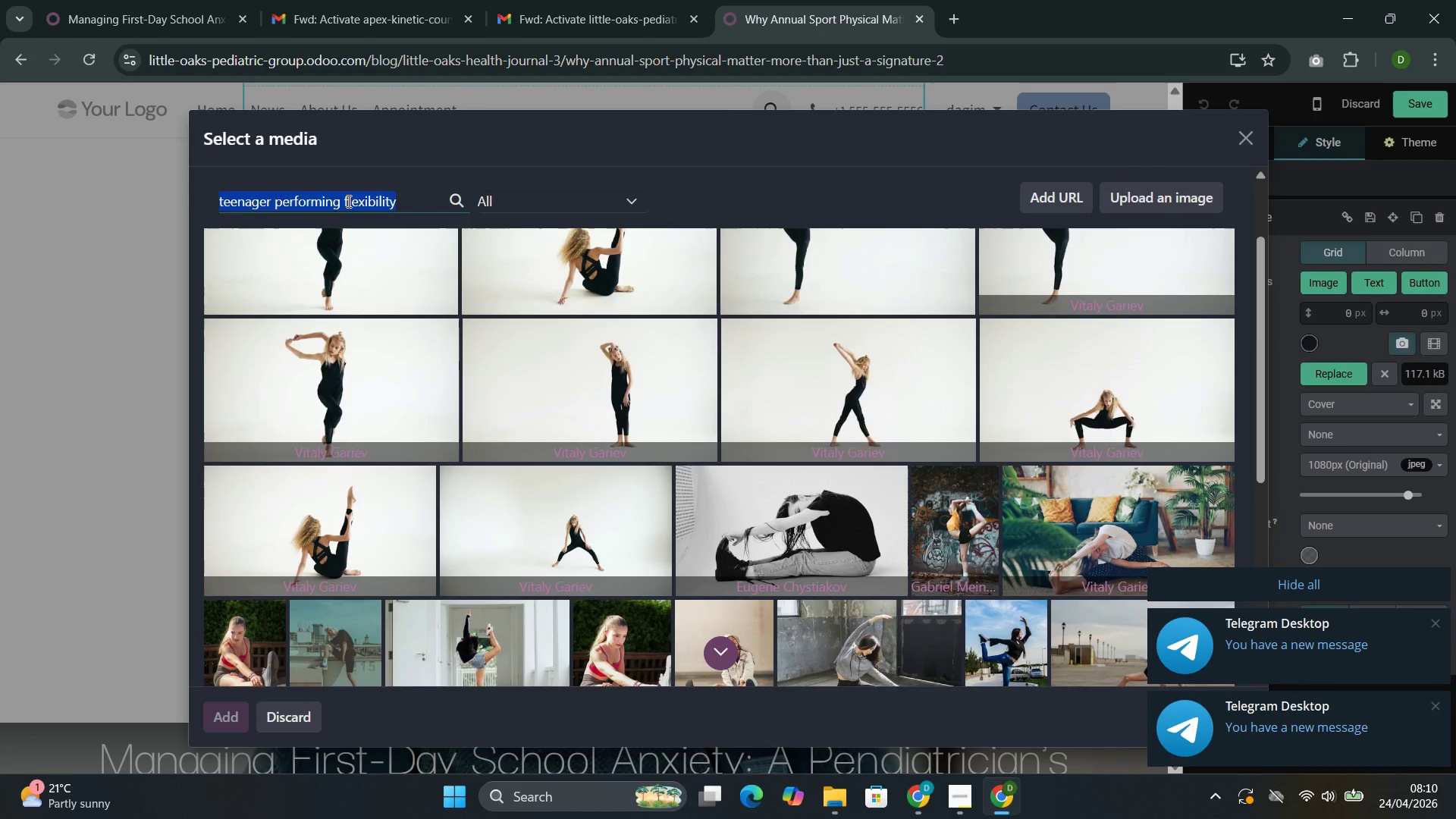 
triple_click([347, 201])
 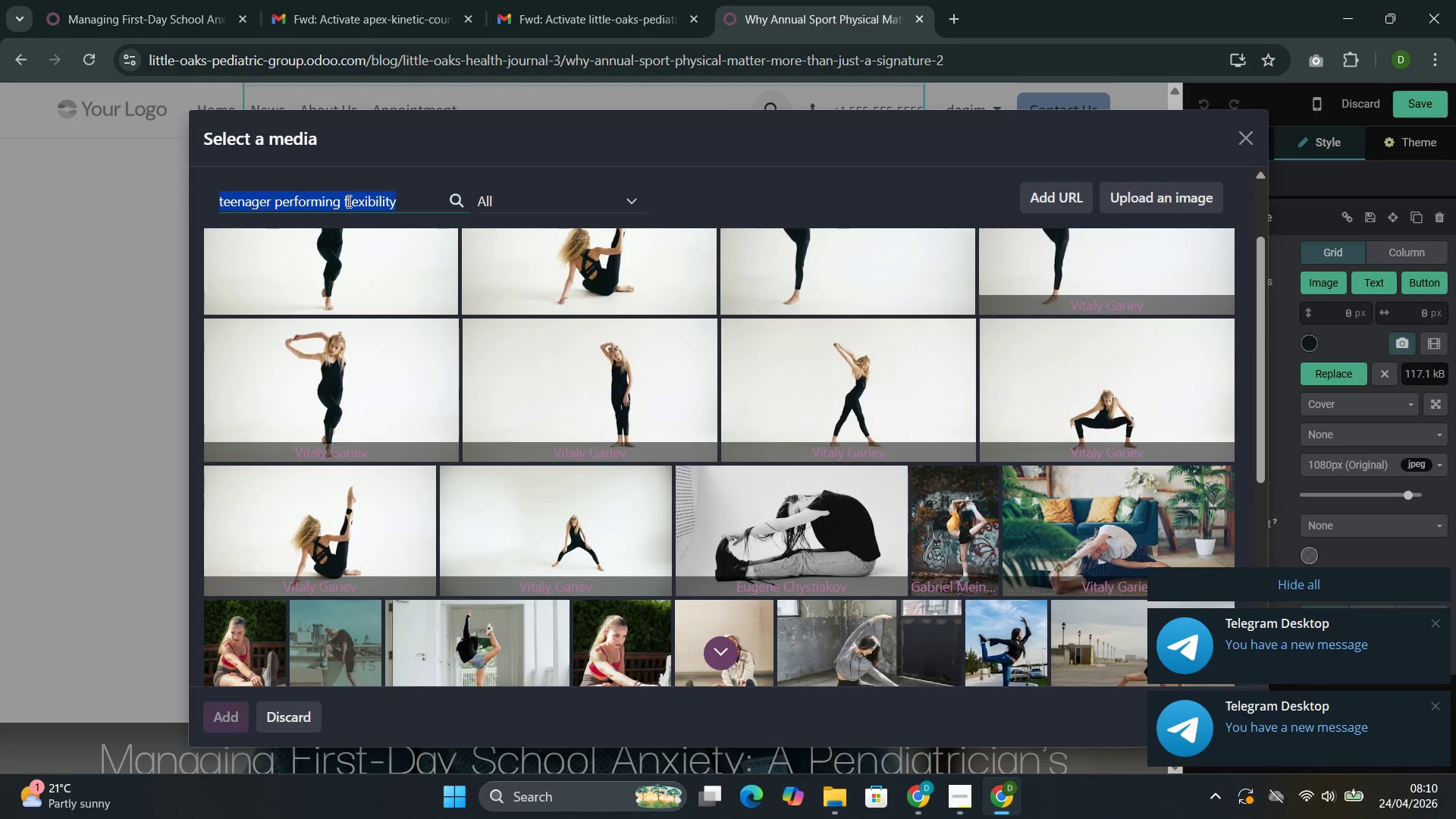 
triple_click([347, 201])
 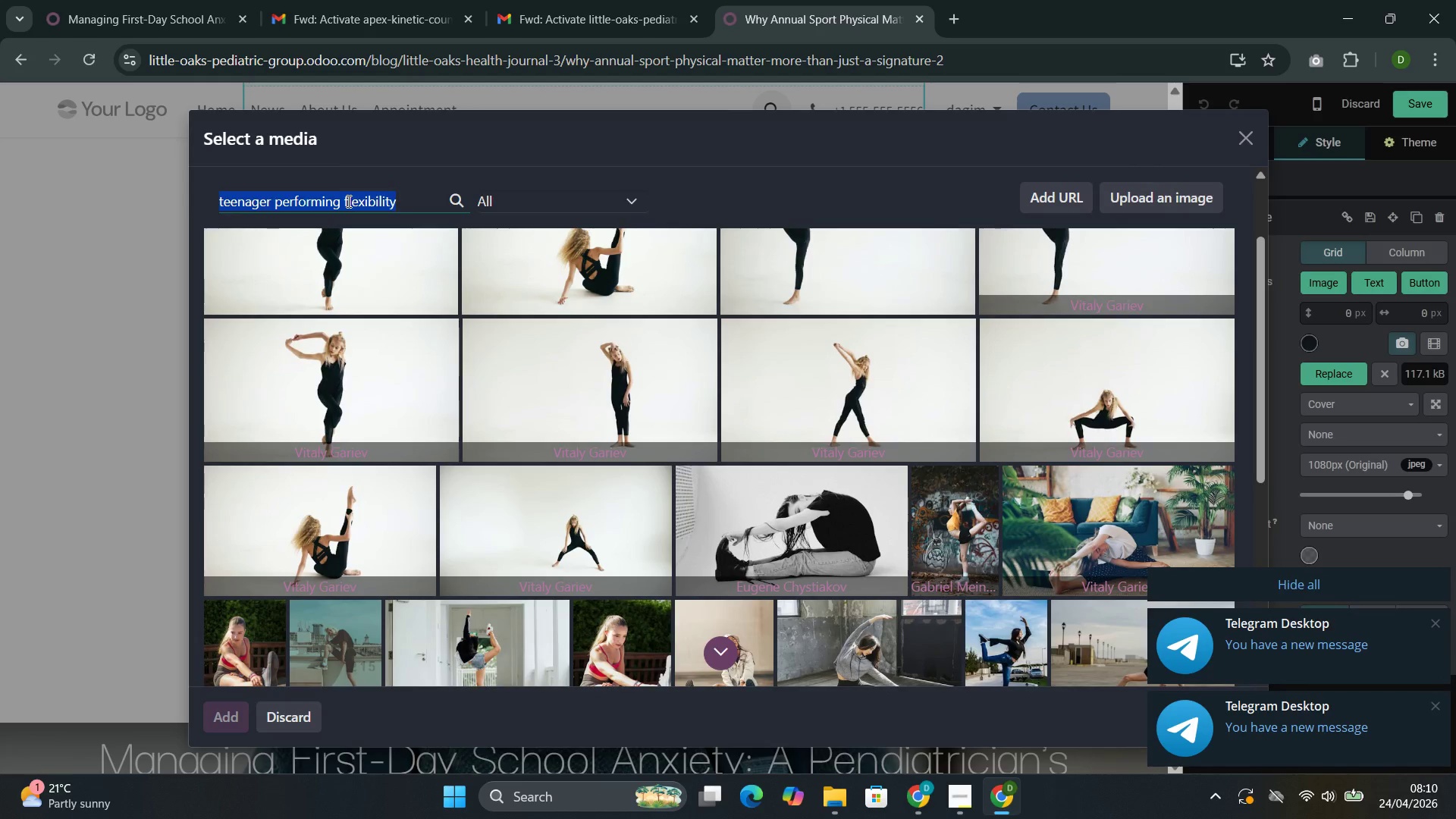 
key(Control+C)
 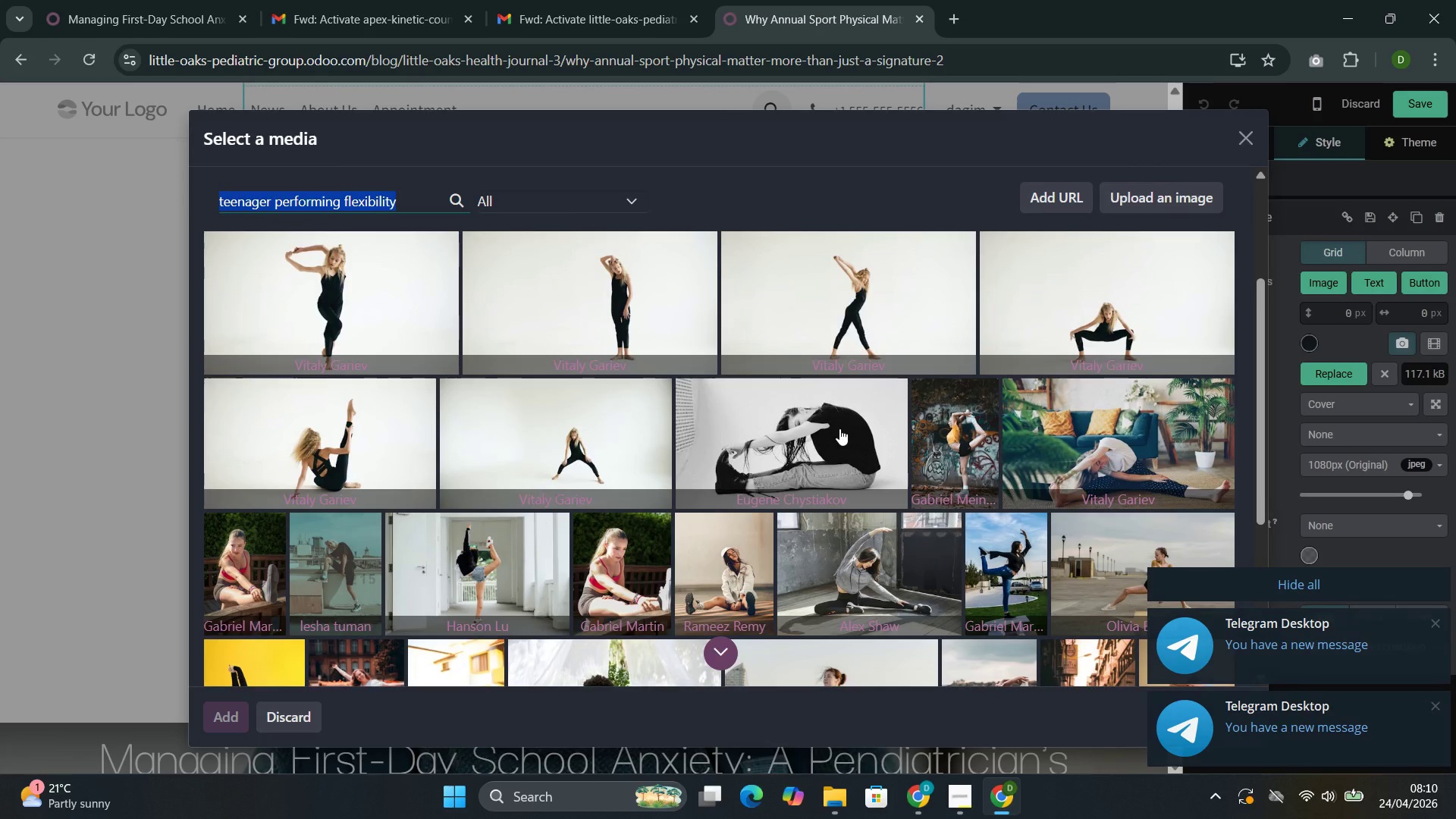 
left_click([839, 428])
 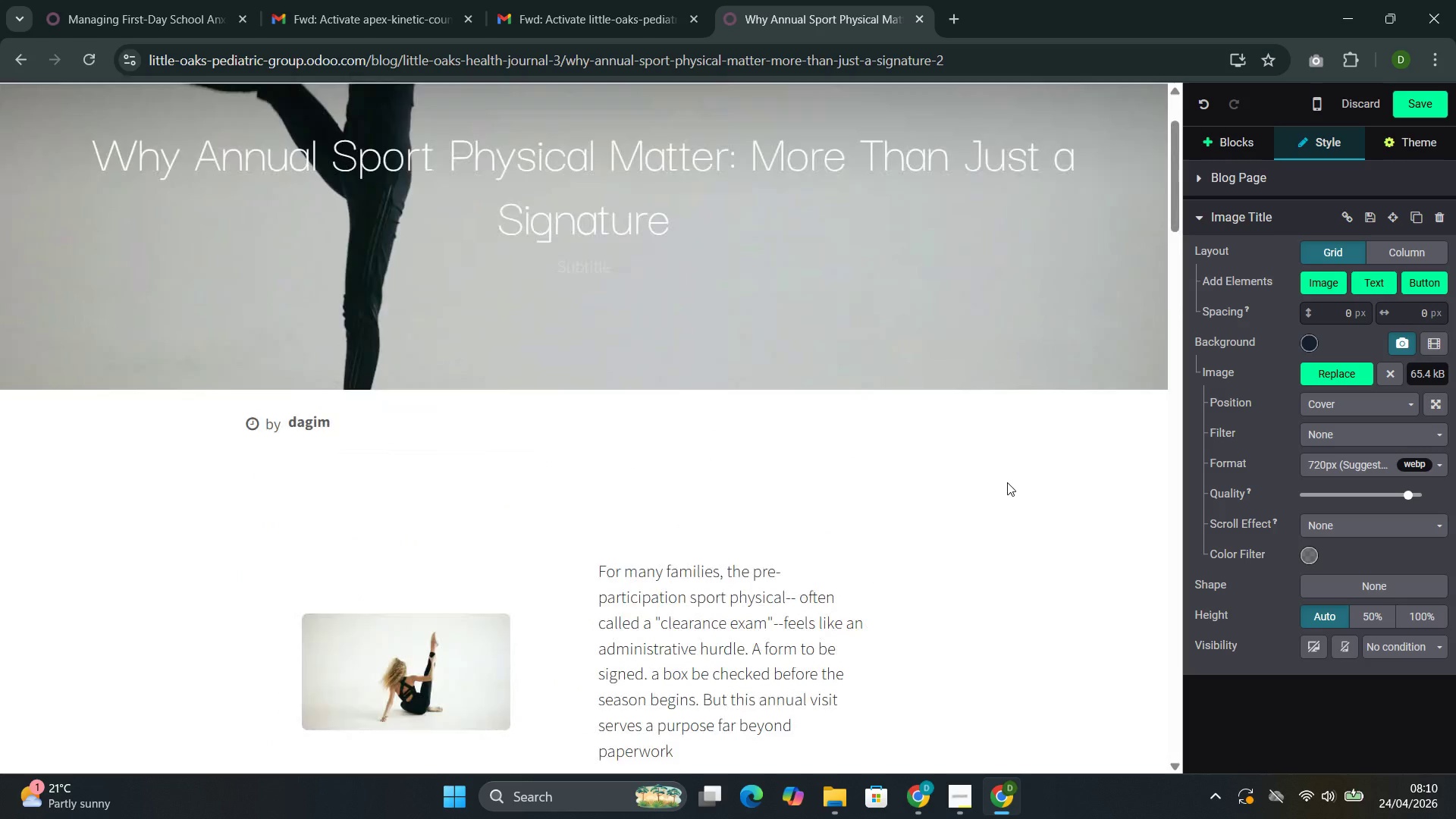 
wait(13.95)
 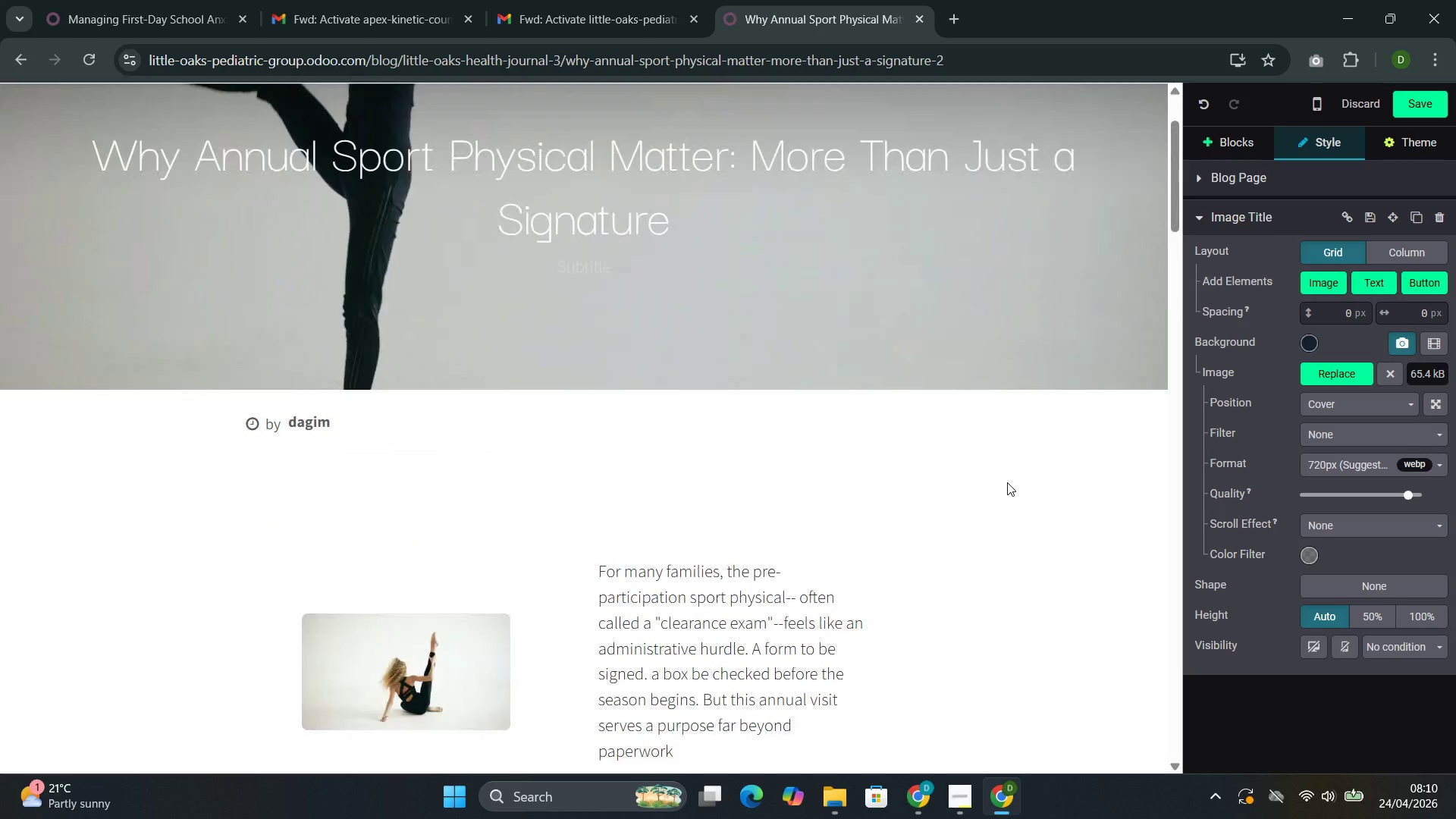 
left_click([808, 263])
 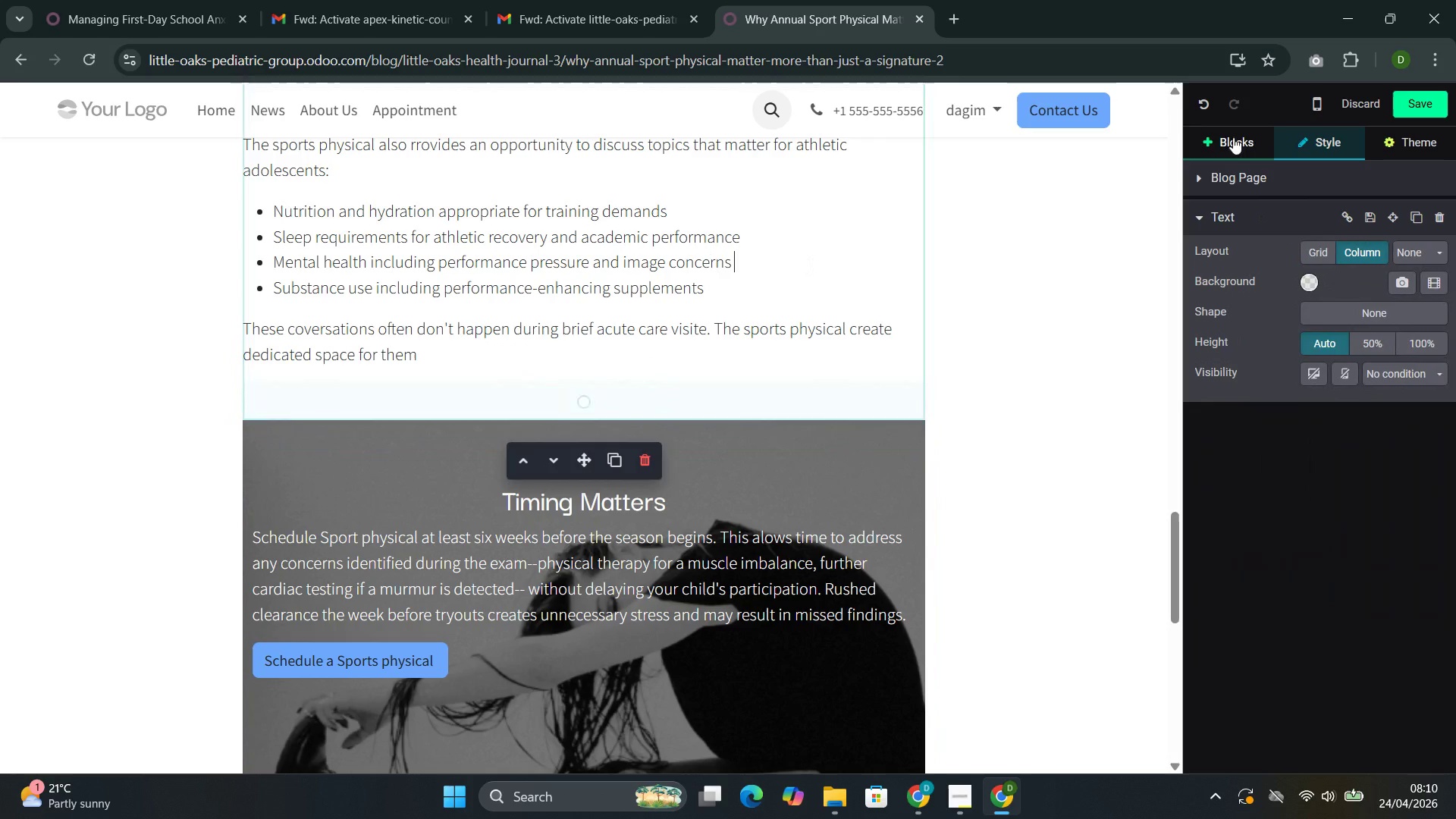 
left_click([1233, 140])
 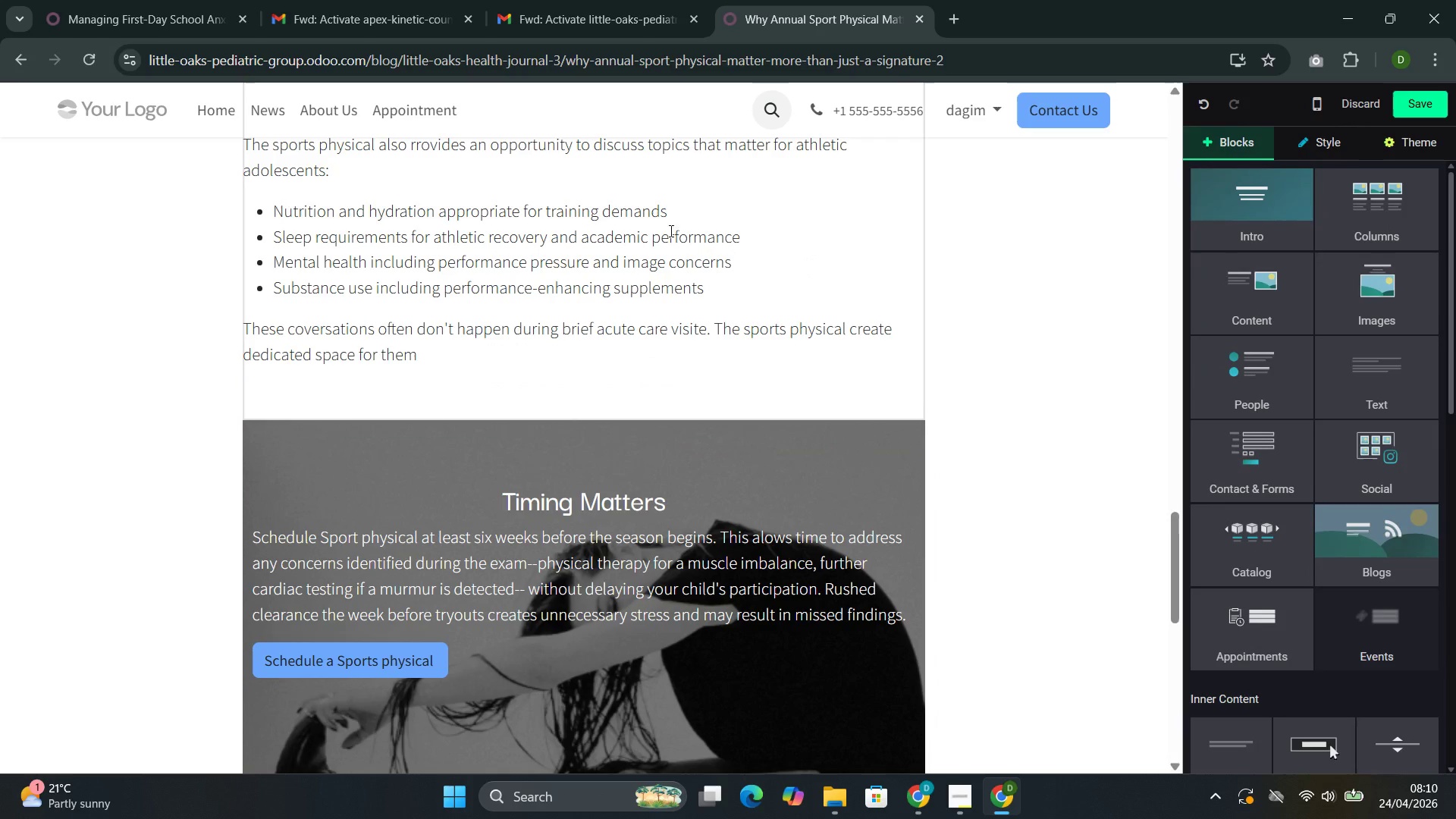 
left_click([817, 247])
 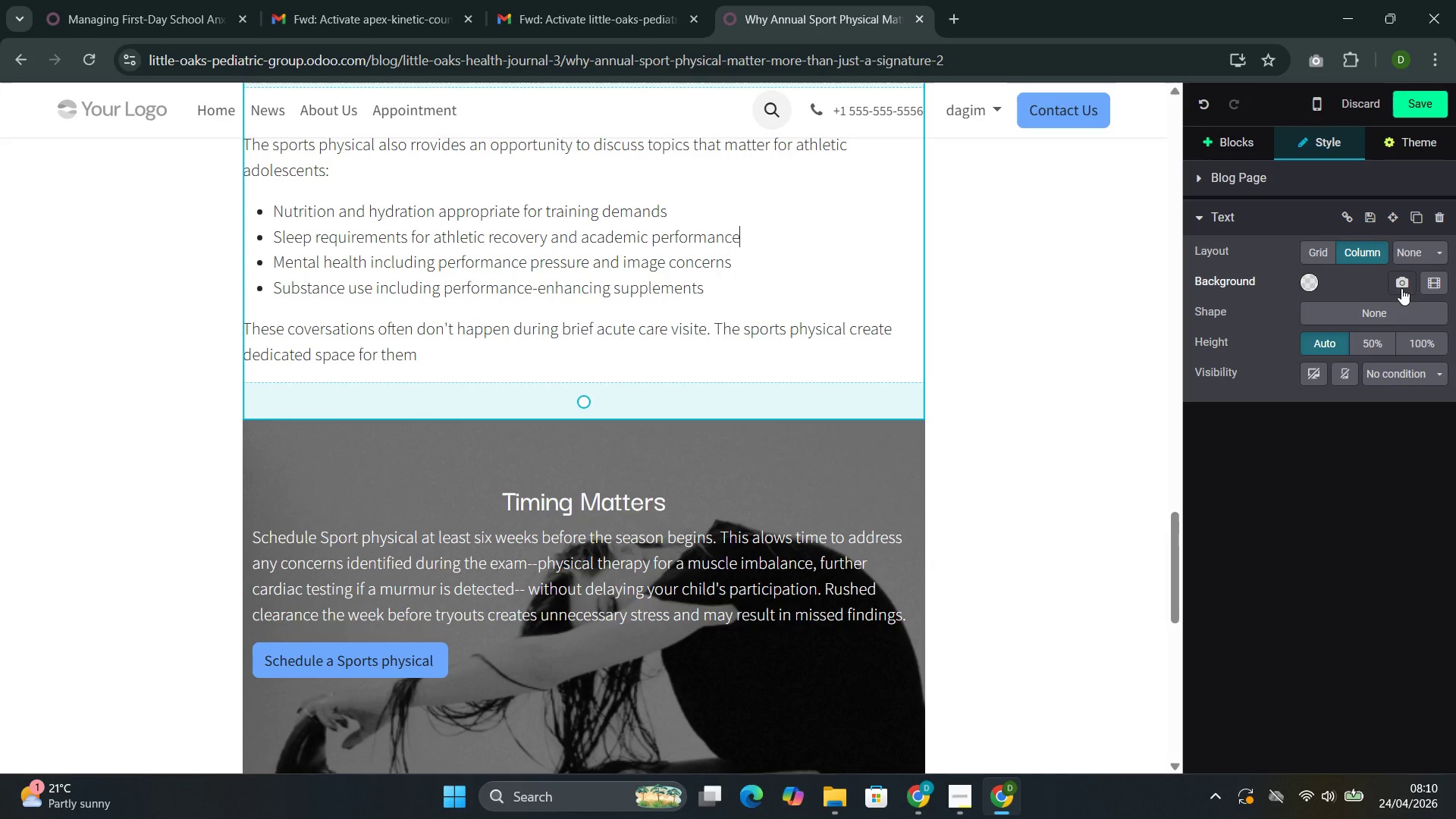 
left_click([1402, 287])
 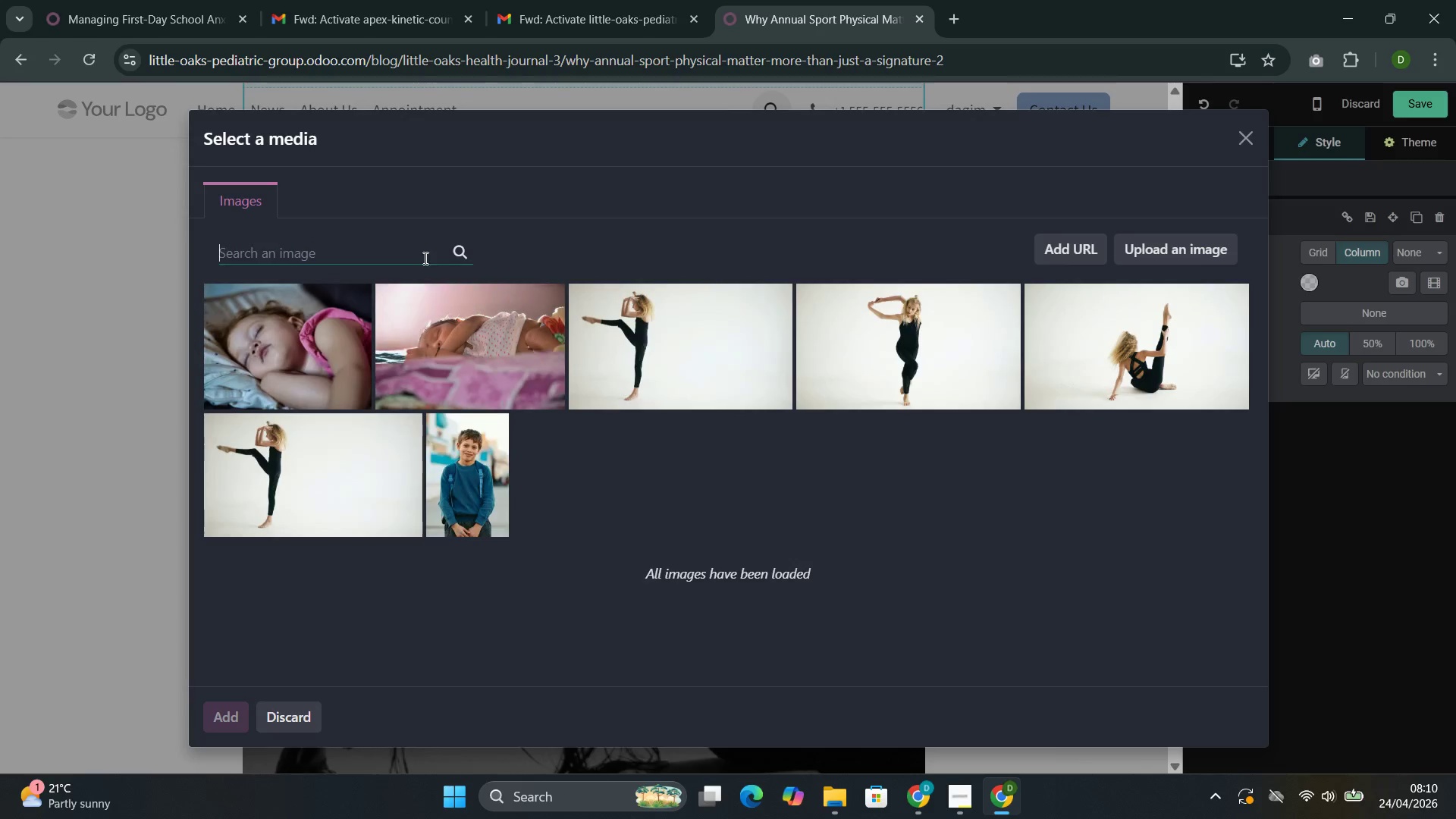 
left_click([397, 263])
 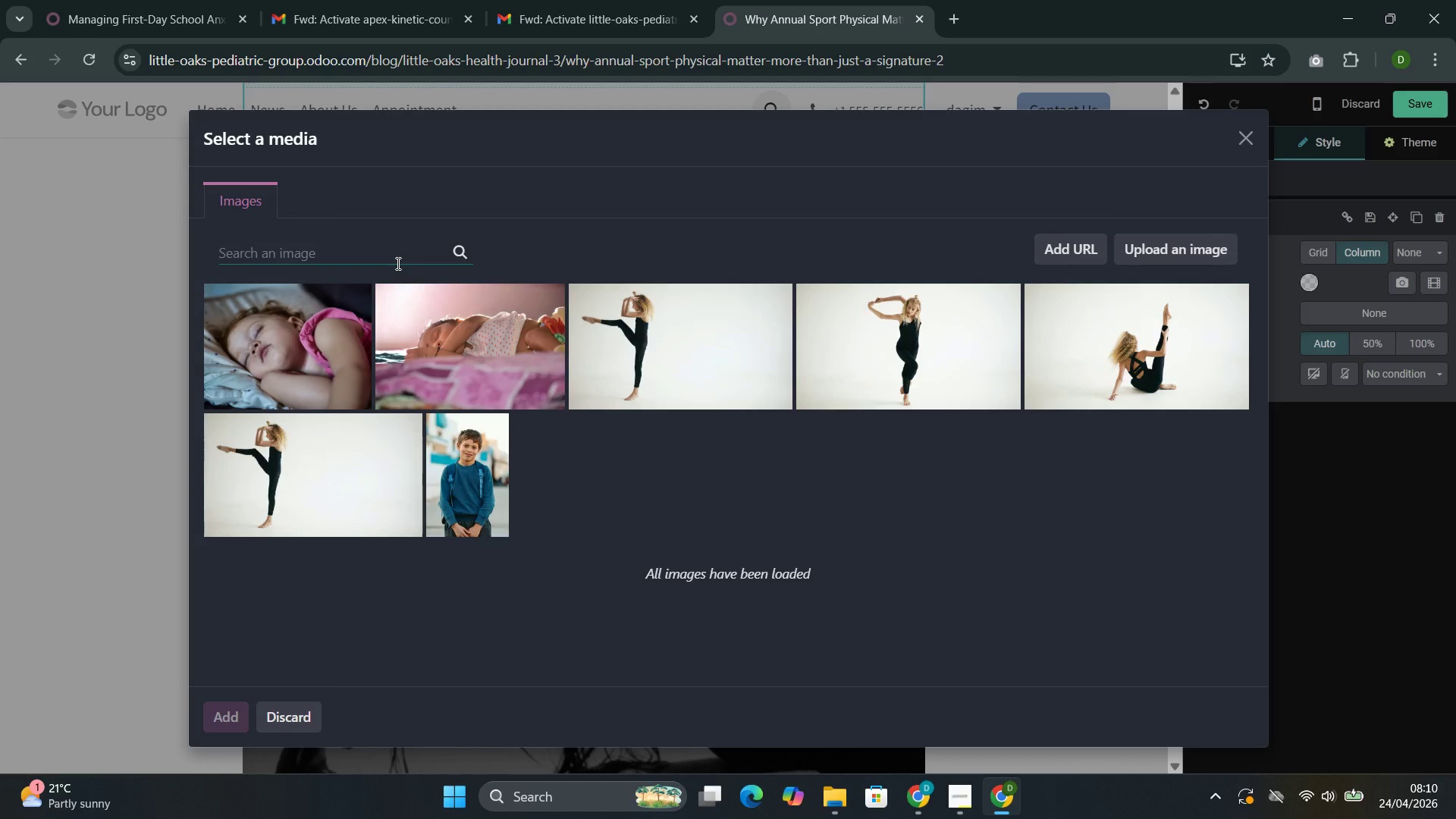 
hold_key(key=ControlLeft, duration=0.59)
 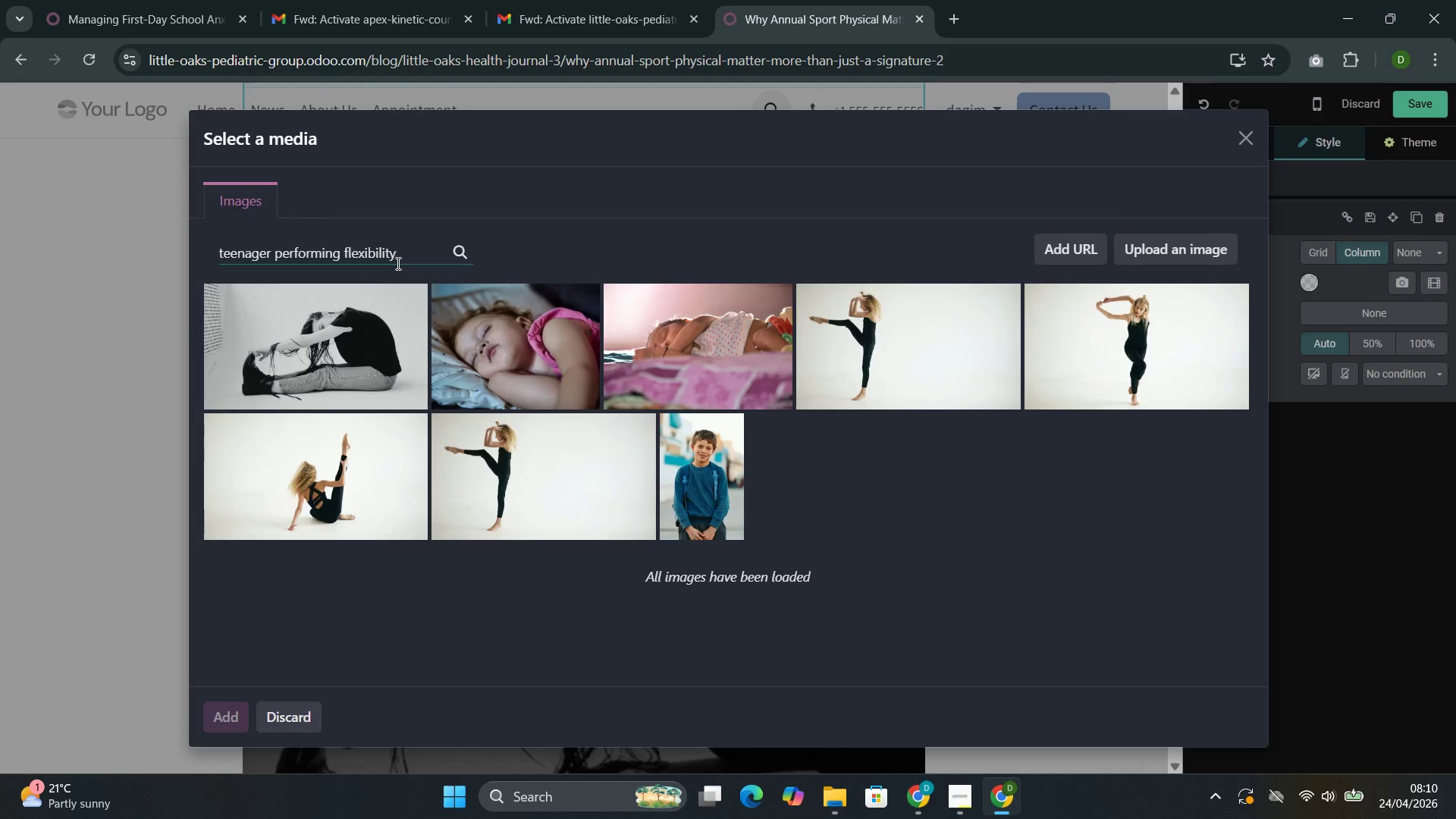 
key(V)
 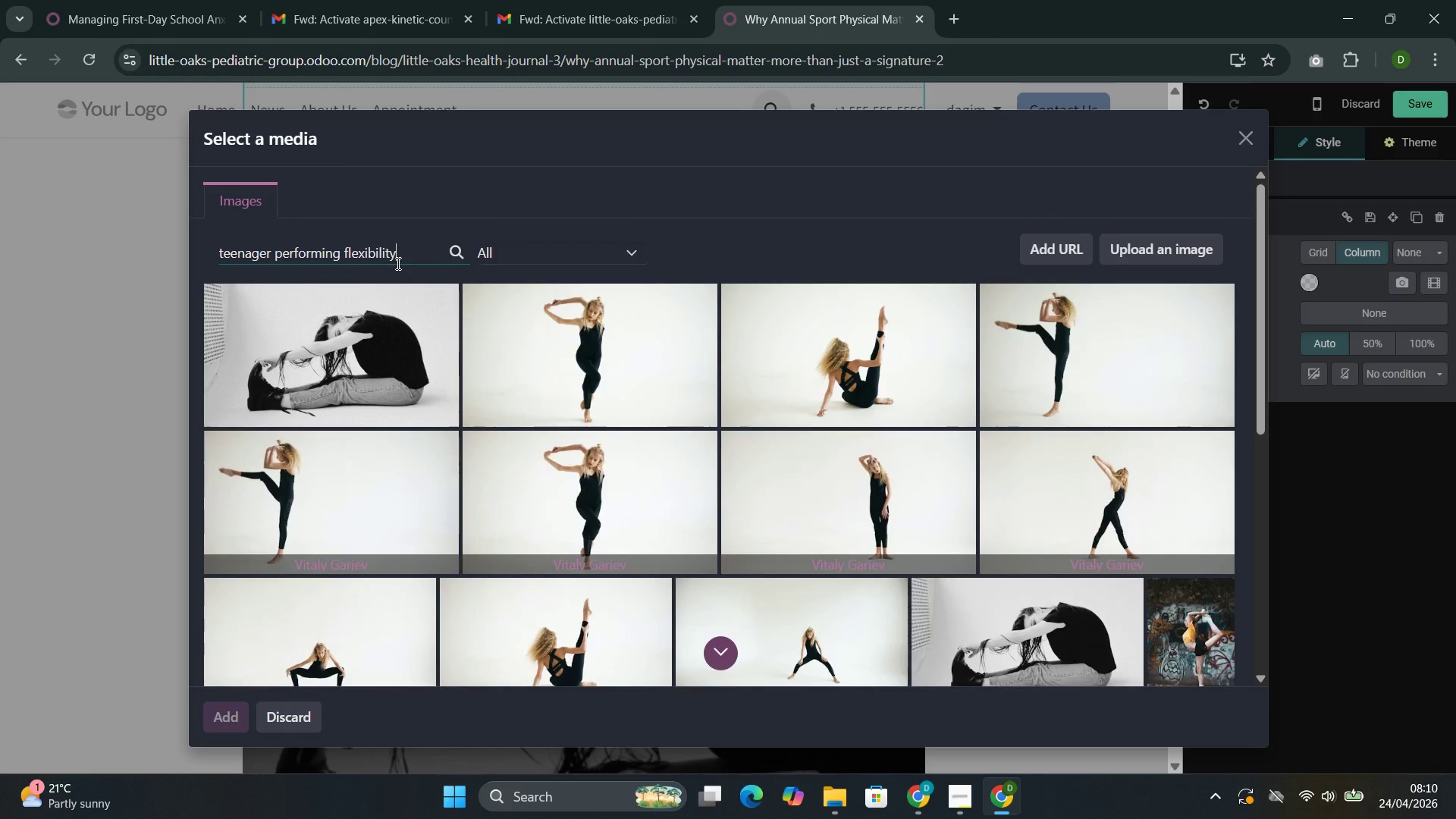 
wait(7.12)
 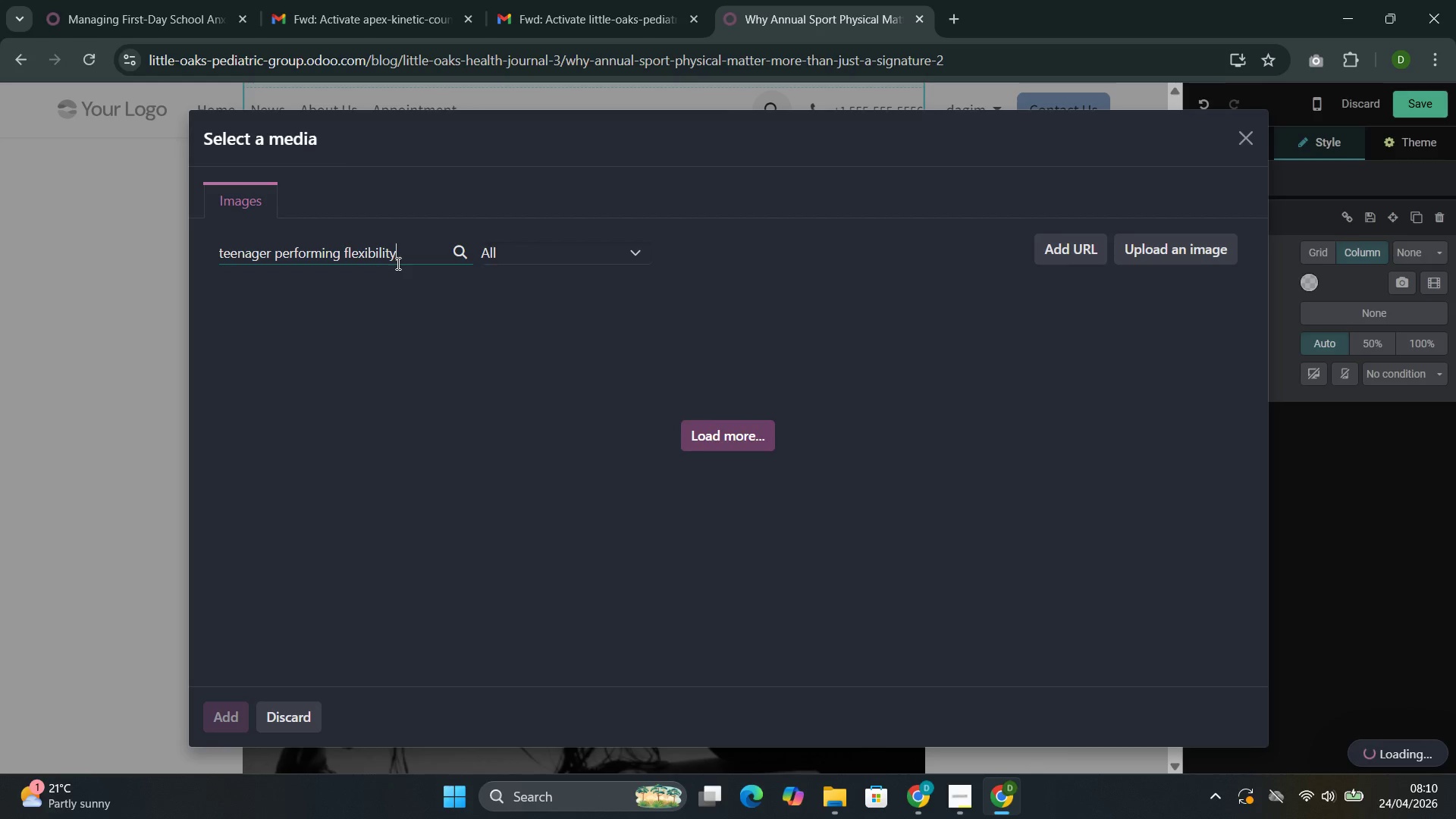 
mouse_move([701, 529])
 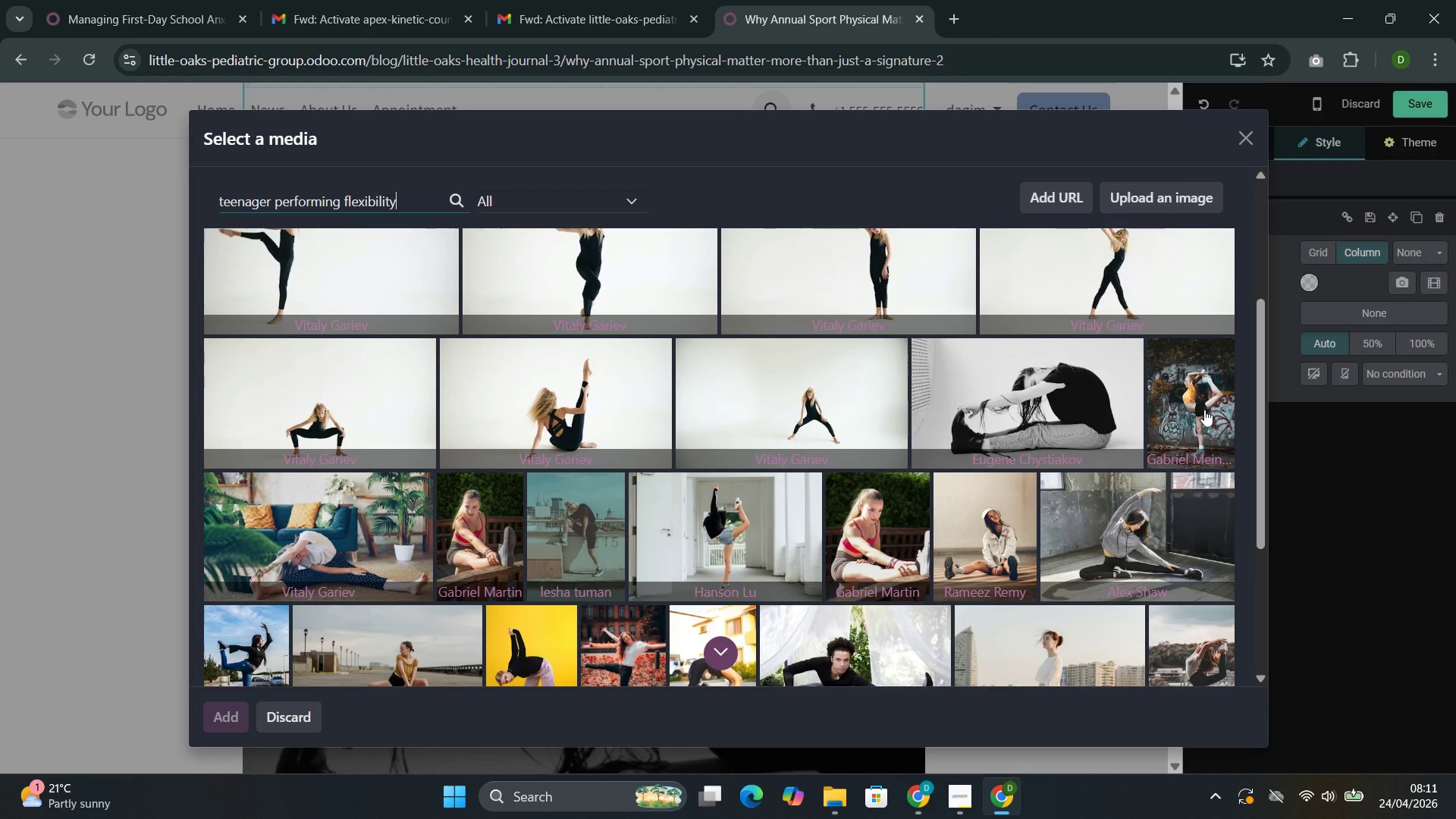 
left_click([1204, 410])
 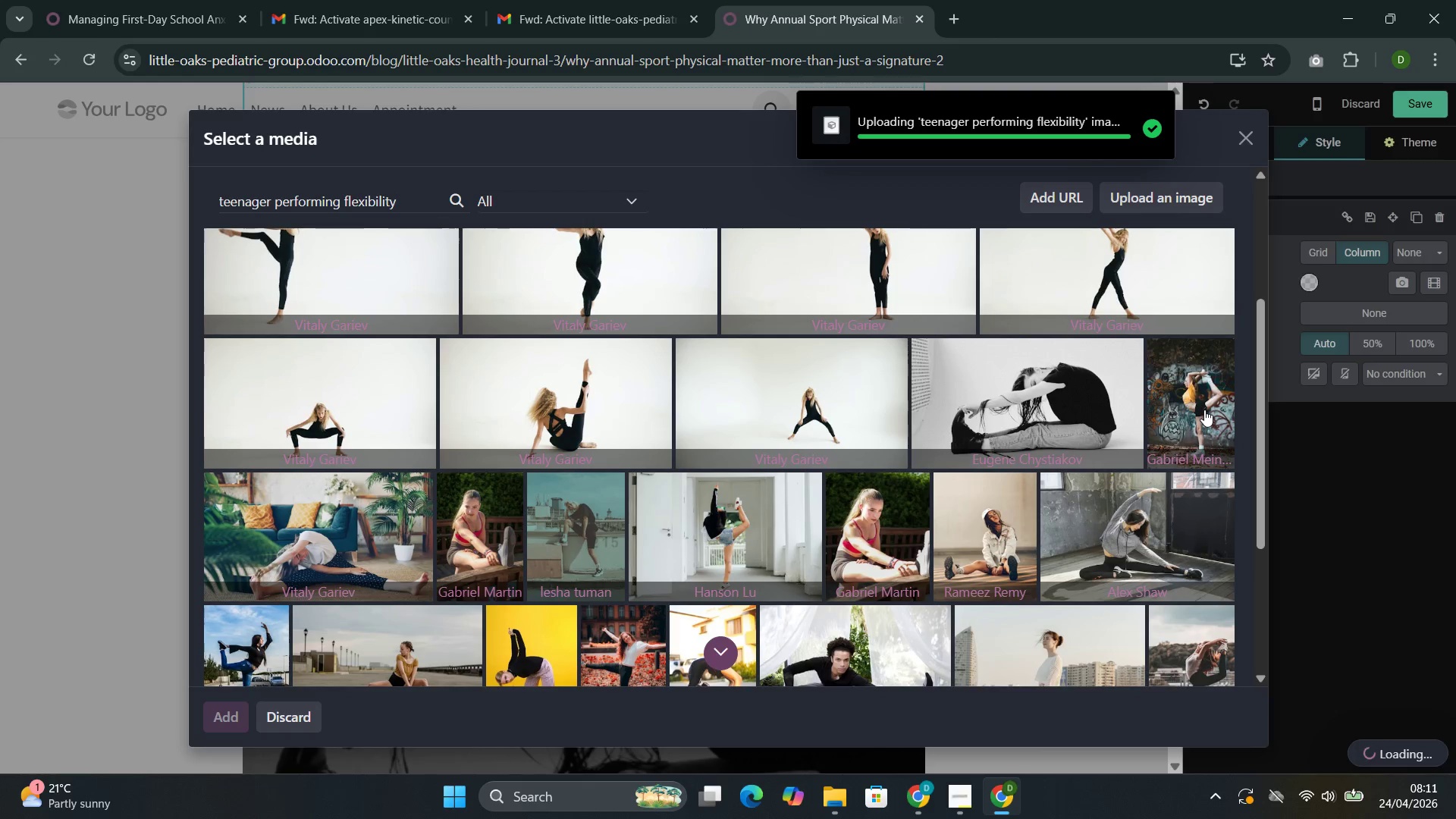 
wait(9.0)
 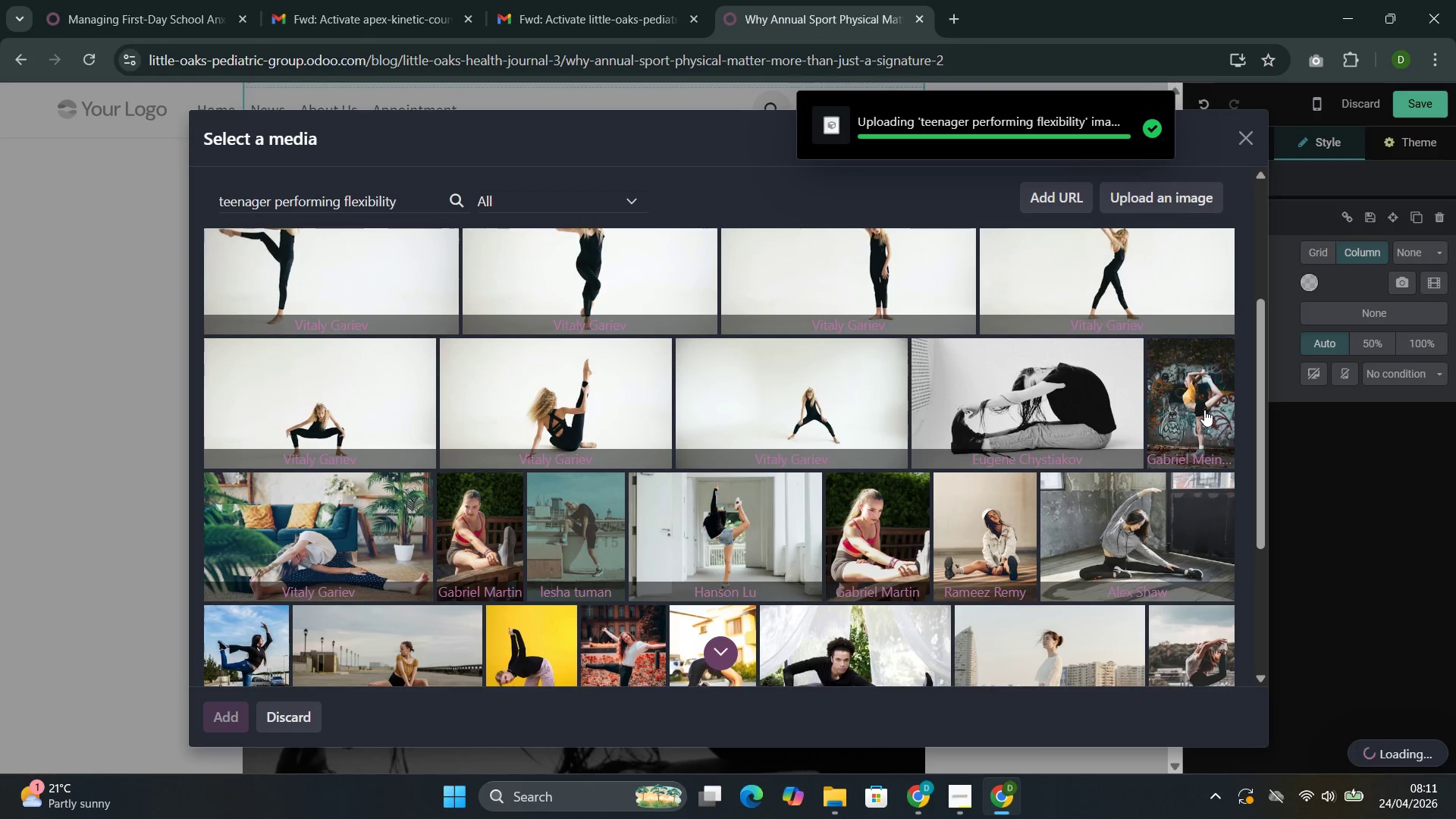 
double_click([603, 385])
 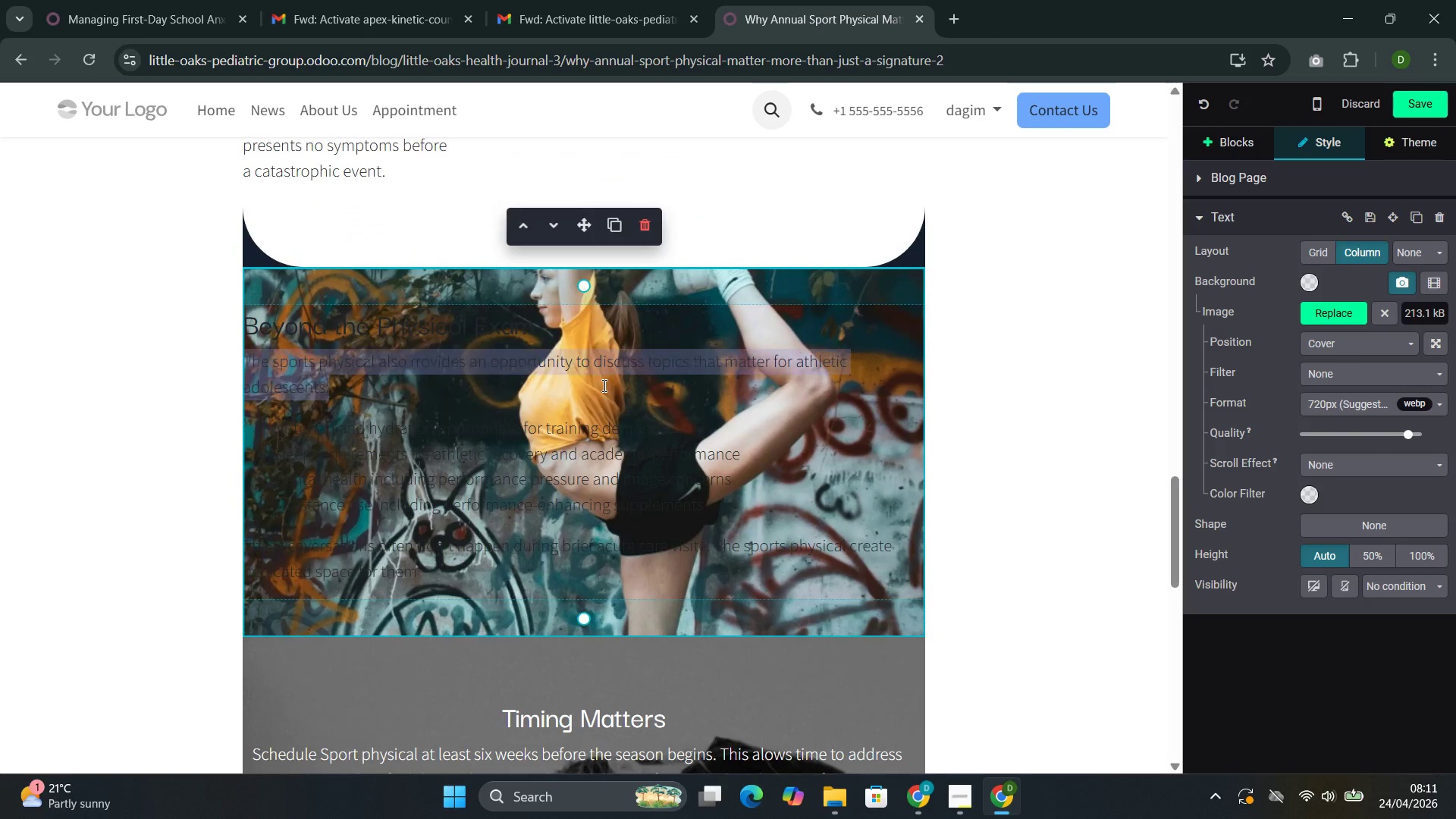 
triple_click([603, 385])
 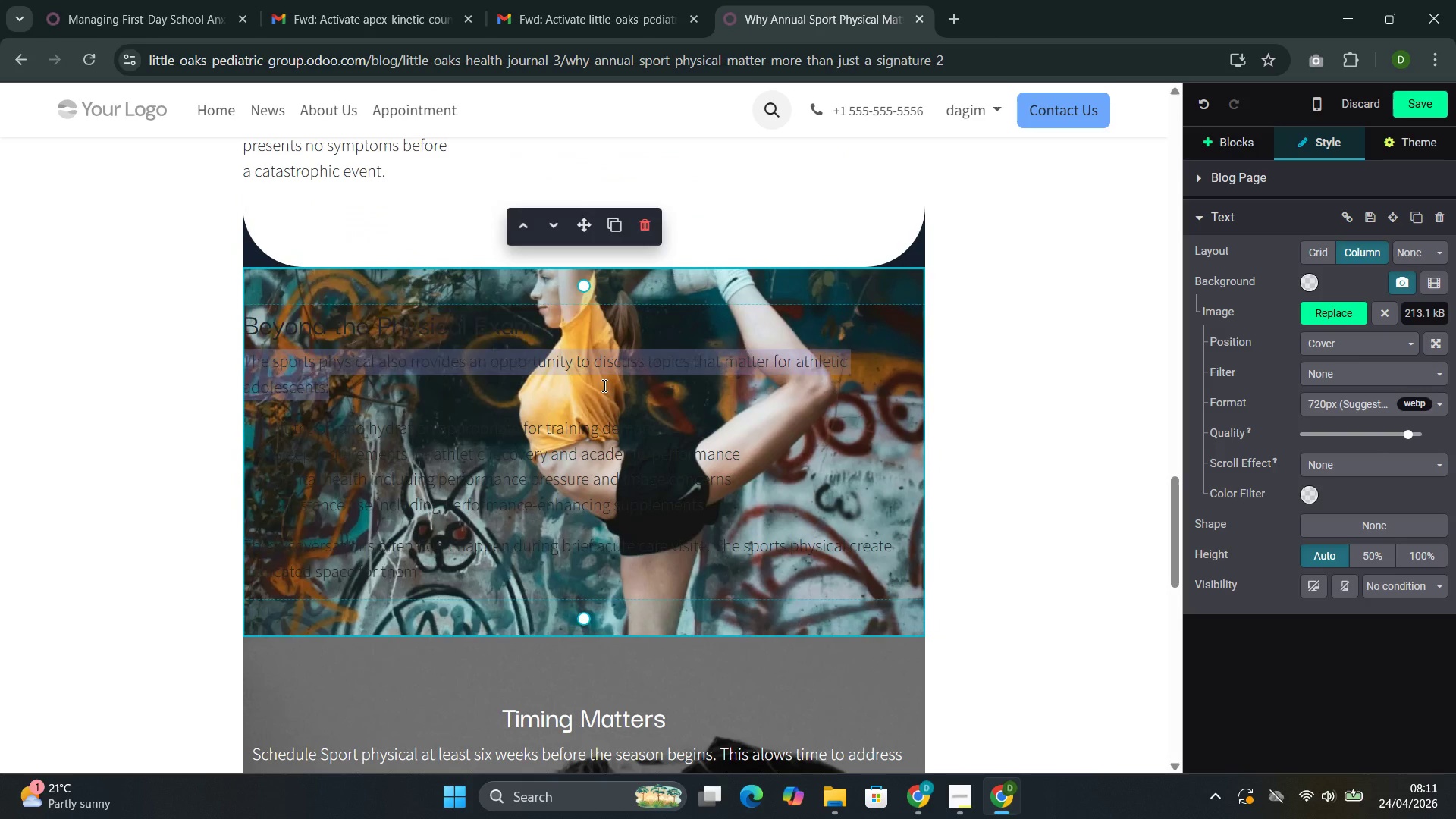 
triple_click([603, 385])
 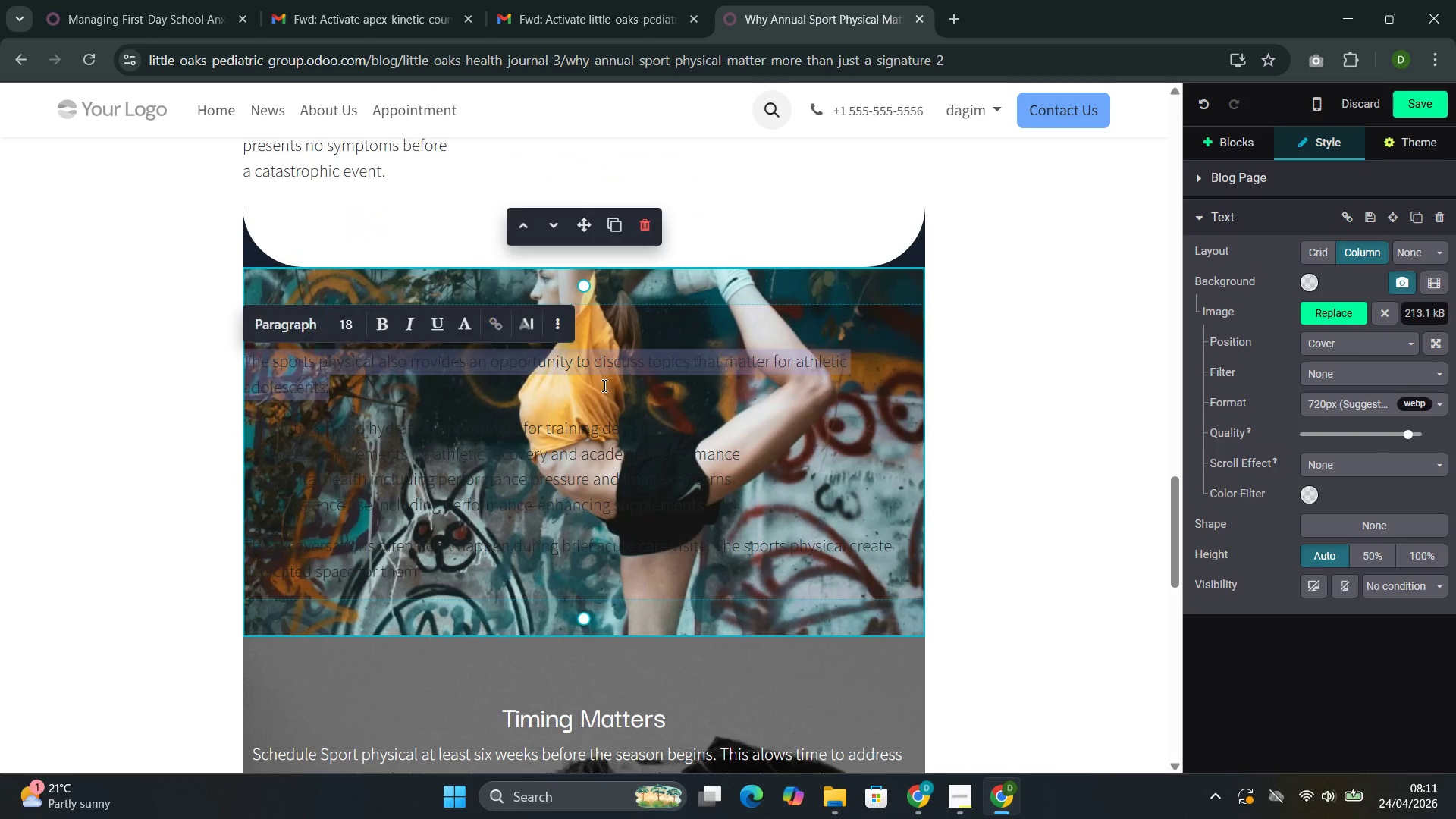 
triple_click([603, 385])
 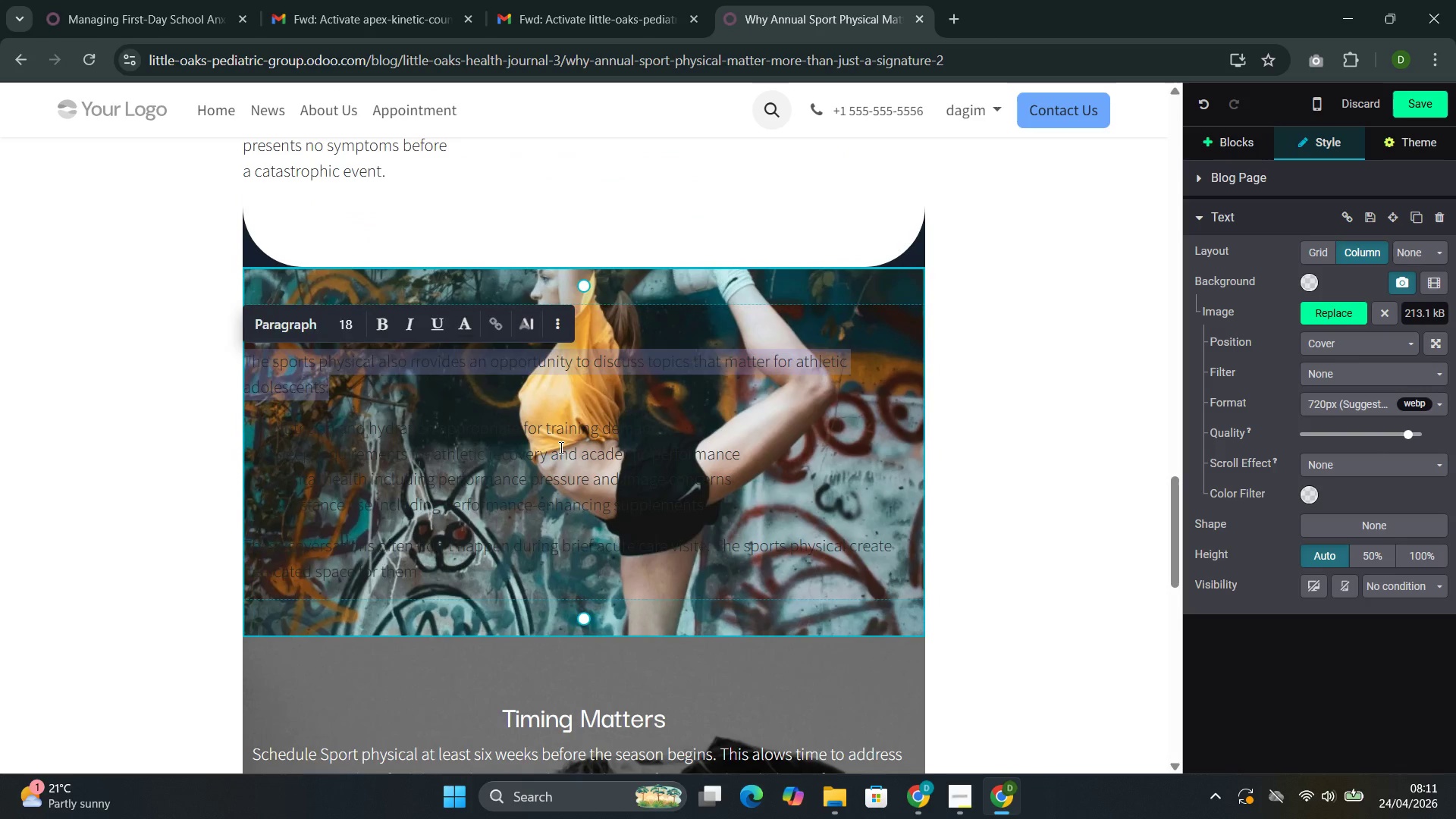 
double_click([558, 449])
 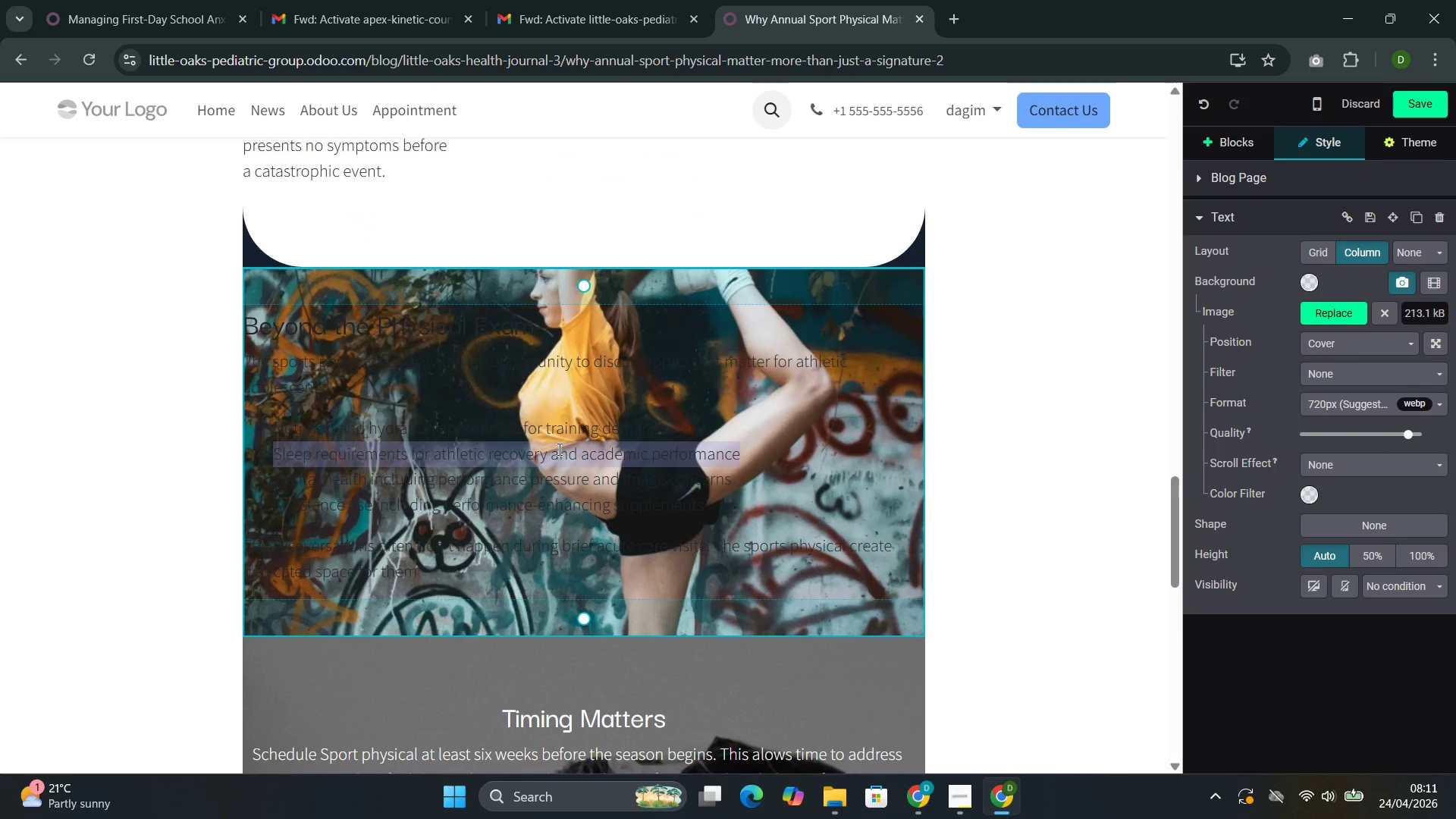 
triple_click([558, 449])
 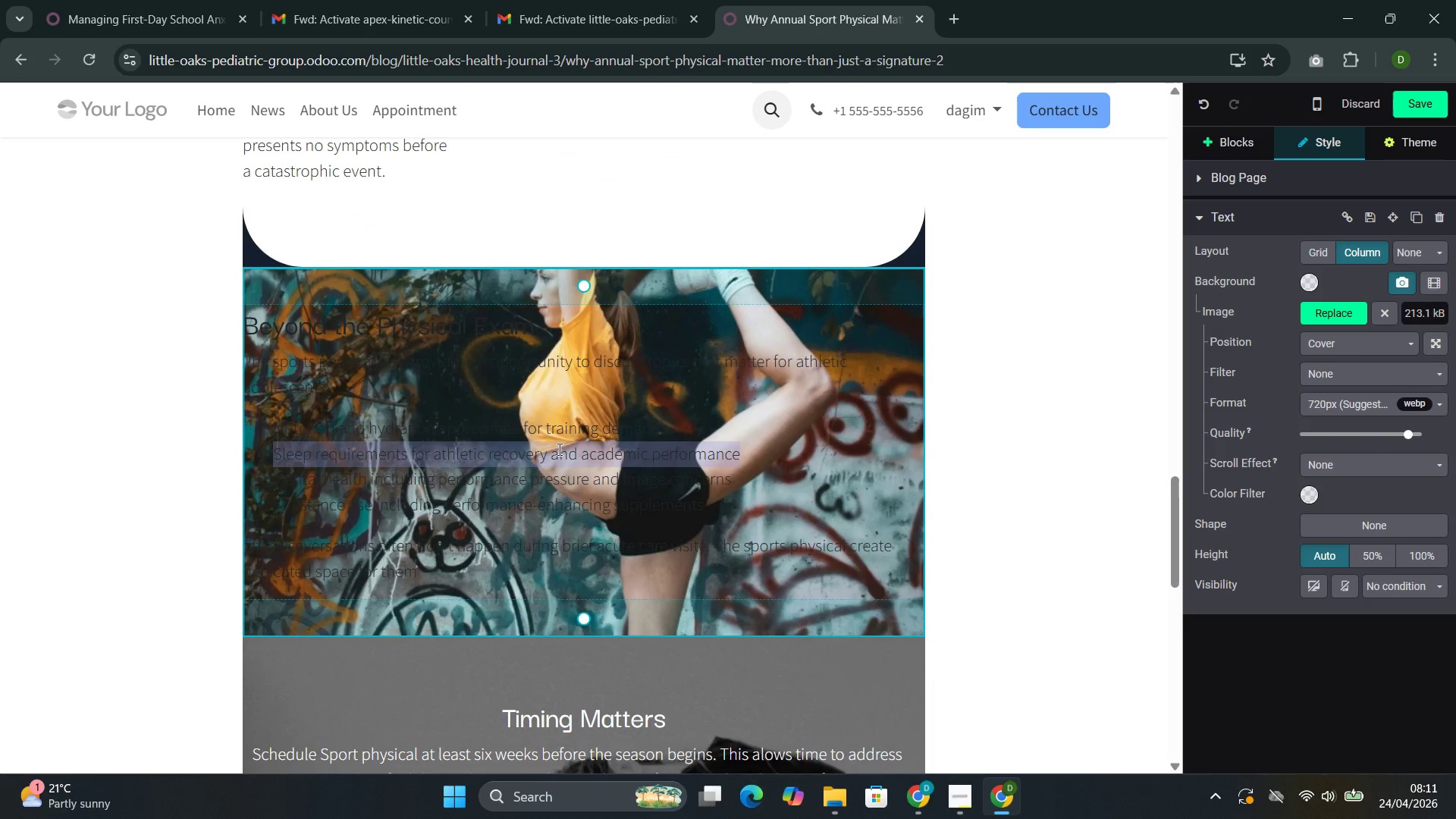 
triple_click([558, 449])
 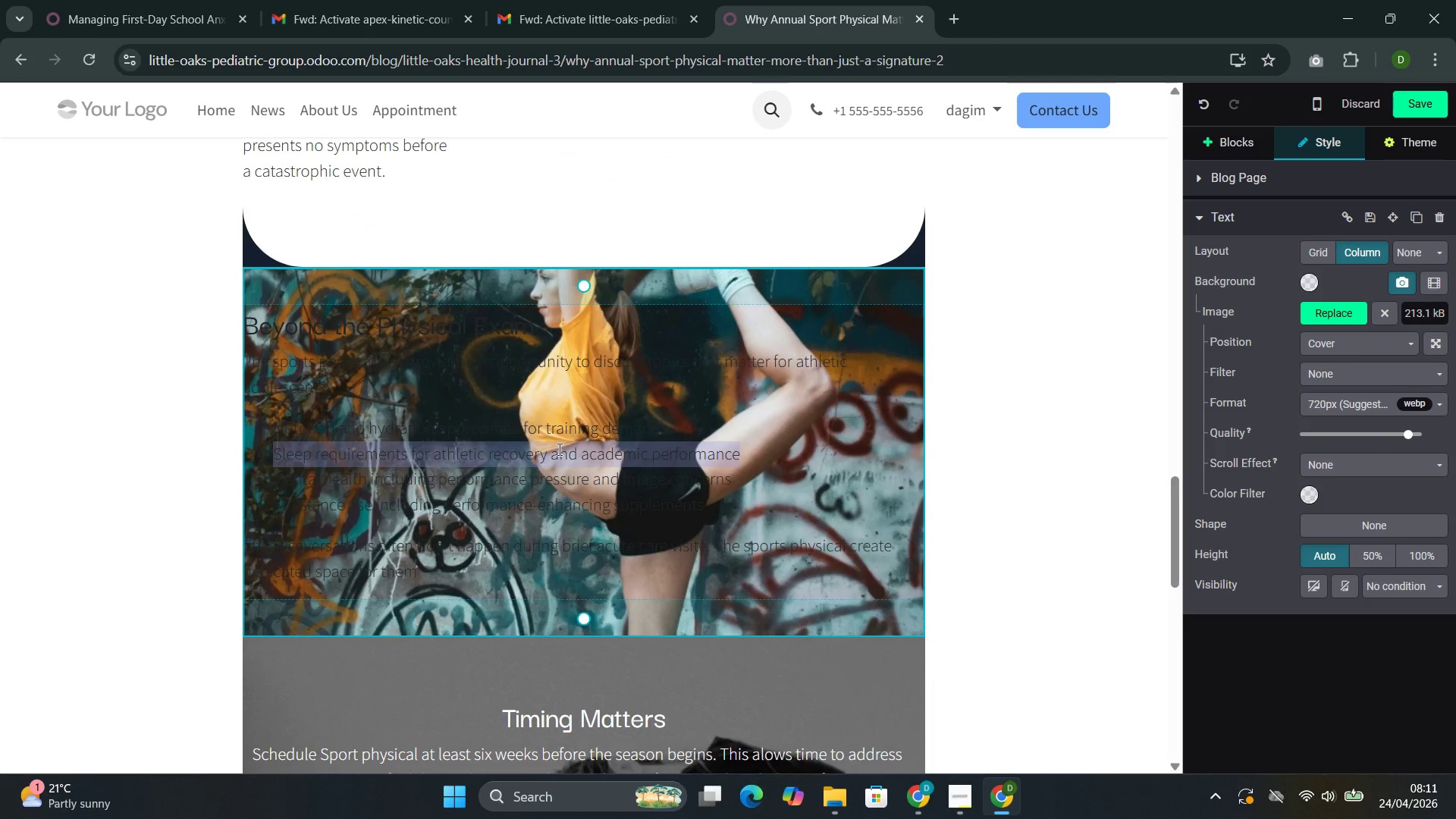 
triple_click([558, 449])
 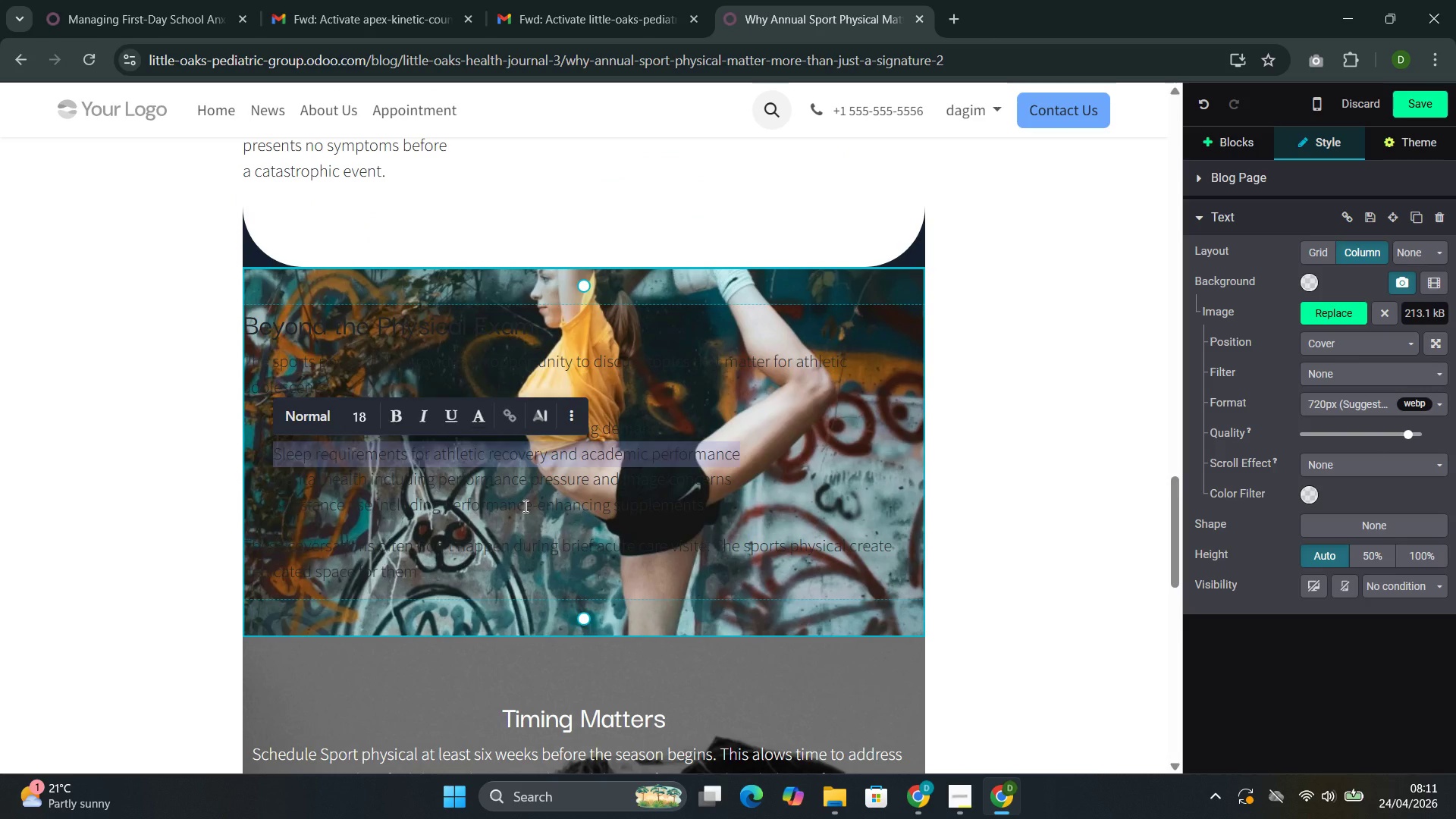 
double_click([526, 513])
 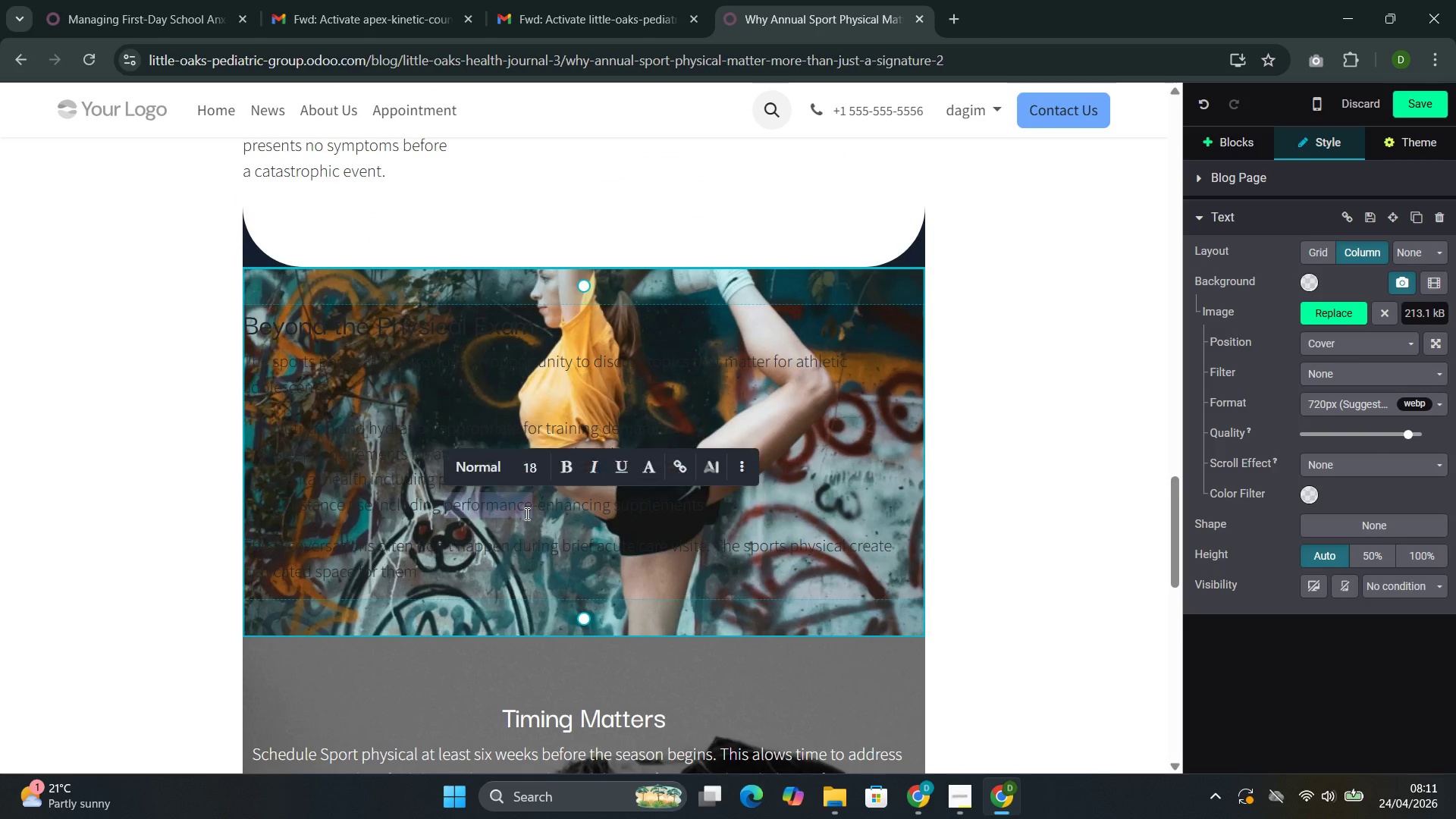 
triple_click([526, 513])
 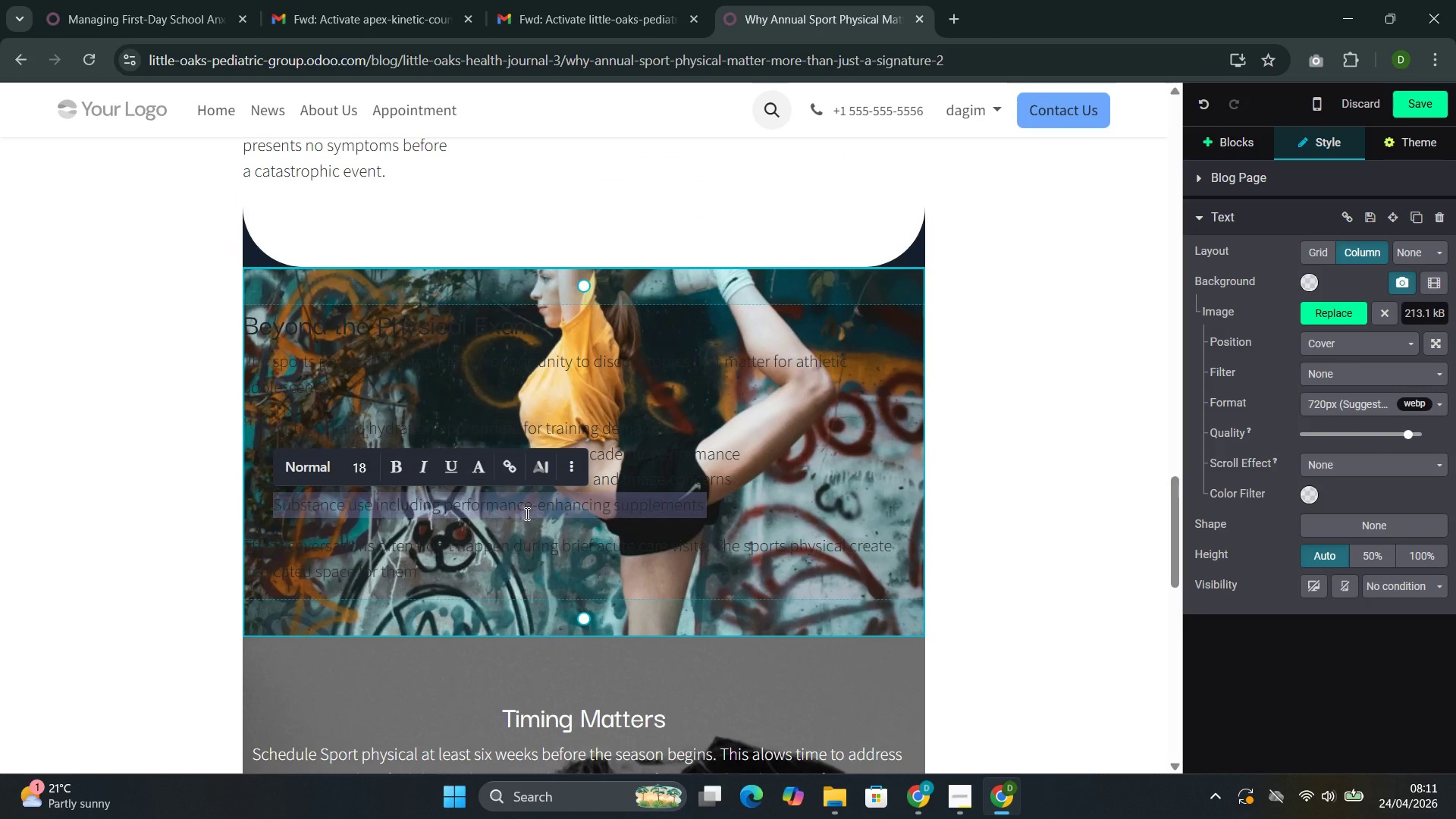 
triple_click([526, 513])
 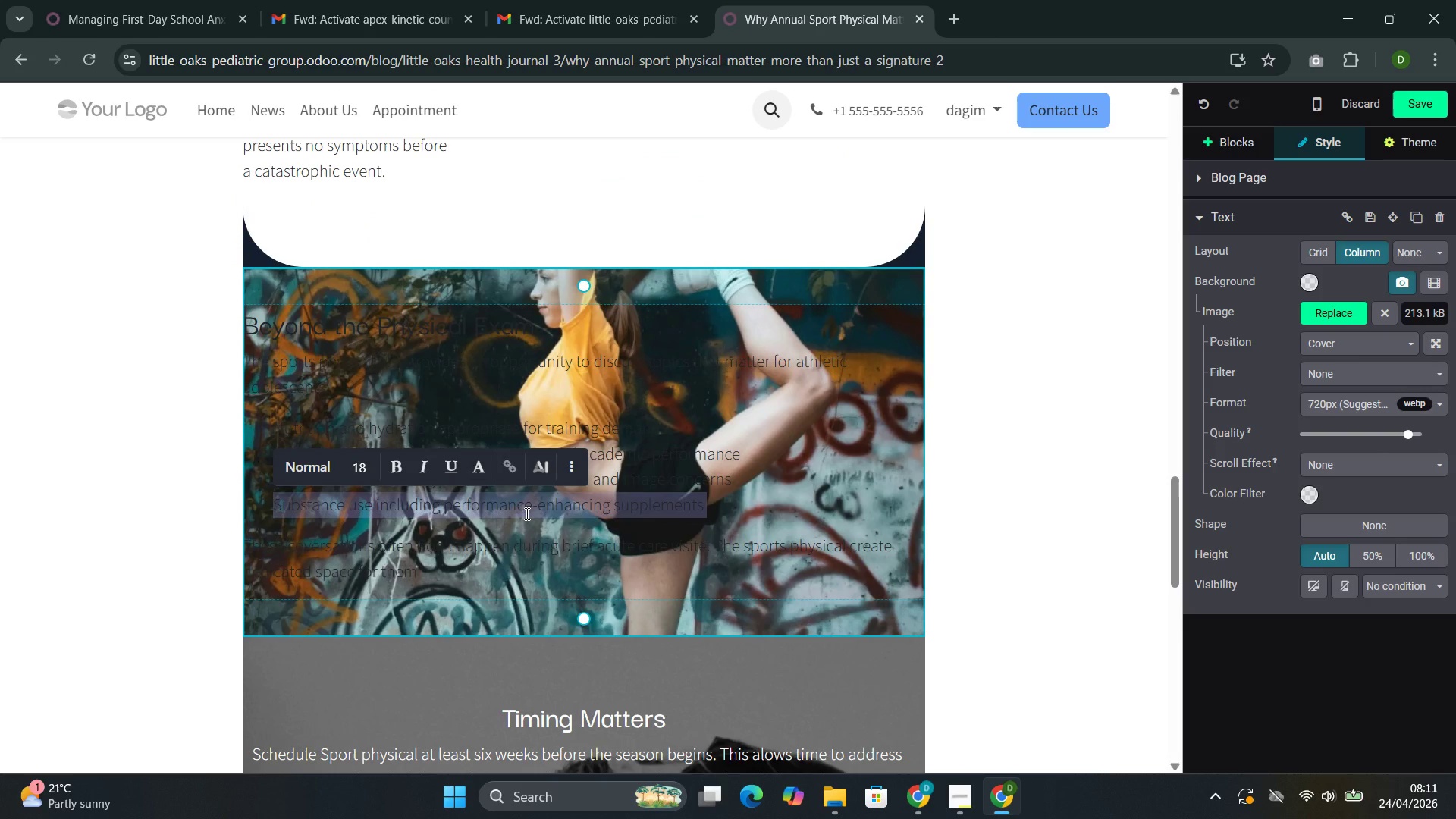 
triple_click([526, 513])
 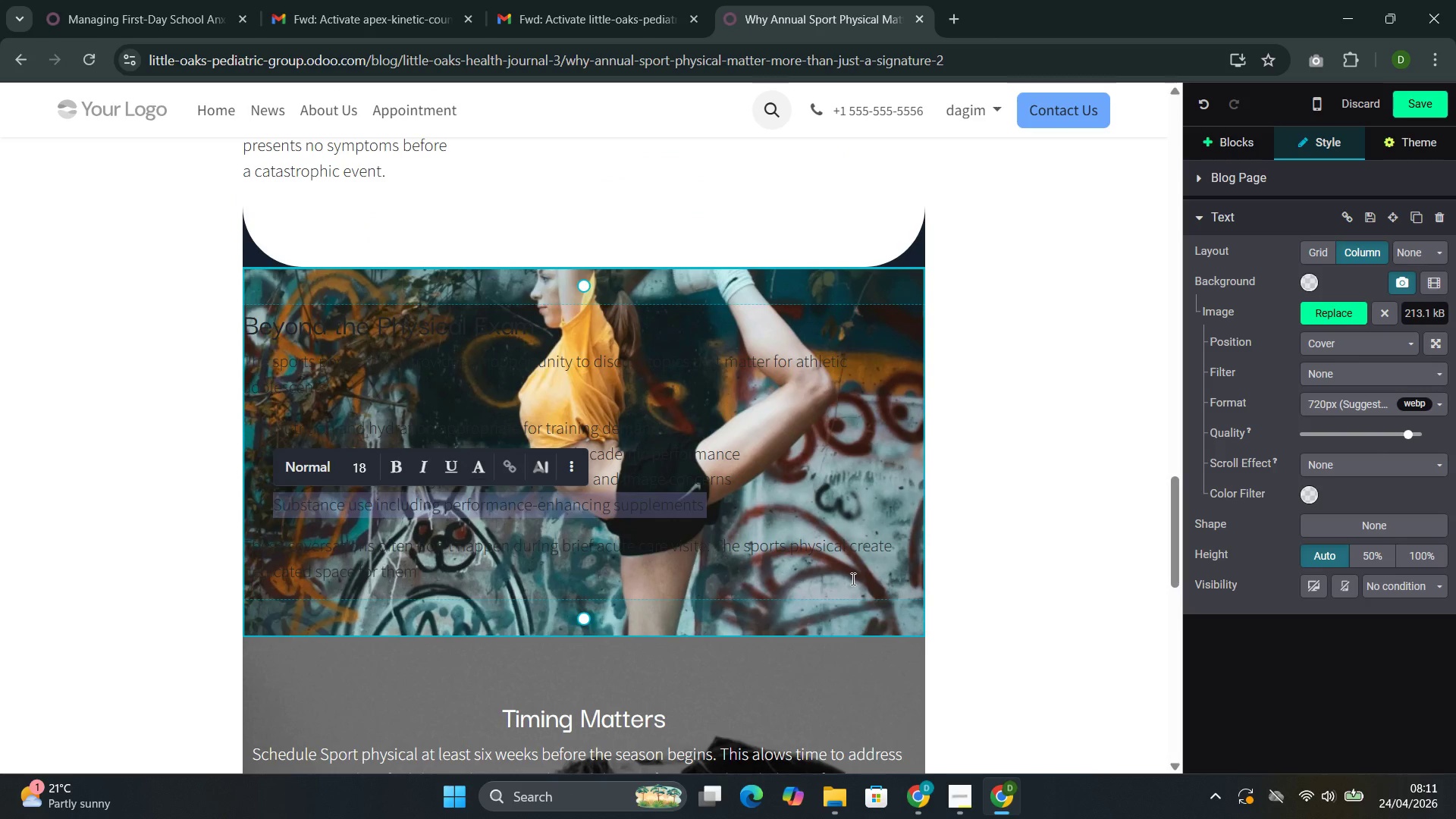 
left_click([852, 579])
 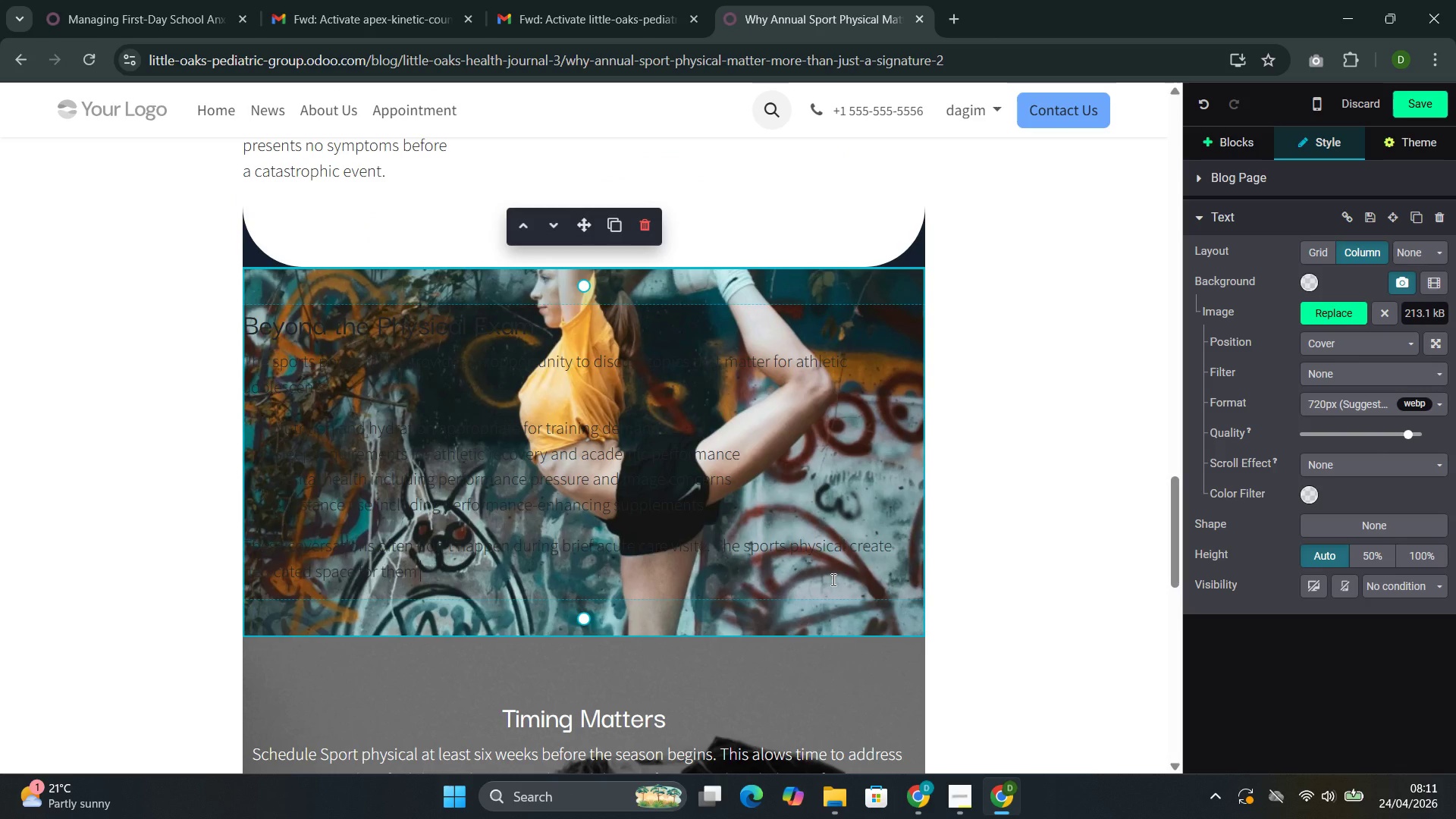 
left_click_drag(start_coordinate=[852, 579], to_coordinate=[244, 317])
 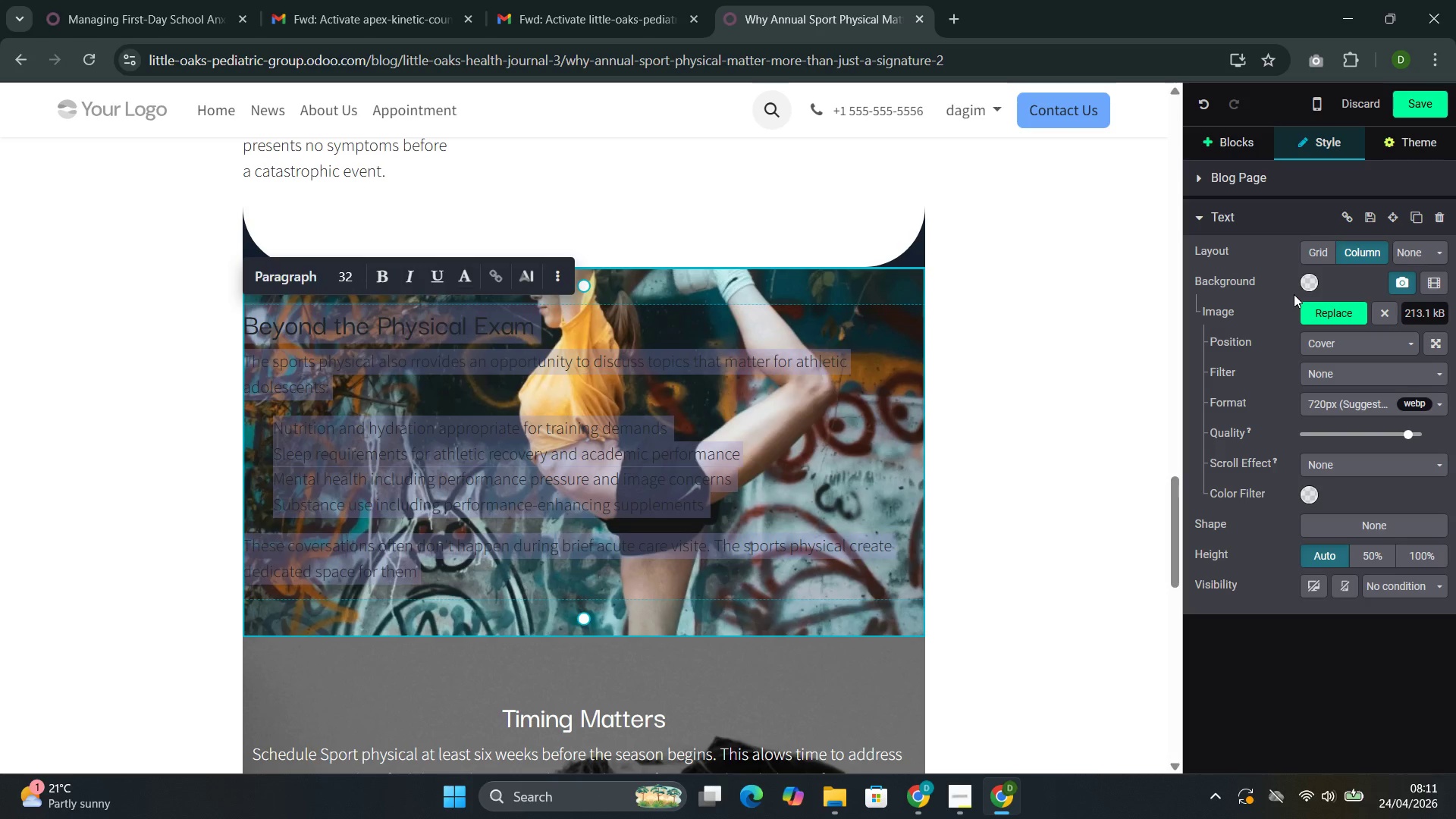 
left_click([1306, 280])
 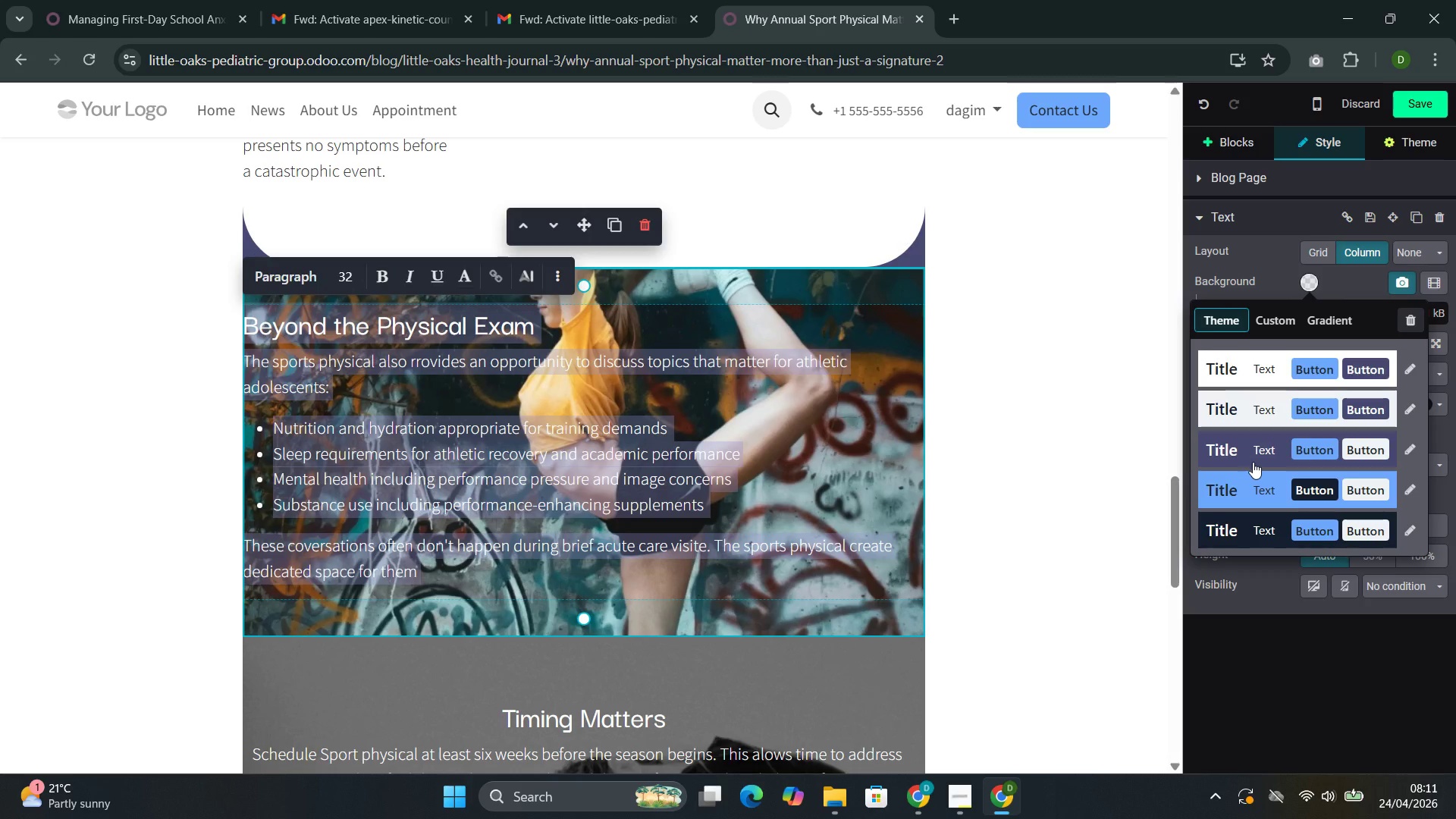 
mouse_move([1216, 434])
 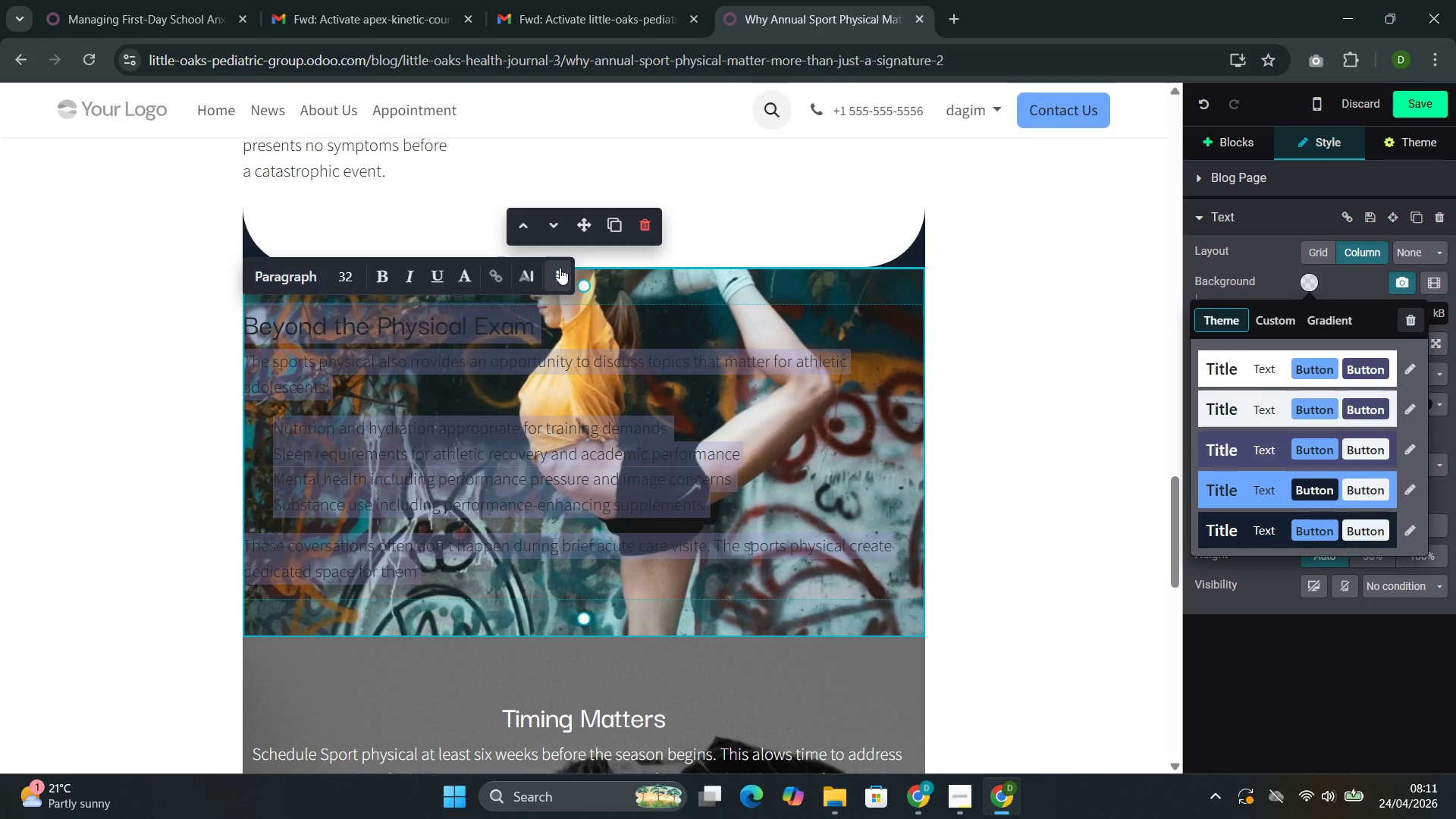 
left_click([560, 268])
 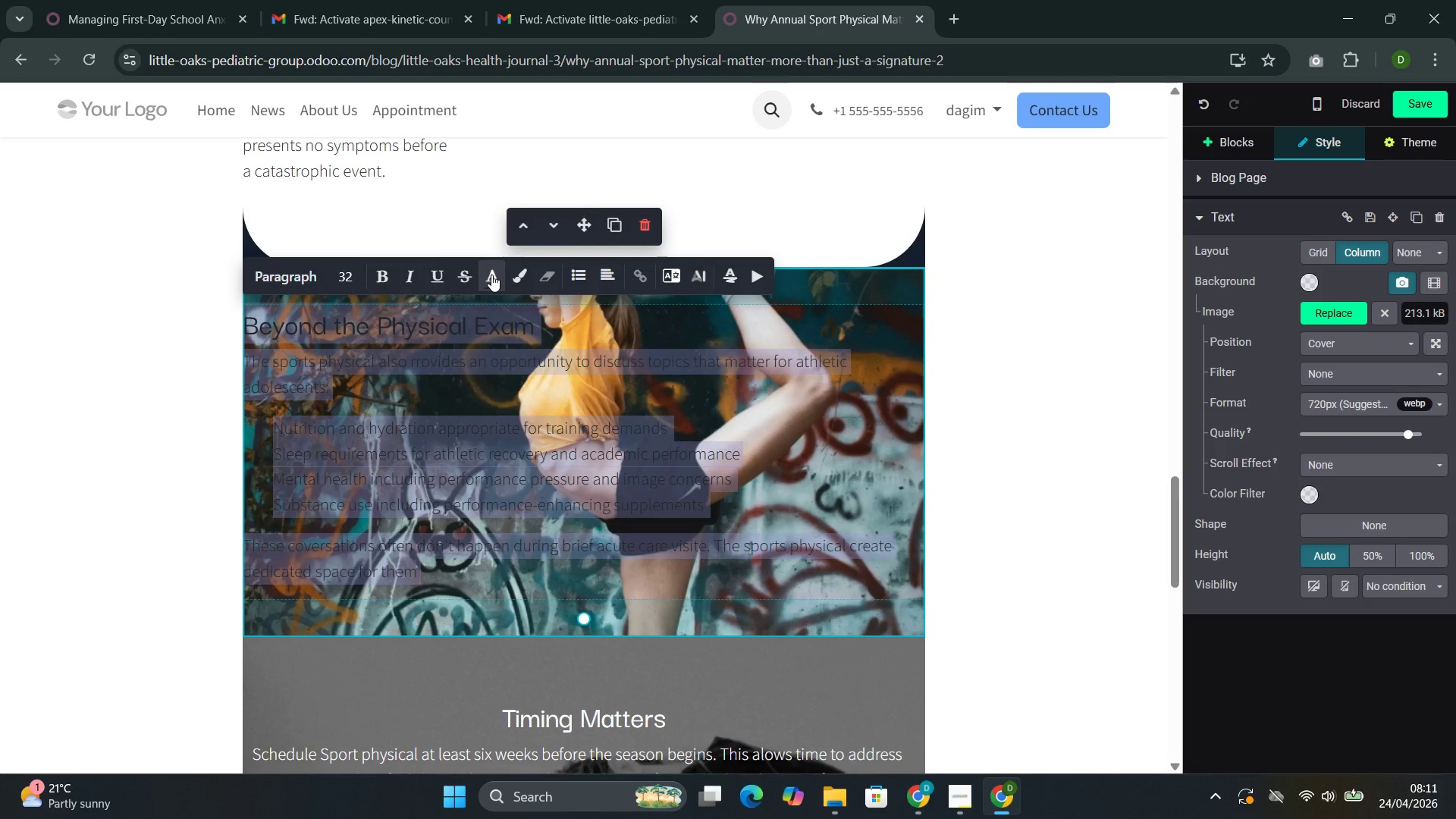 
left_click([490, 275])
 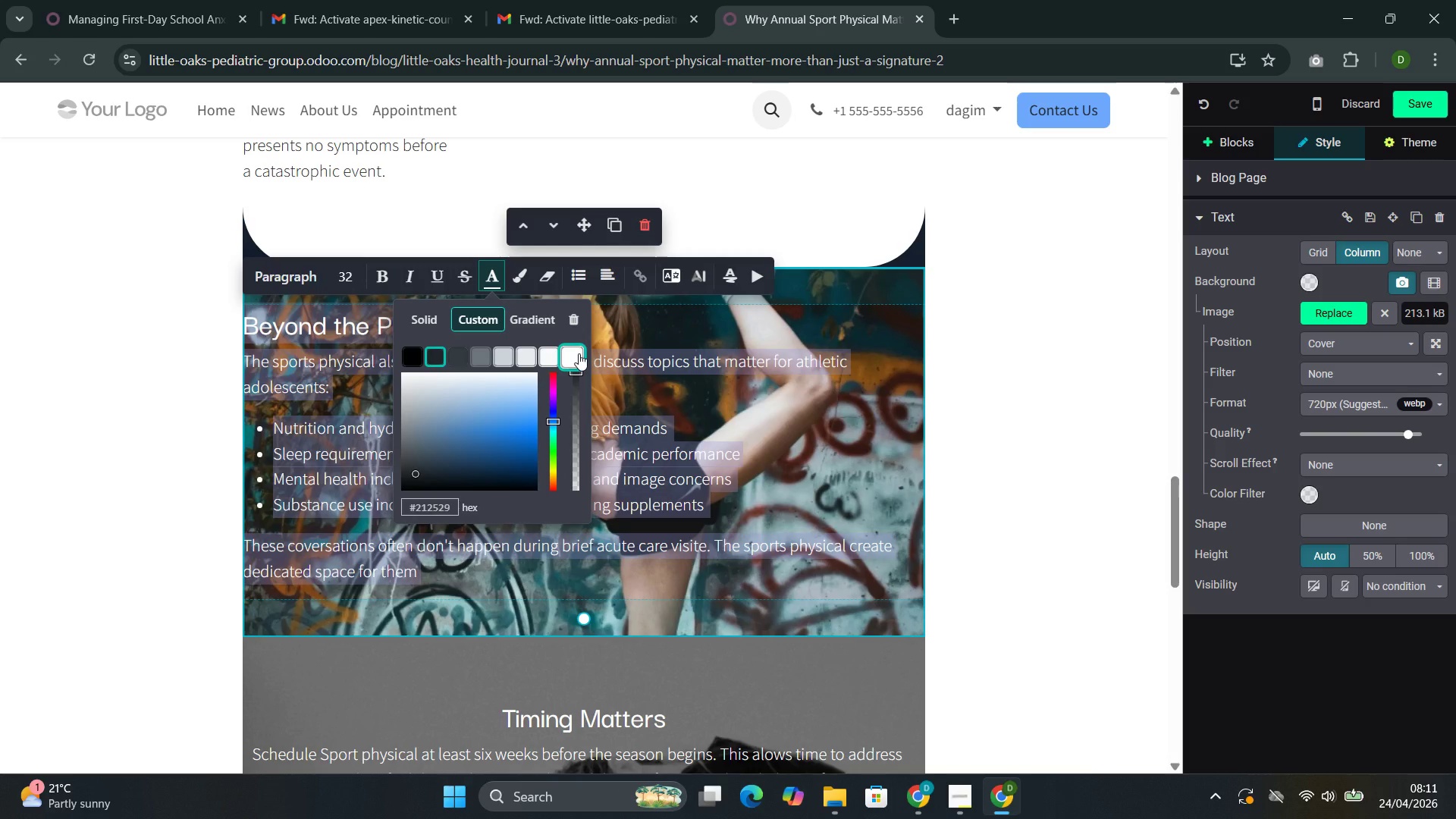 
left_click([579, 353])
 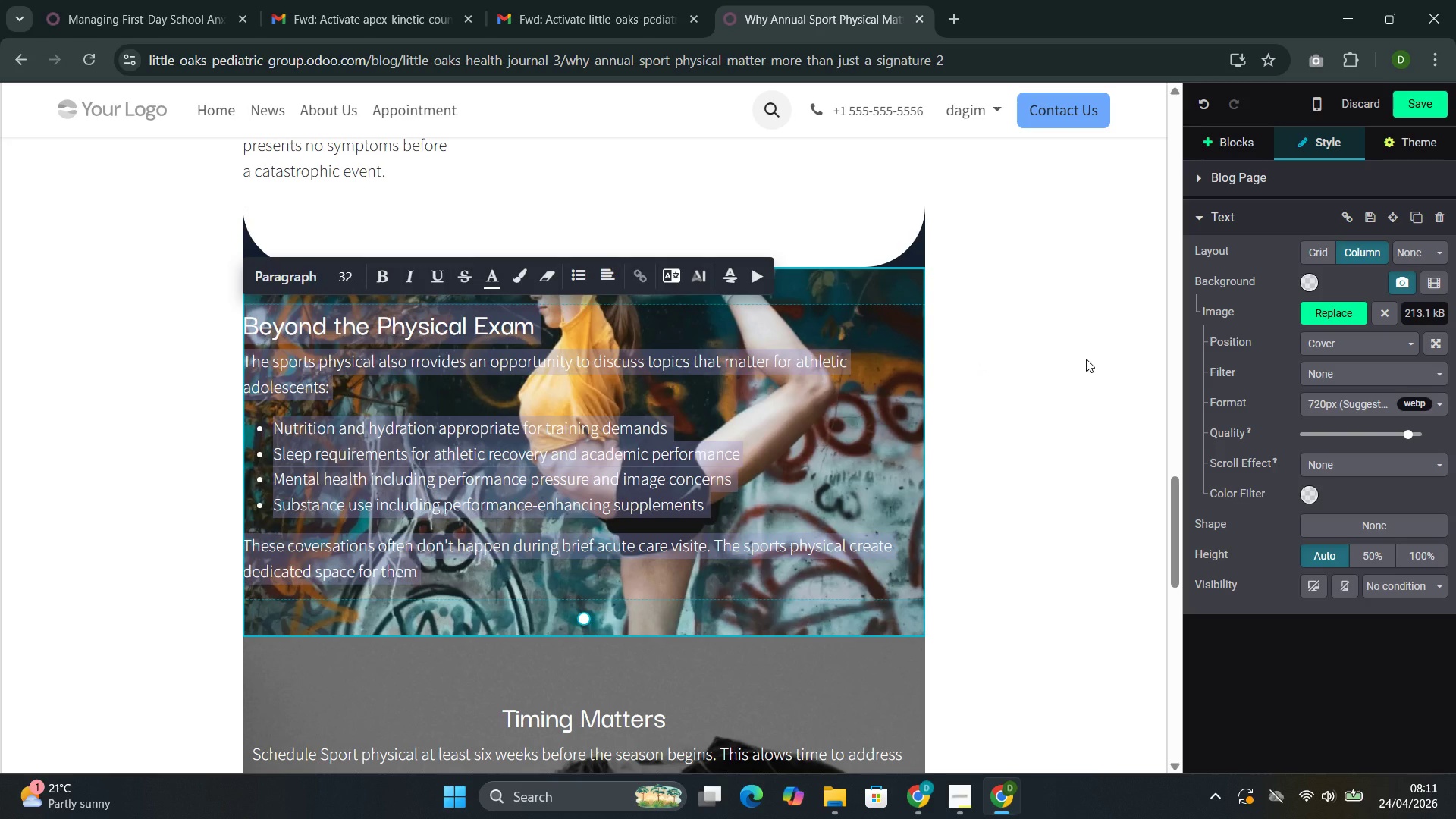 
left_click([1094, 358])
 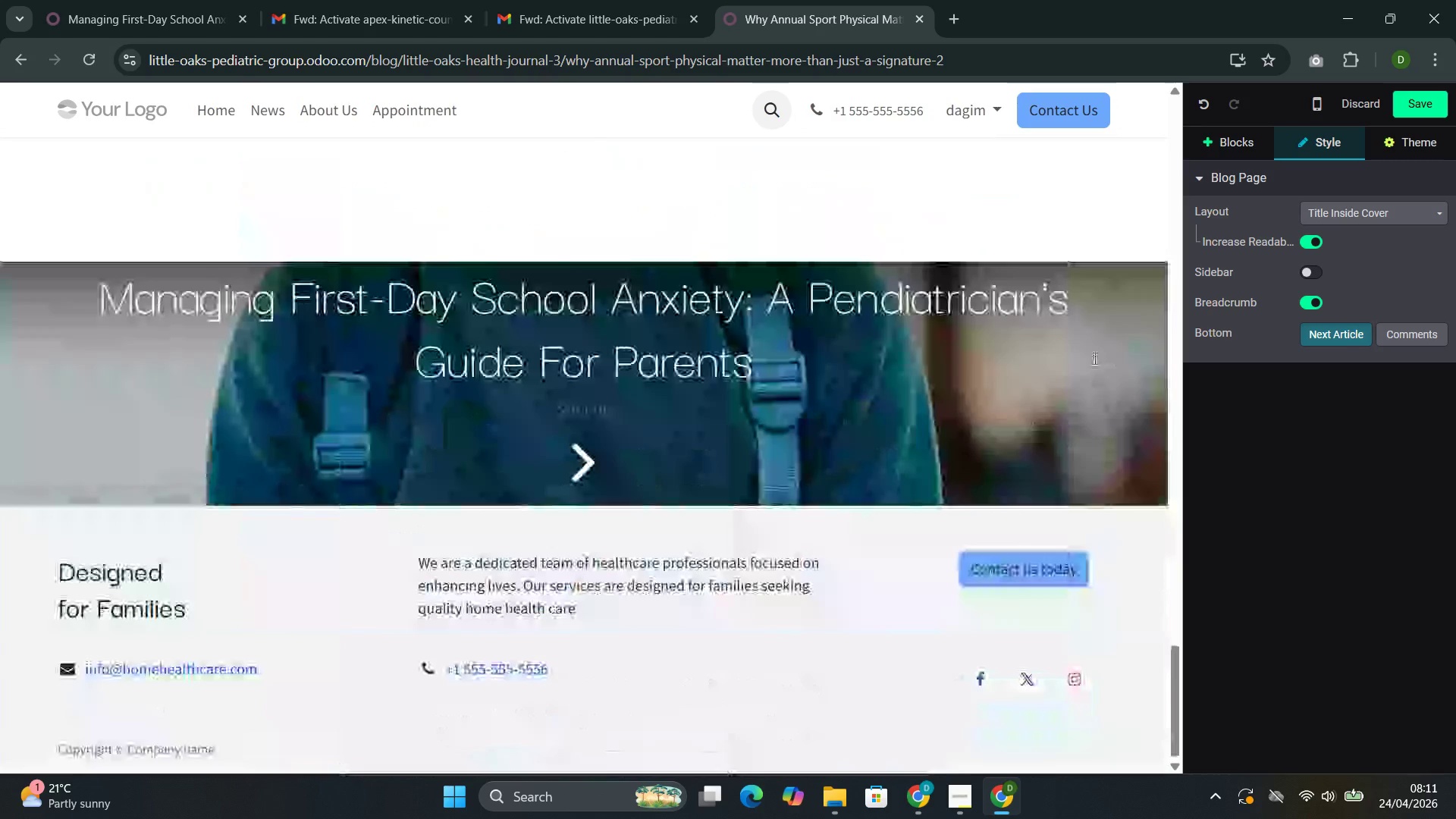 
wait(6.38)
 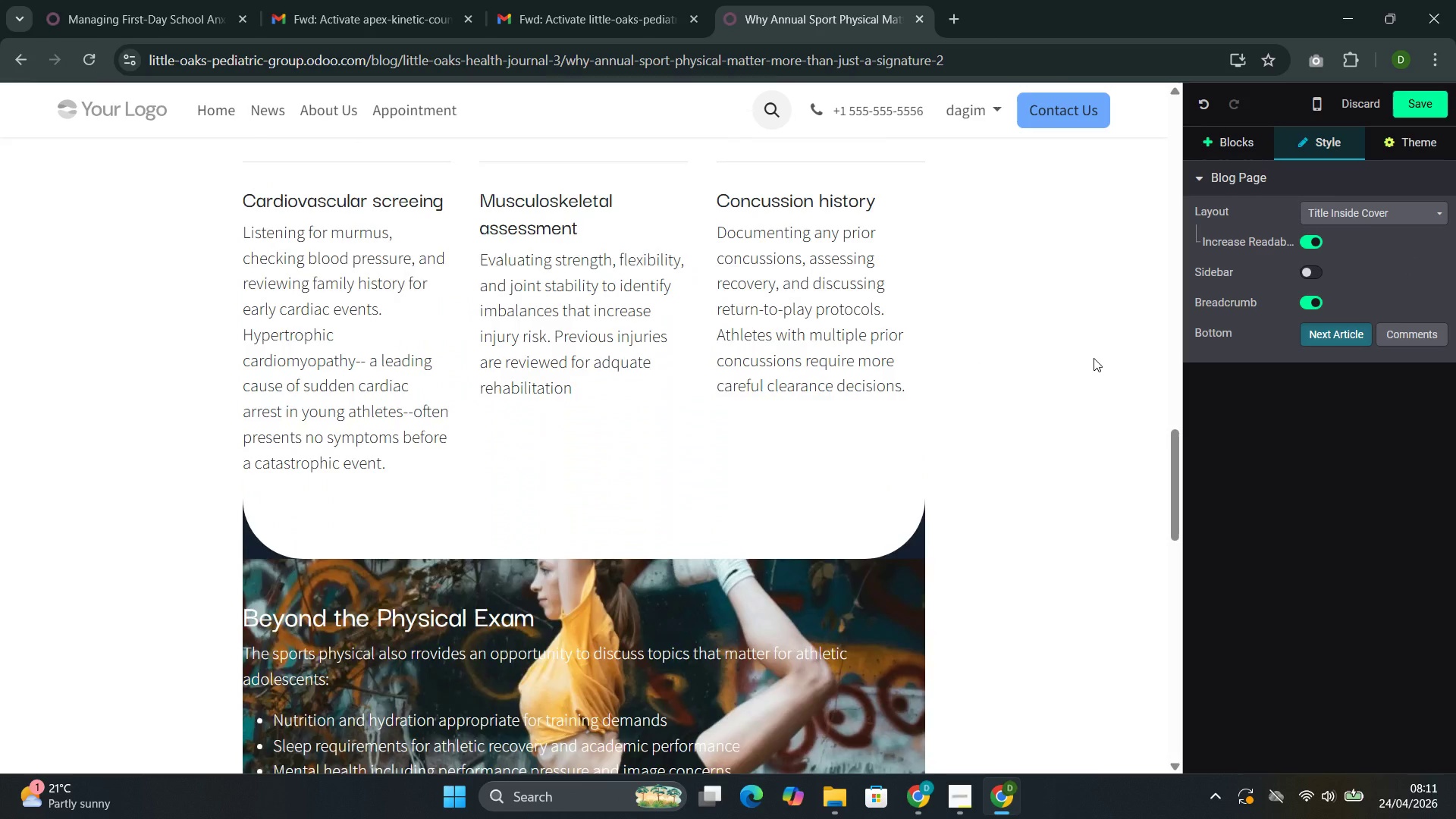 
left_click([1425, 108])
 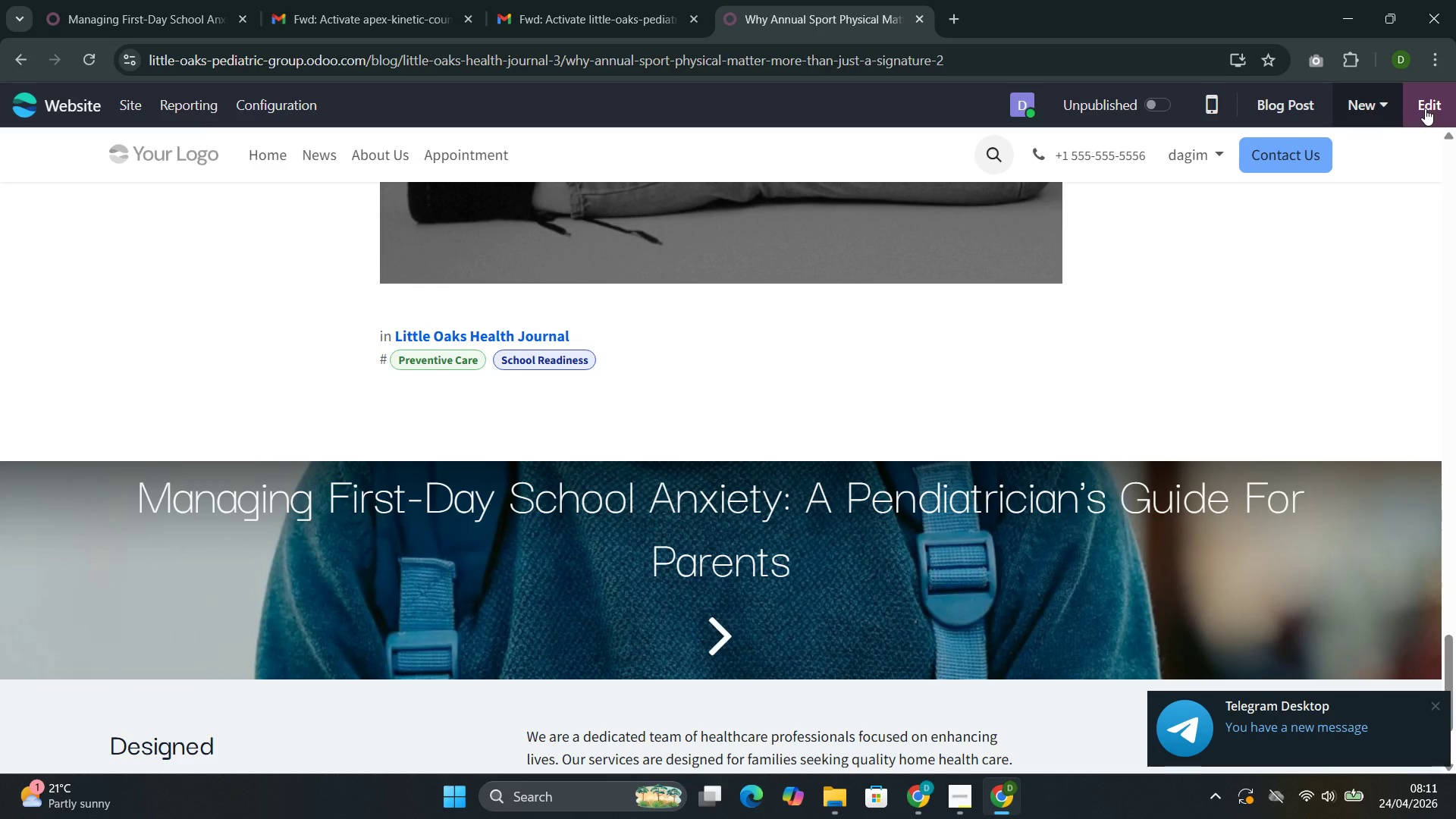 
wait(11.94)
 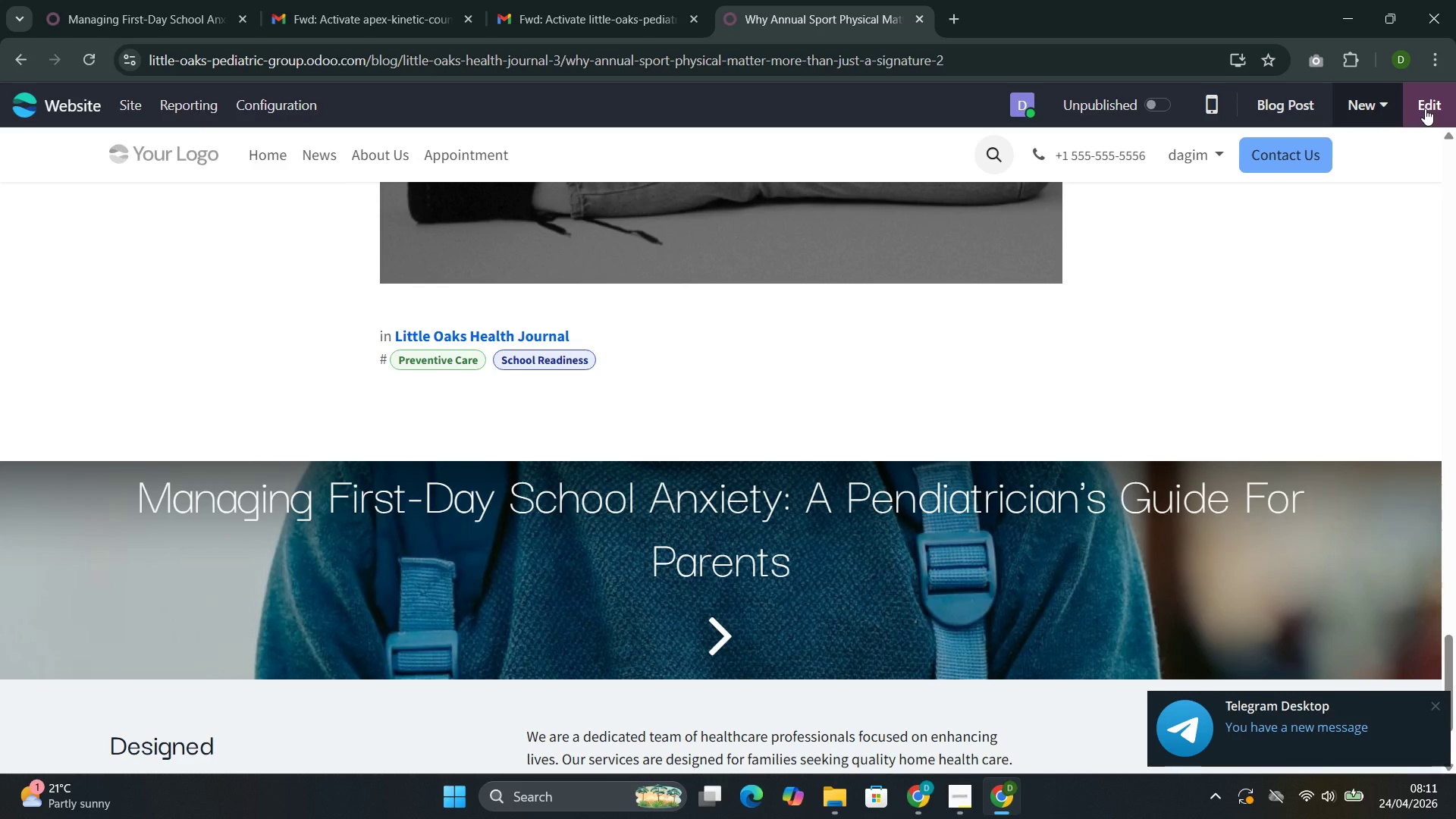 
left_click_drag(start_coordinate=[328, 154], to_coordinate=[425, 384])
 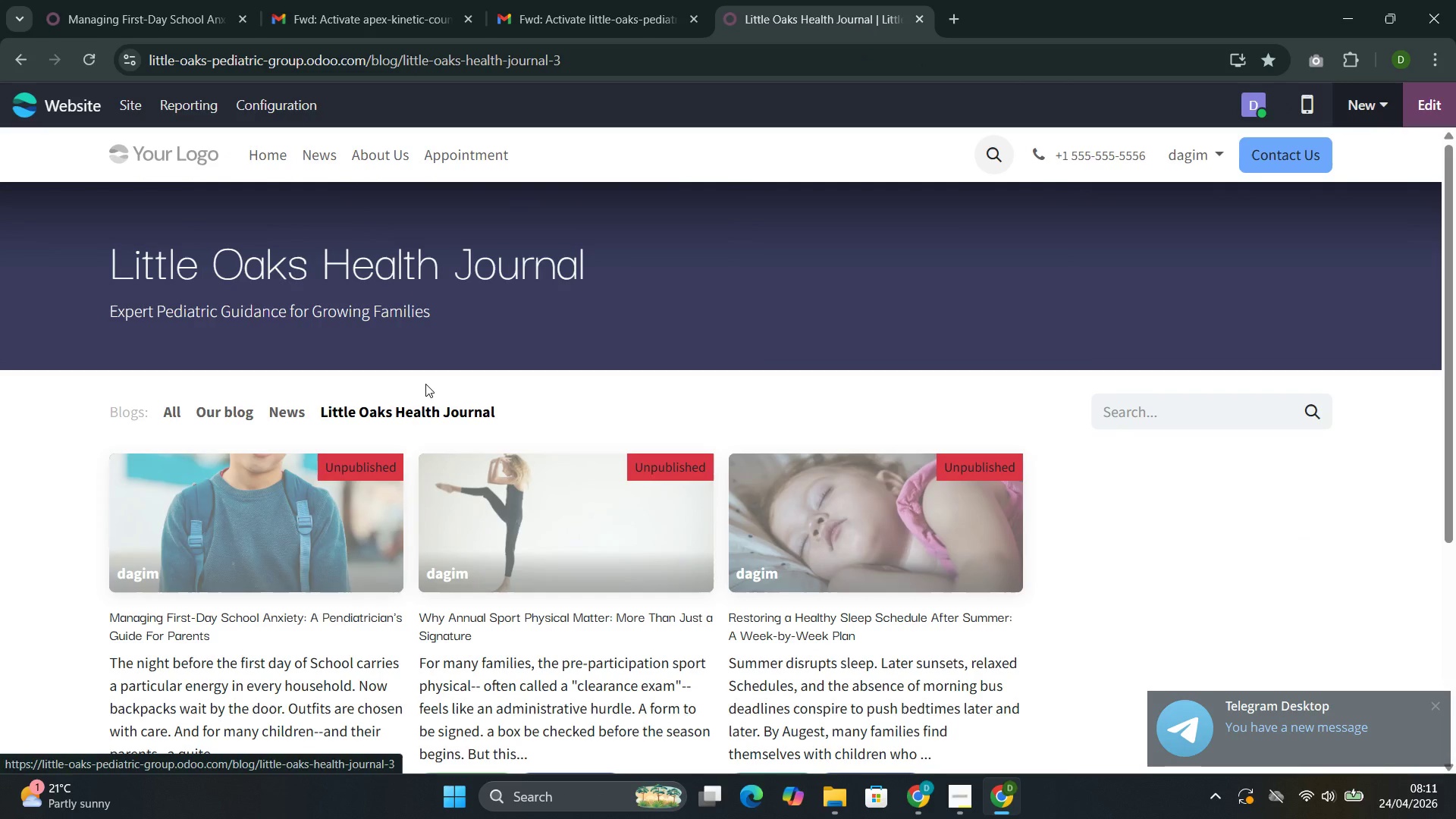 
left_click([425, 384])
 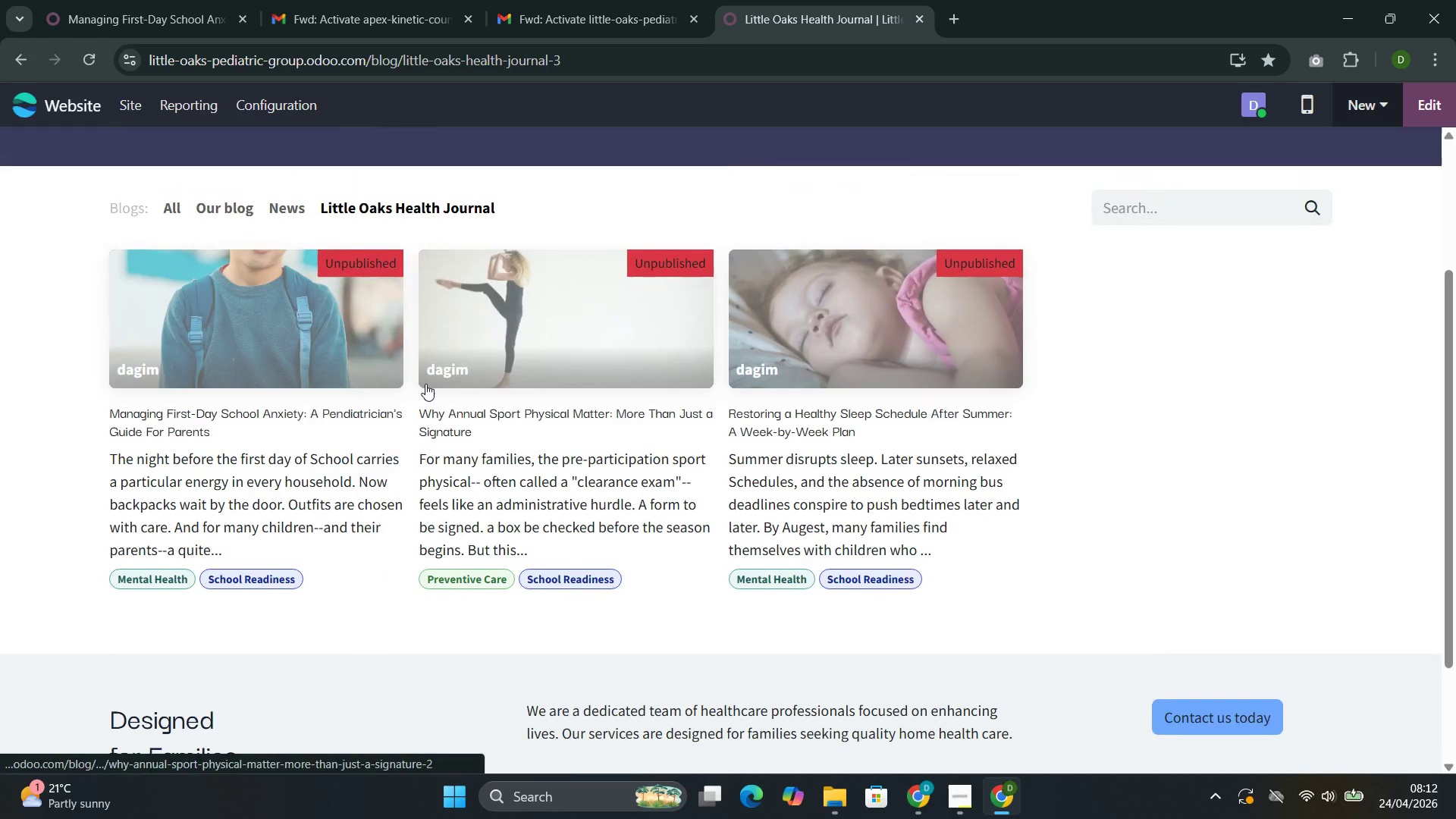 
left_click([271, 337])
 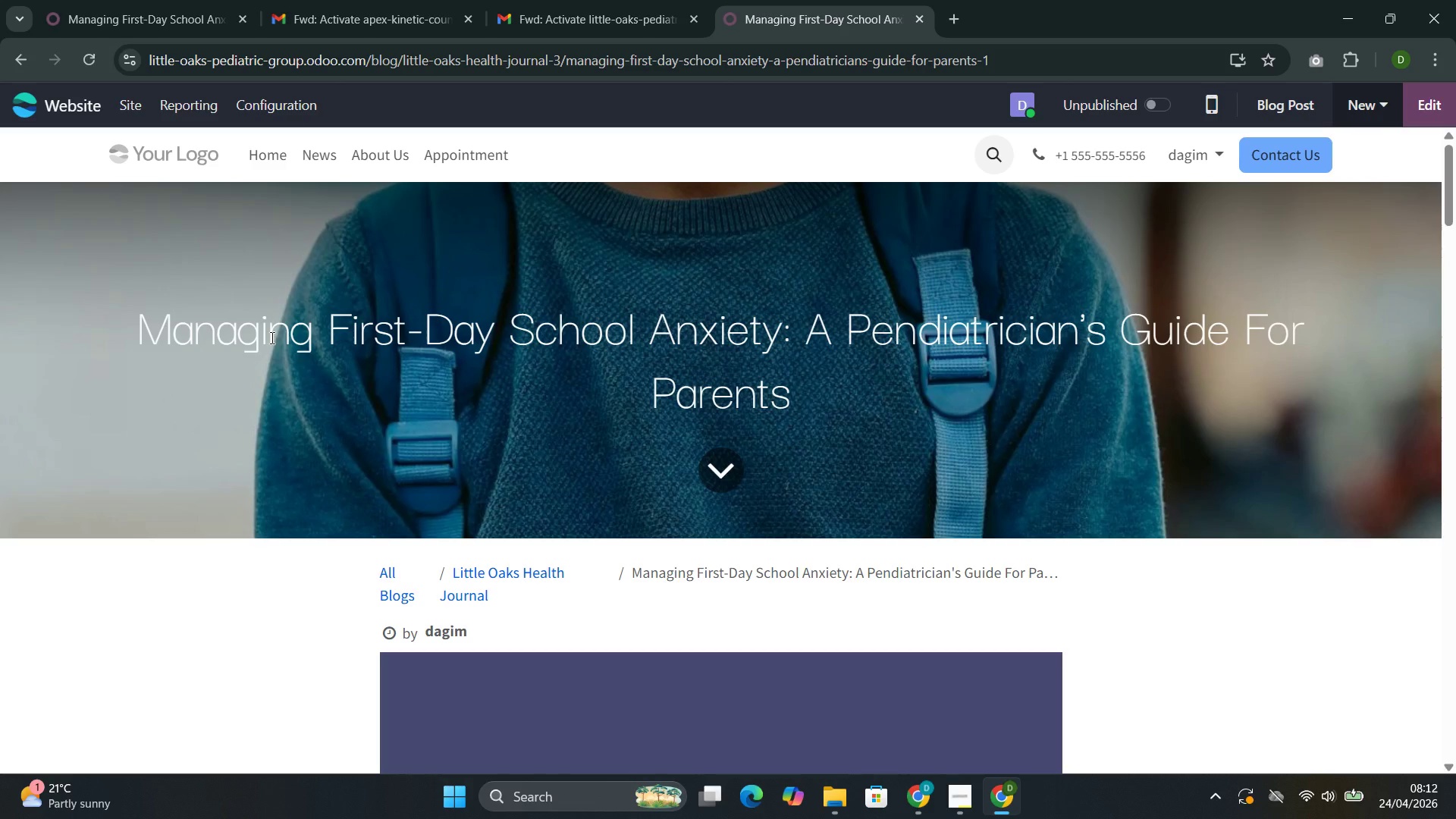 
double_click([271, 337])
 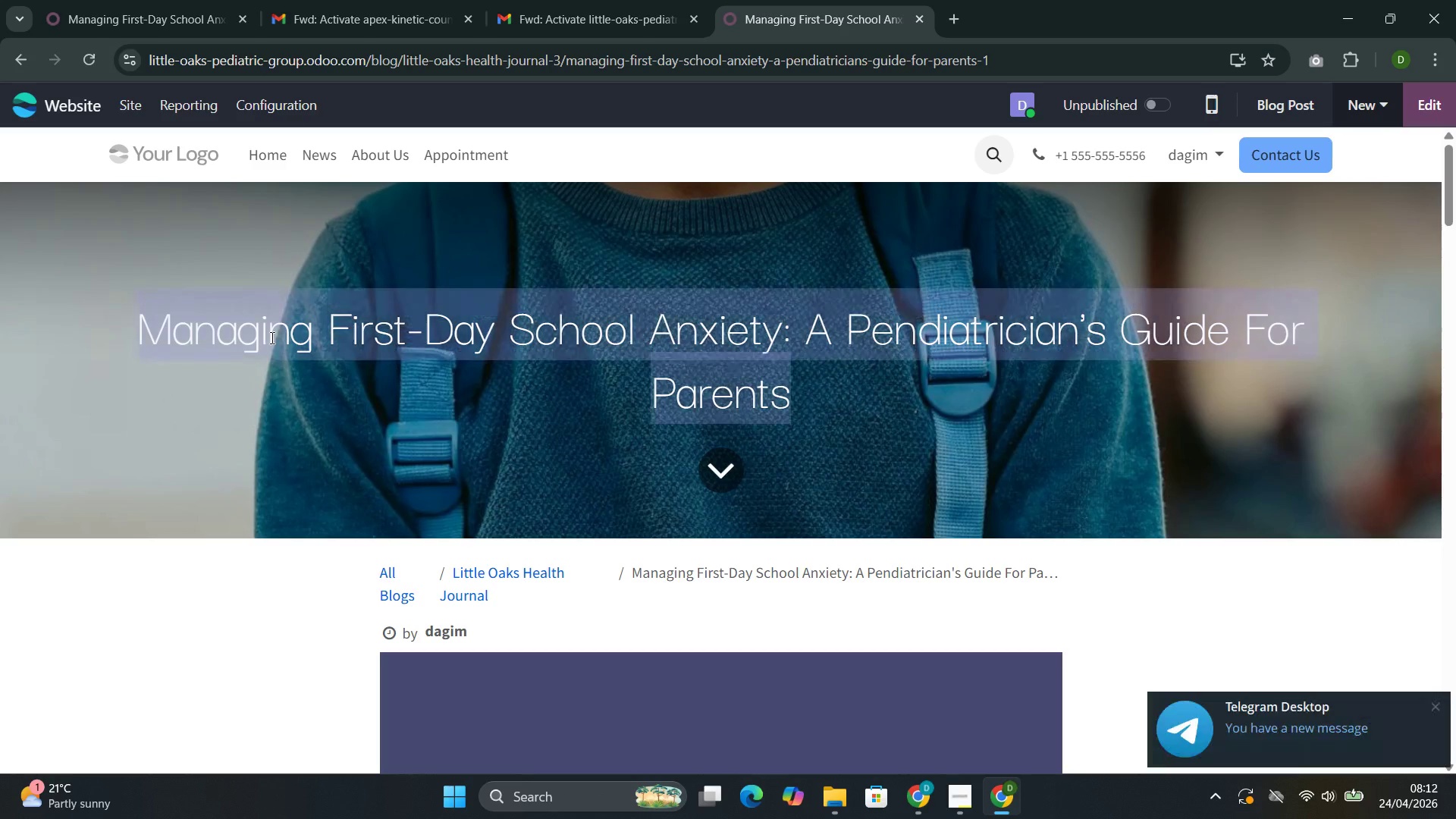 
triple_click([271, 337])
 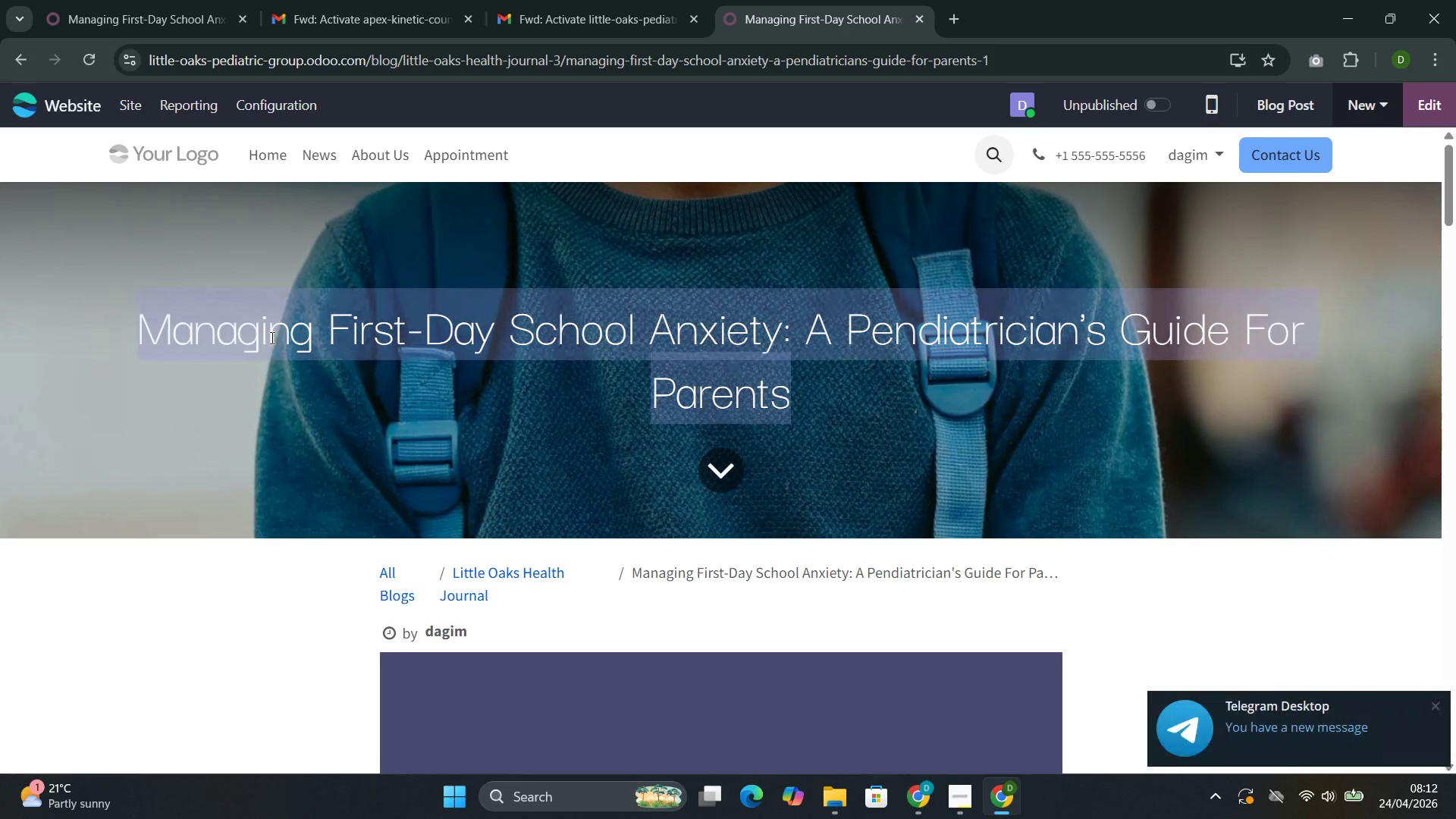 
triple_click([271, 337])
 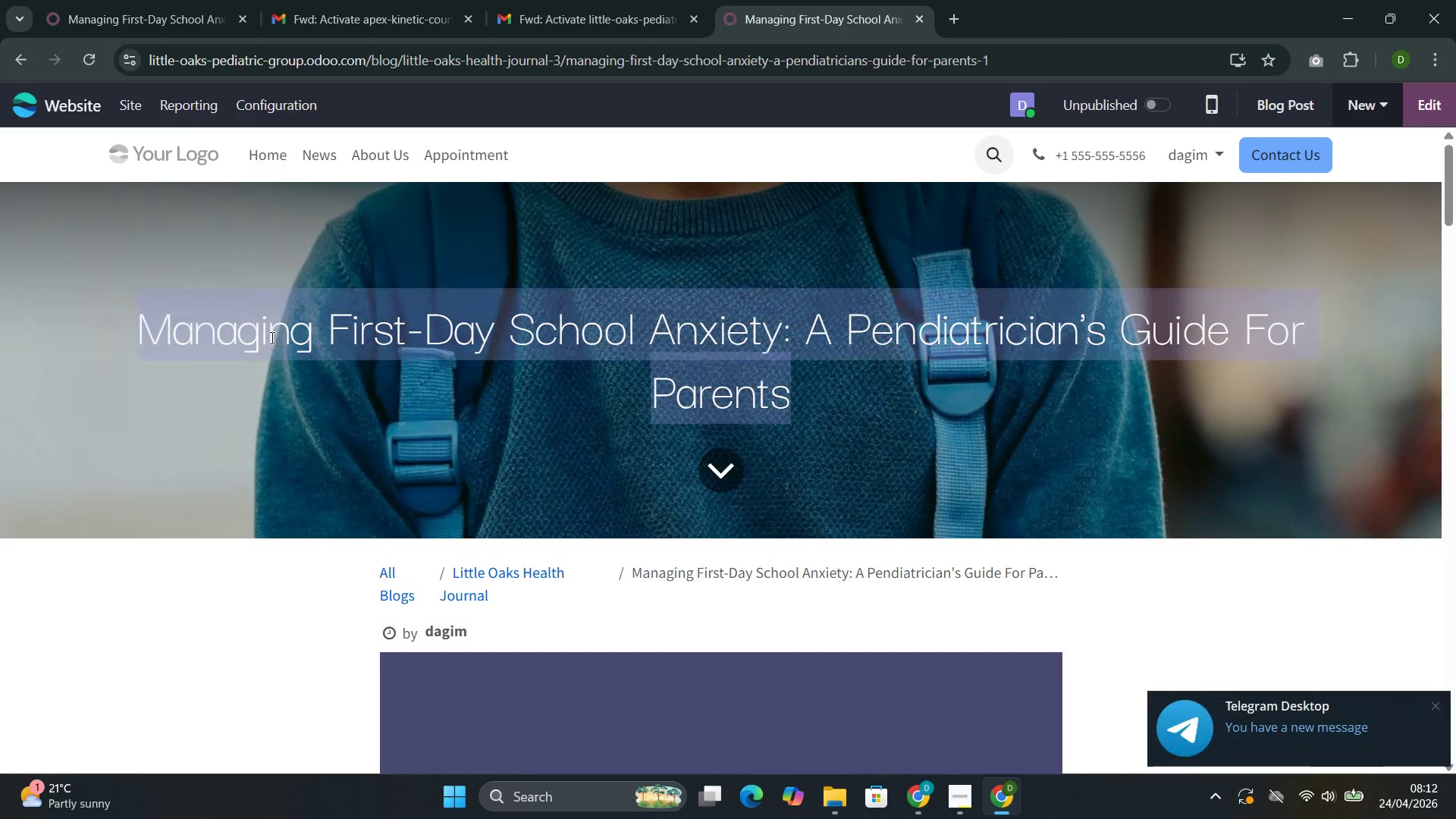 
key(Control+C)
 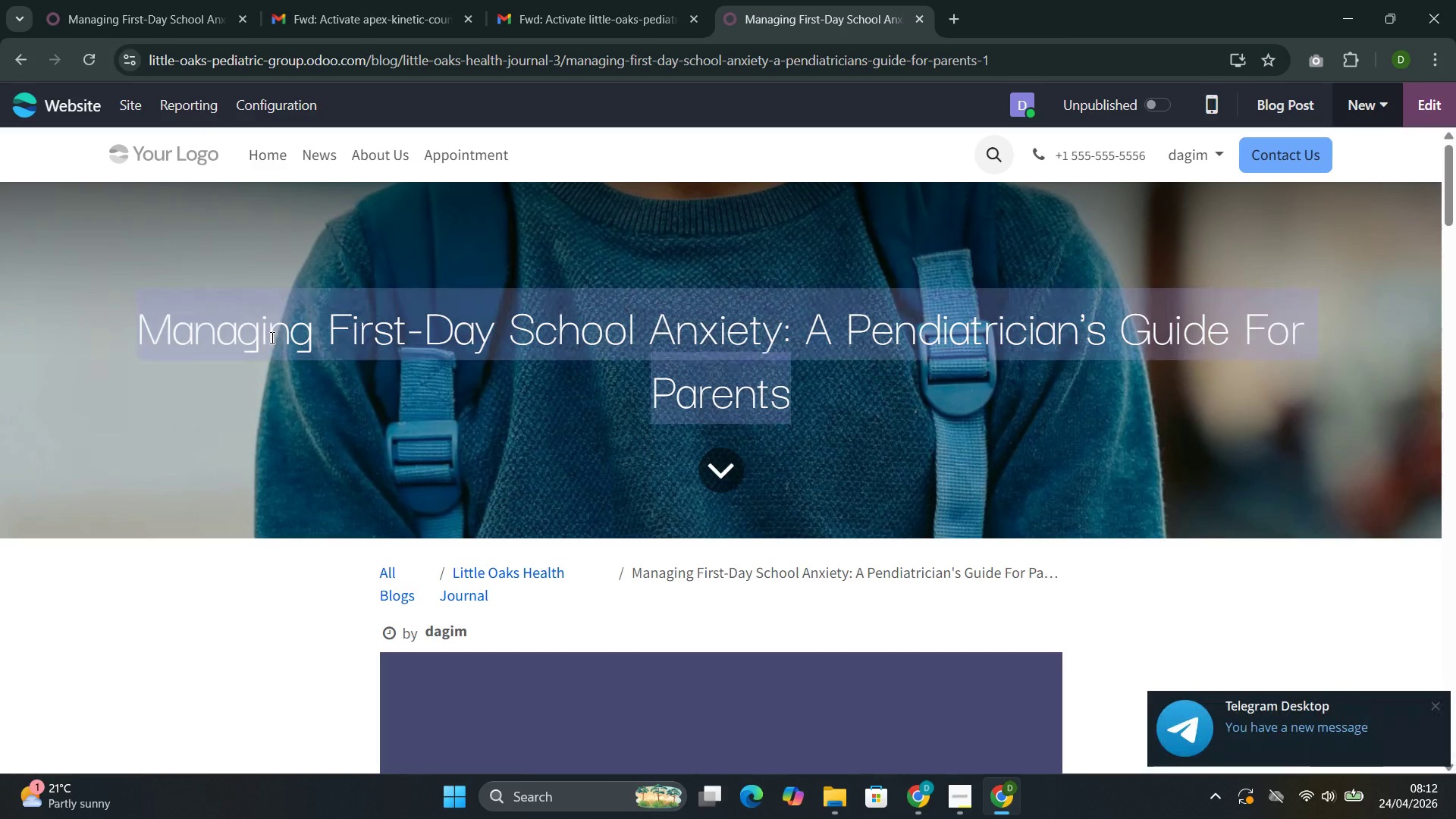 
key(Control+C)
 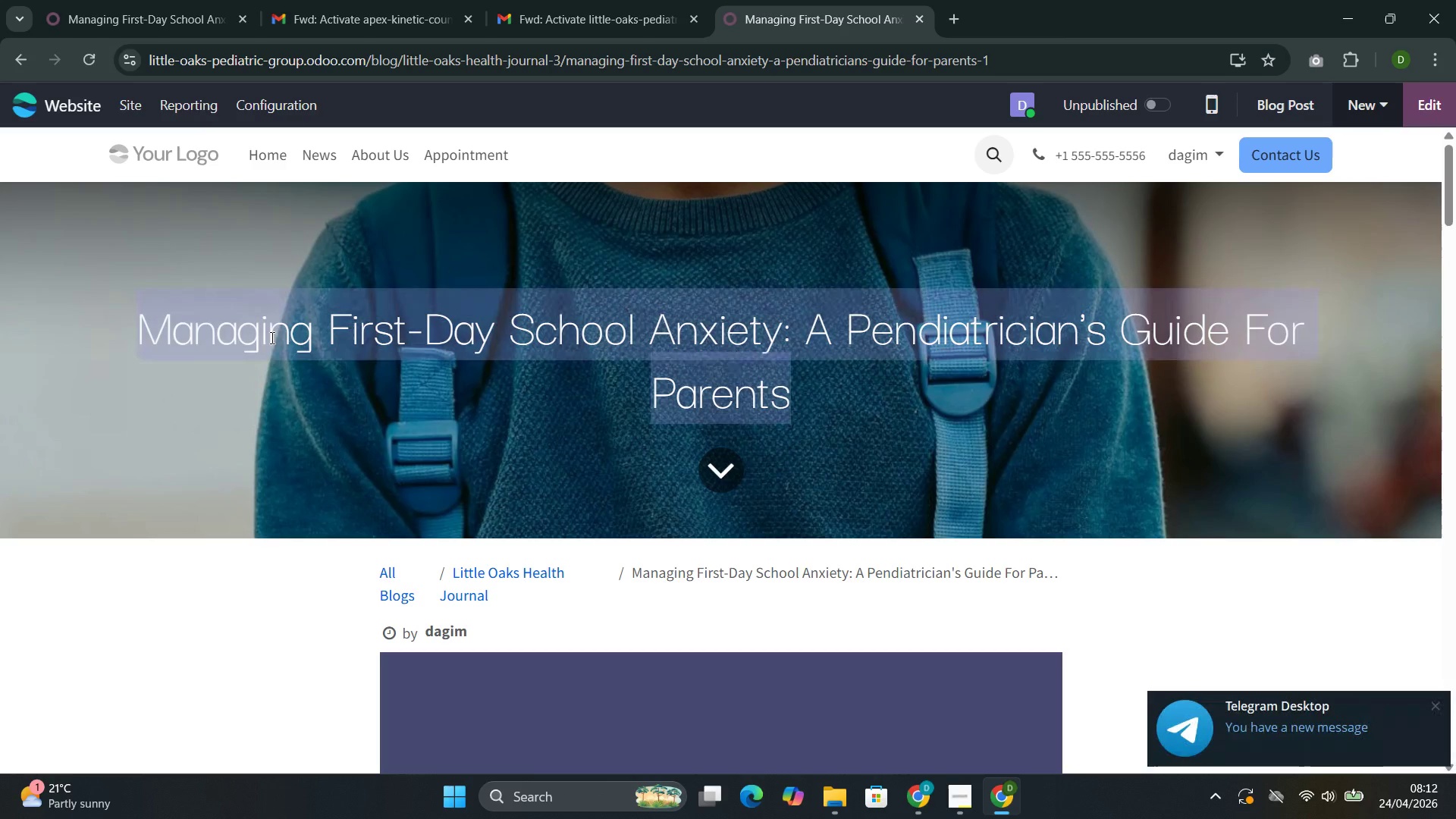 
key(Control+C)
 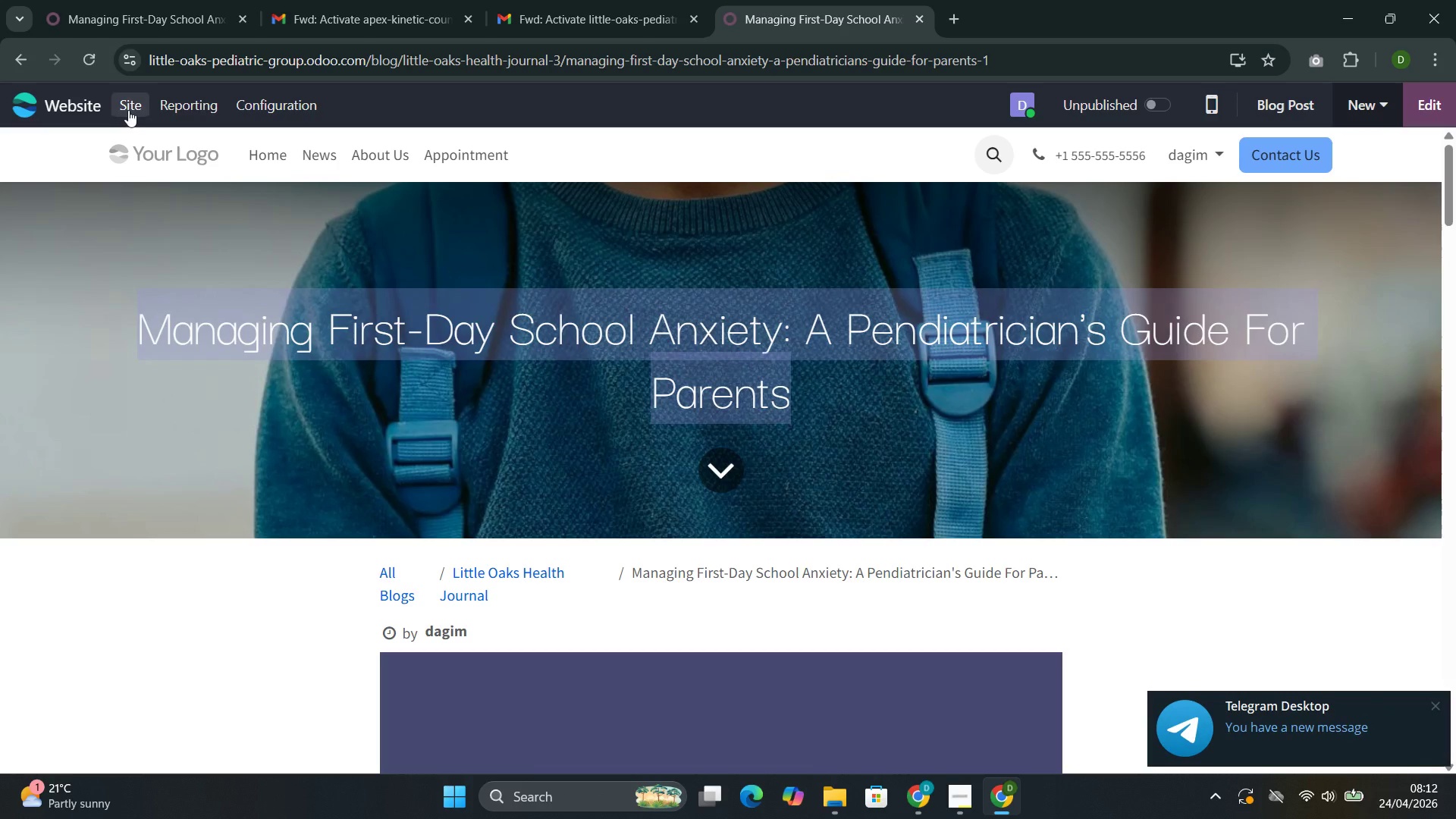 
left_click([128, 110])
 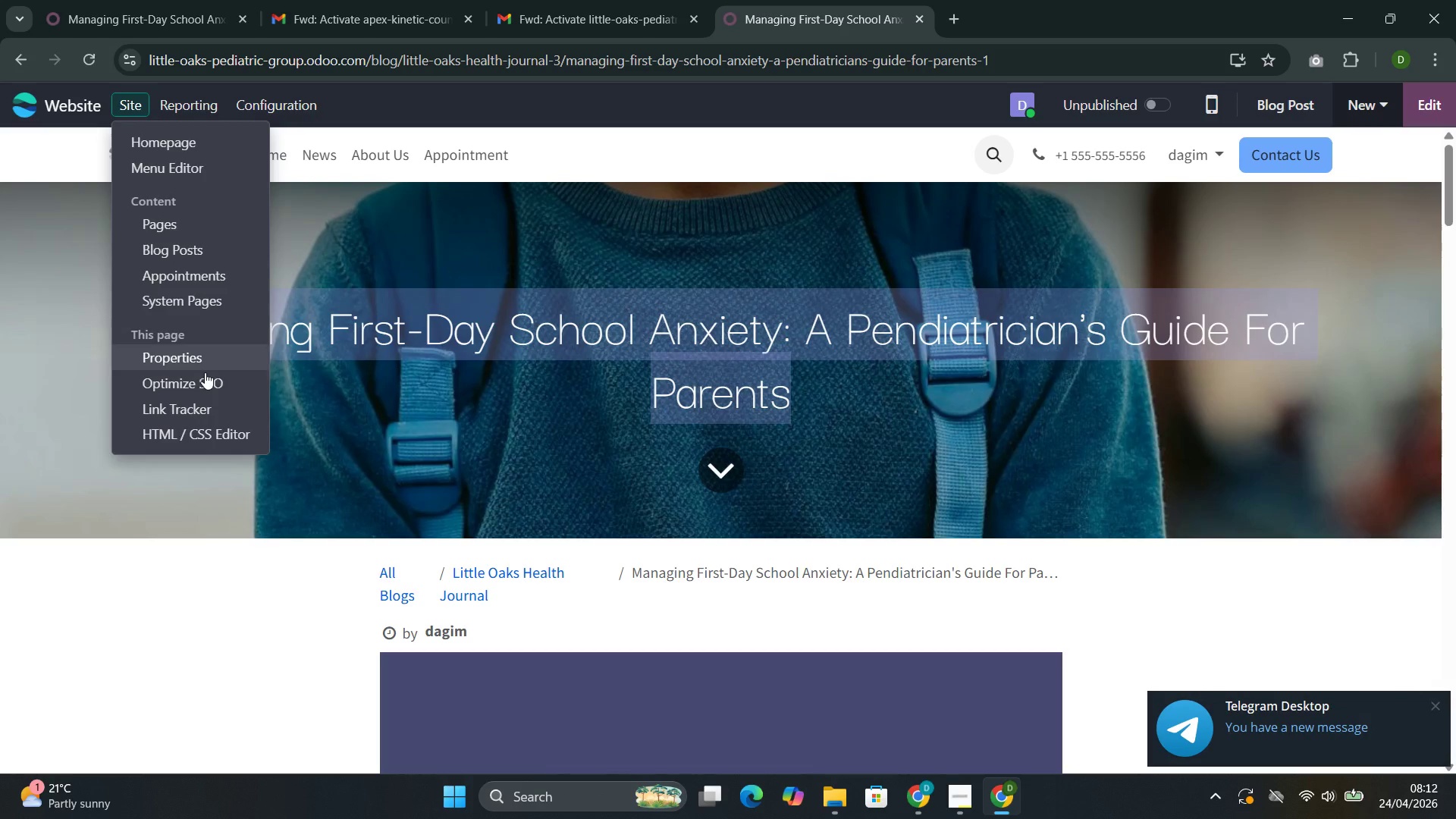 
left_click([198, 384])
 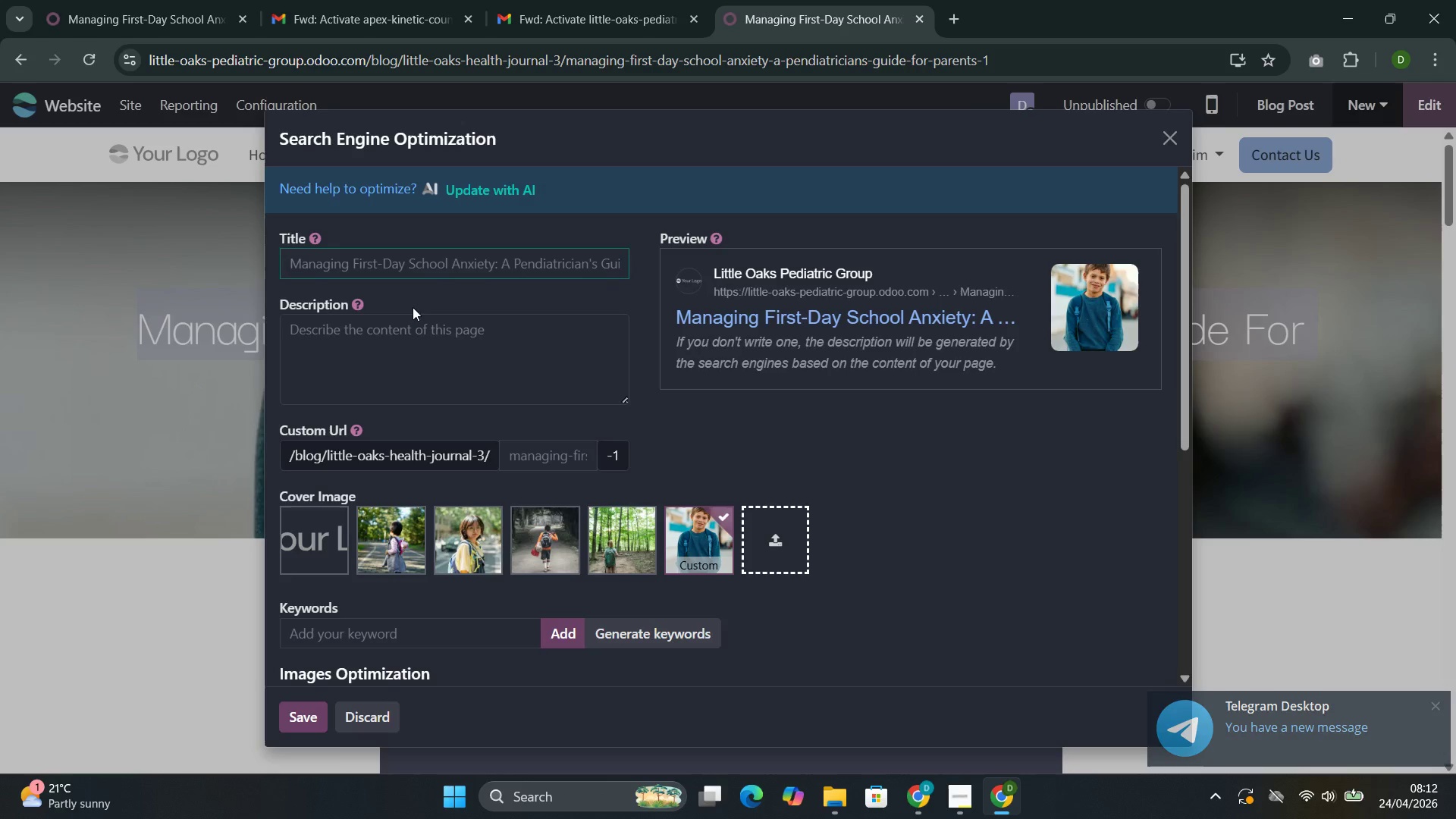 
left_click([410, 266])
 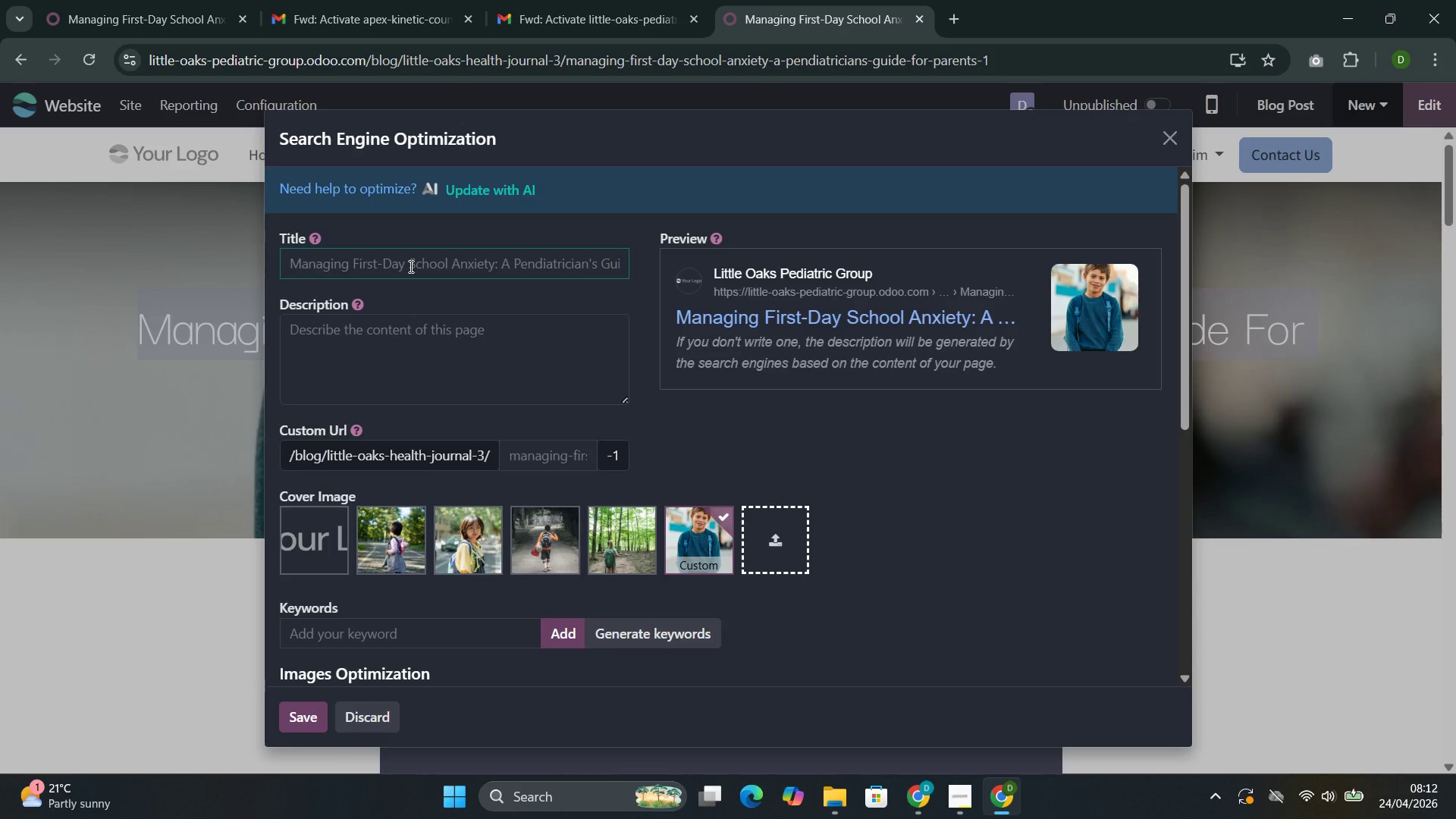 
wait(22.89)
 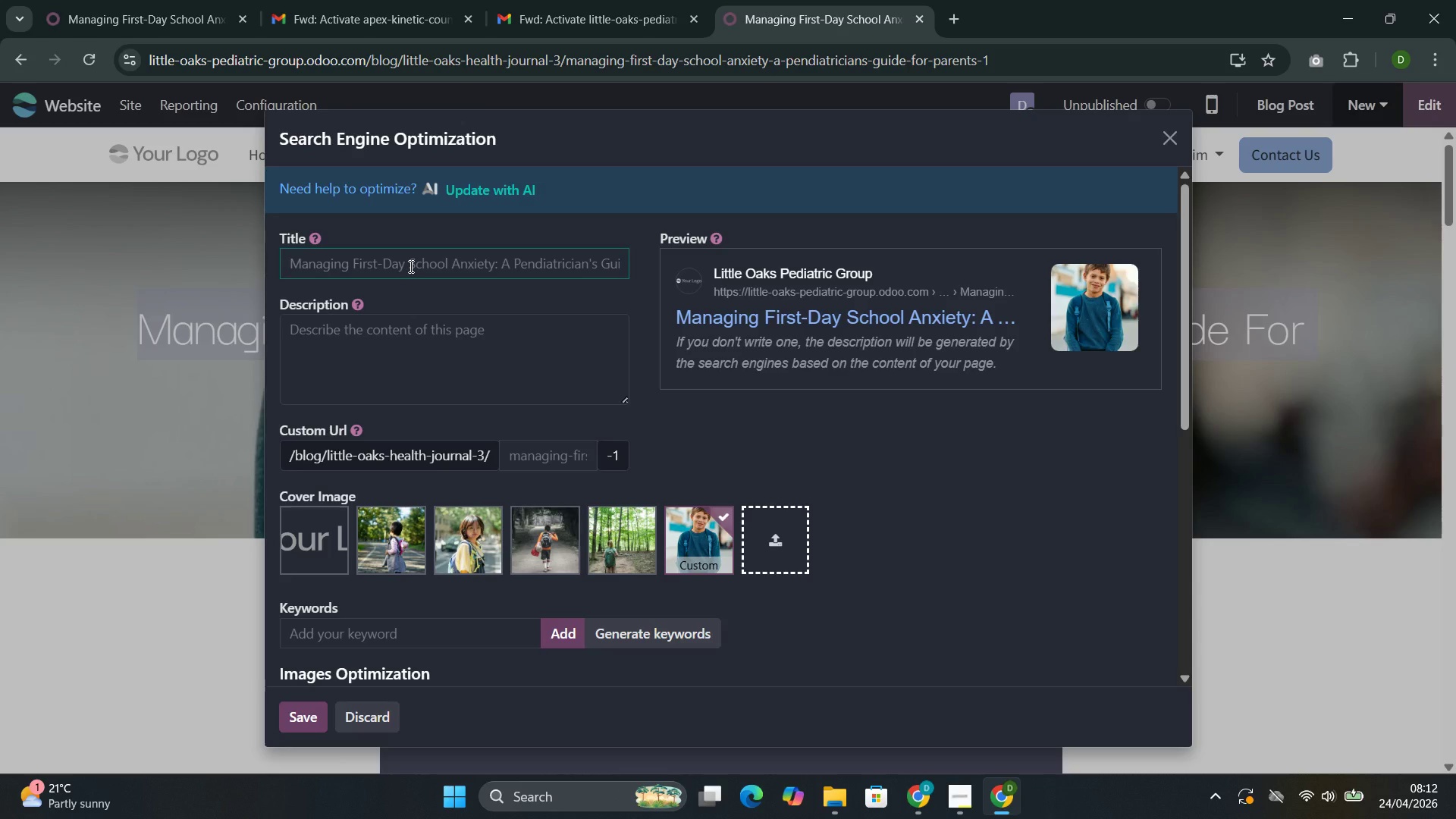 
hold_key(key=ControlLeft, duration=0.48)
 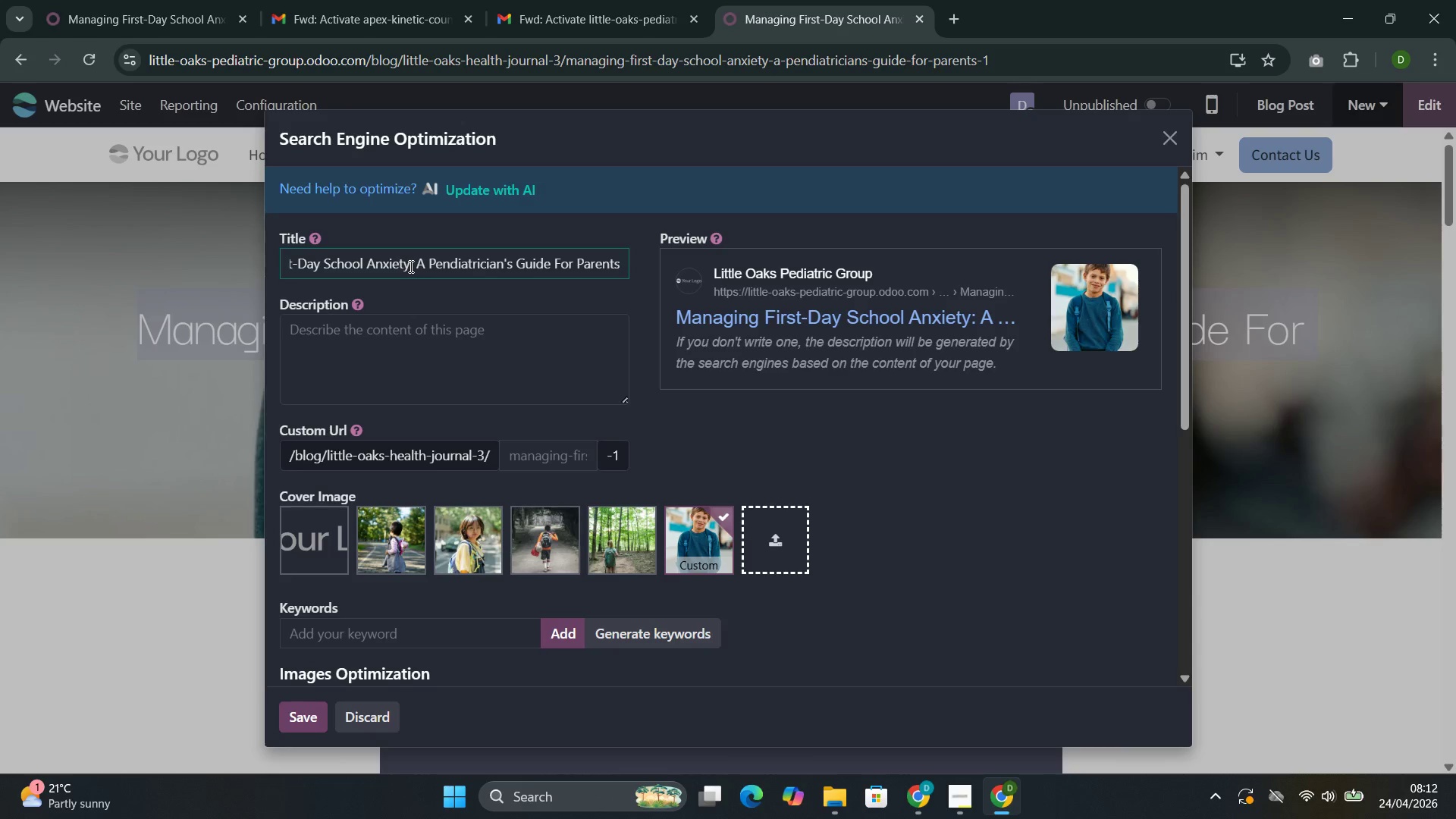 
key(V)
 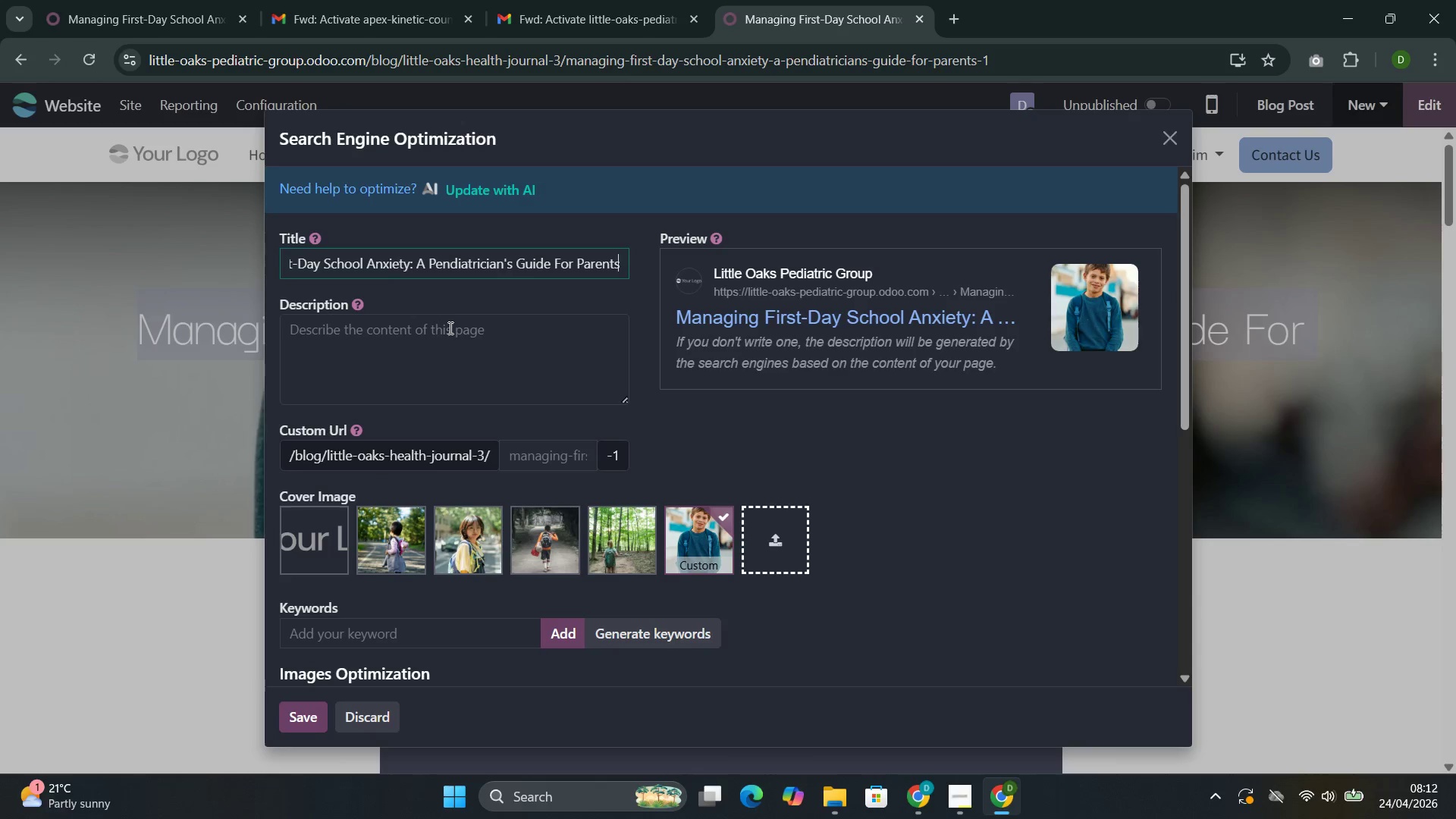 
left_click([450, 328])
 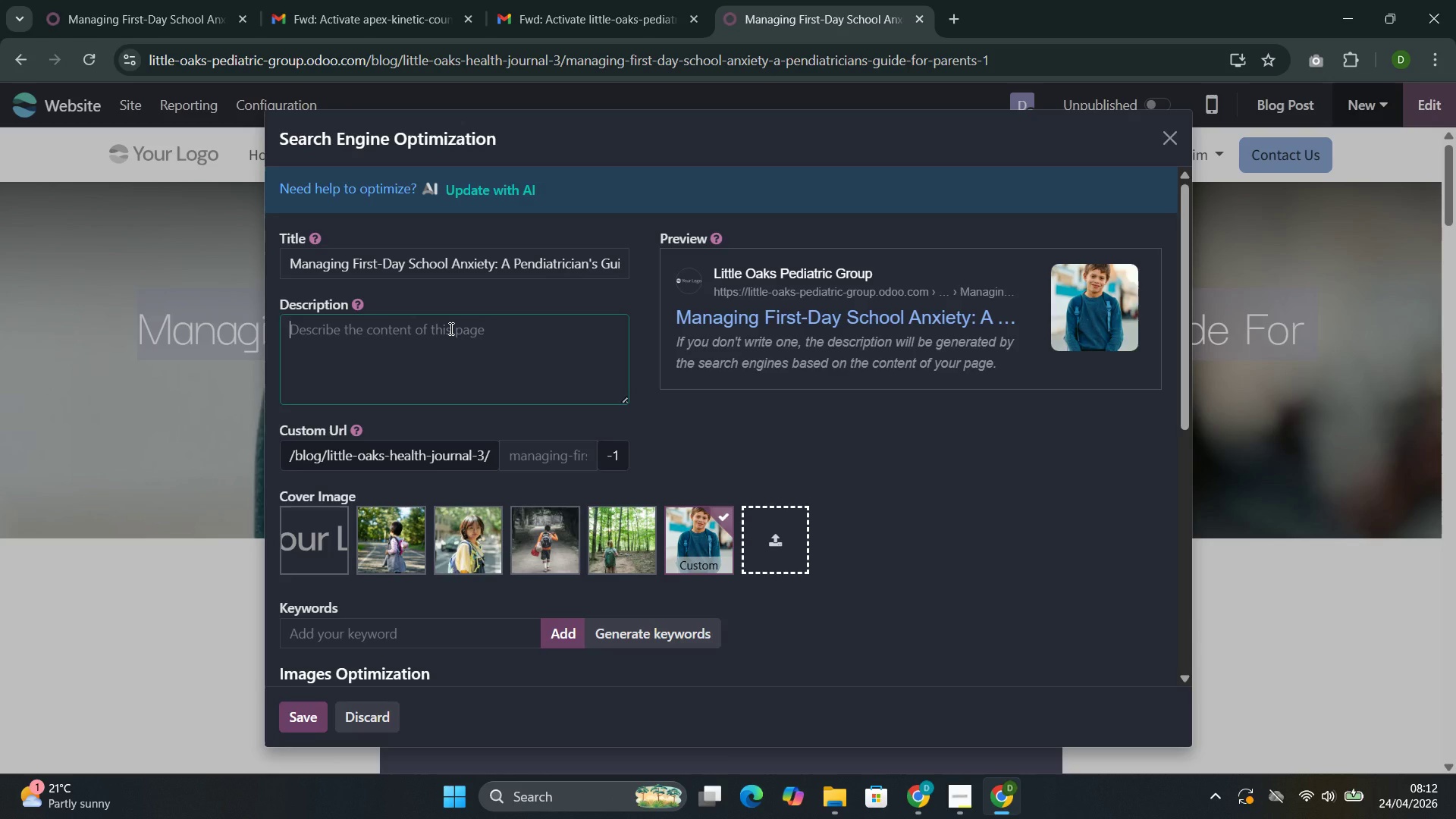 
wait(22.72)
 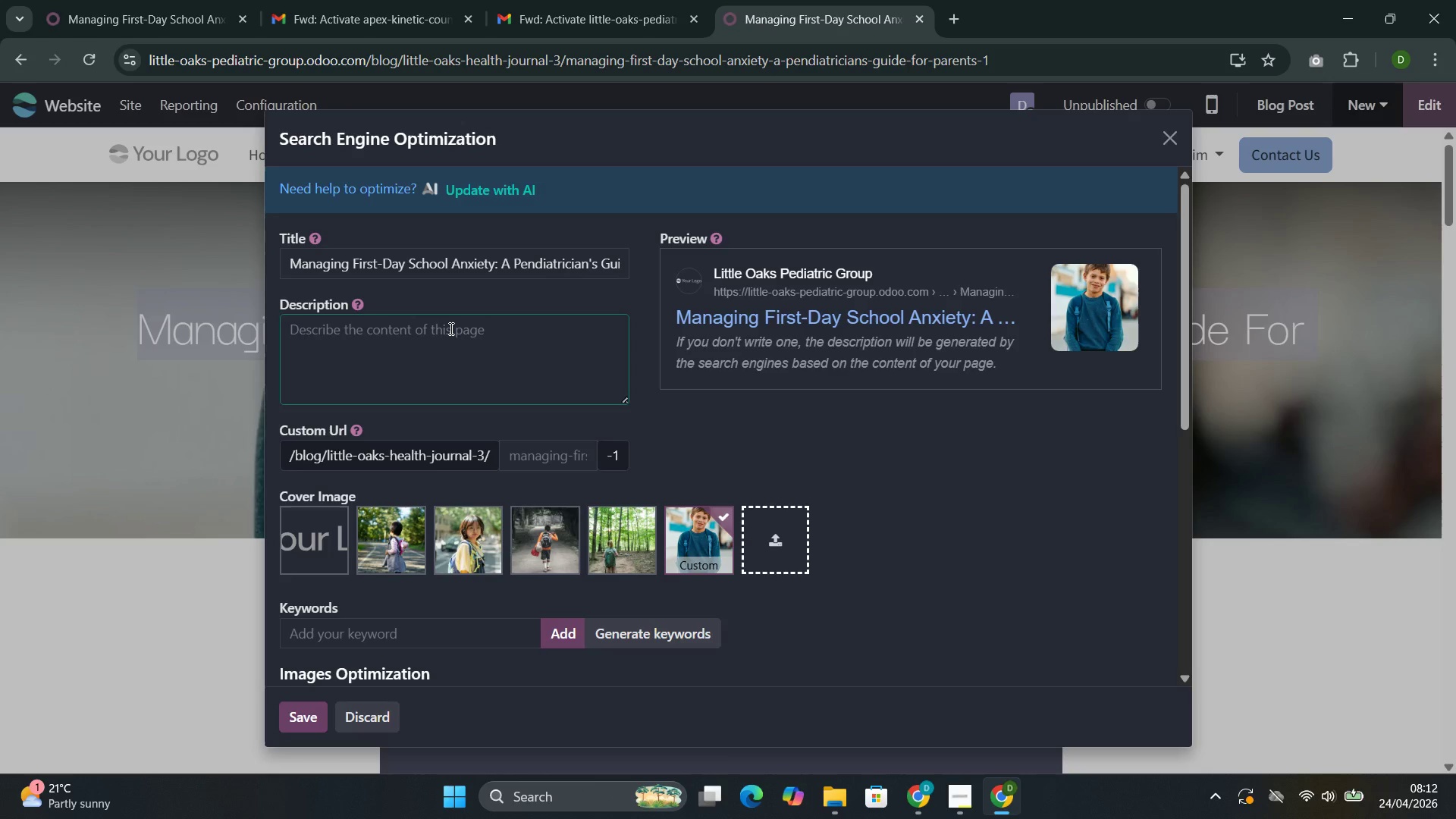 
type(Evidence )
key(Backspace)
type(-based strategies to ease back-to-sh)
 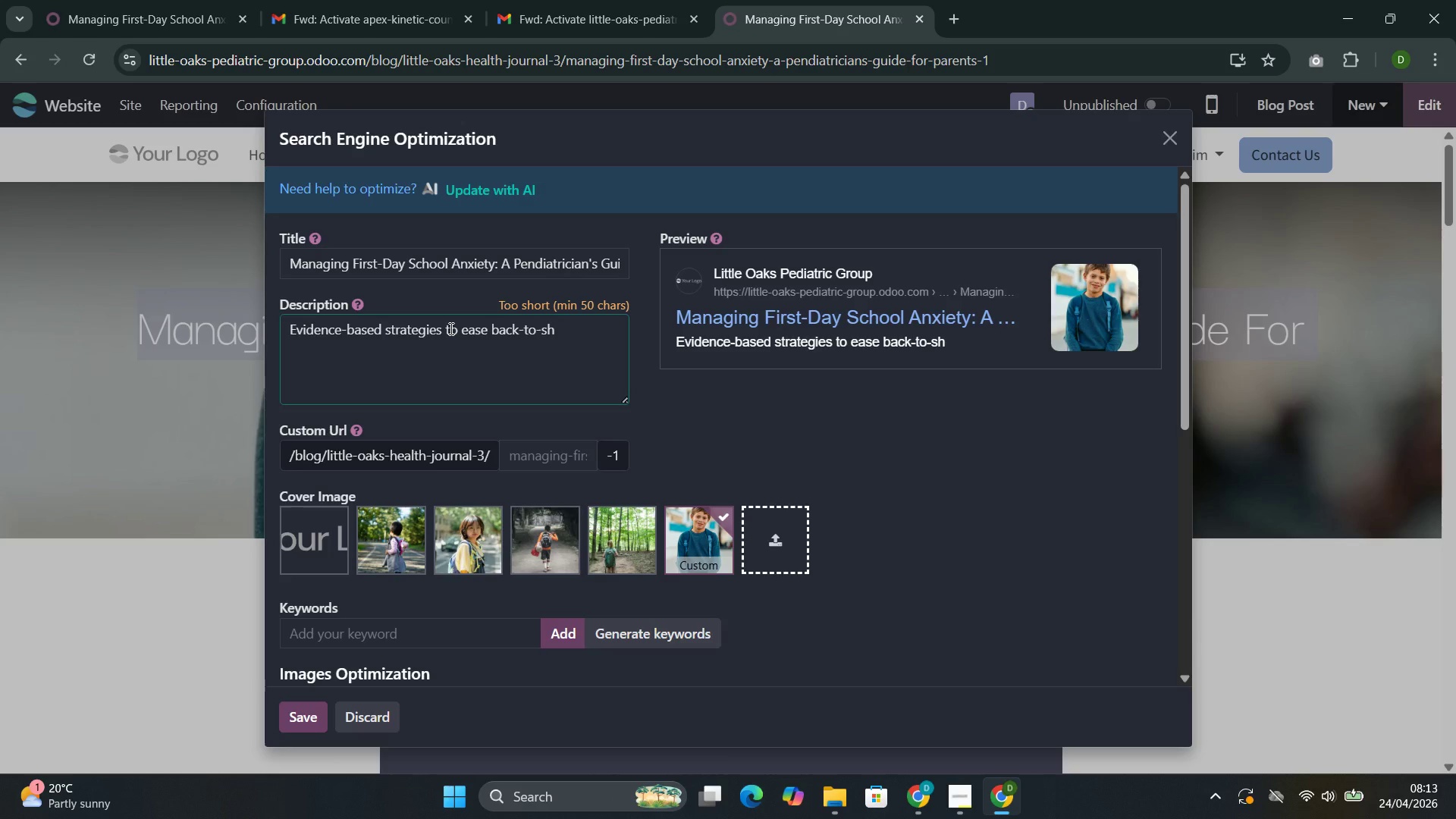 
key(ArrowLeft)
 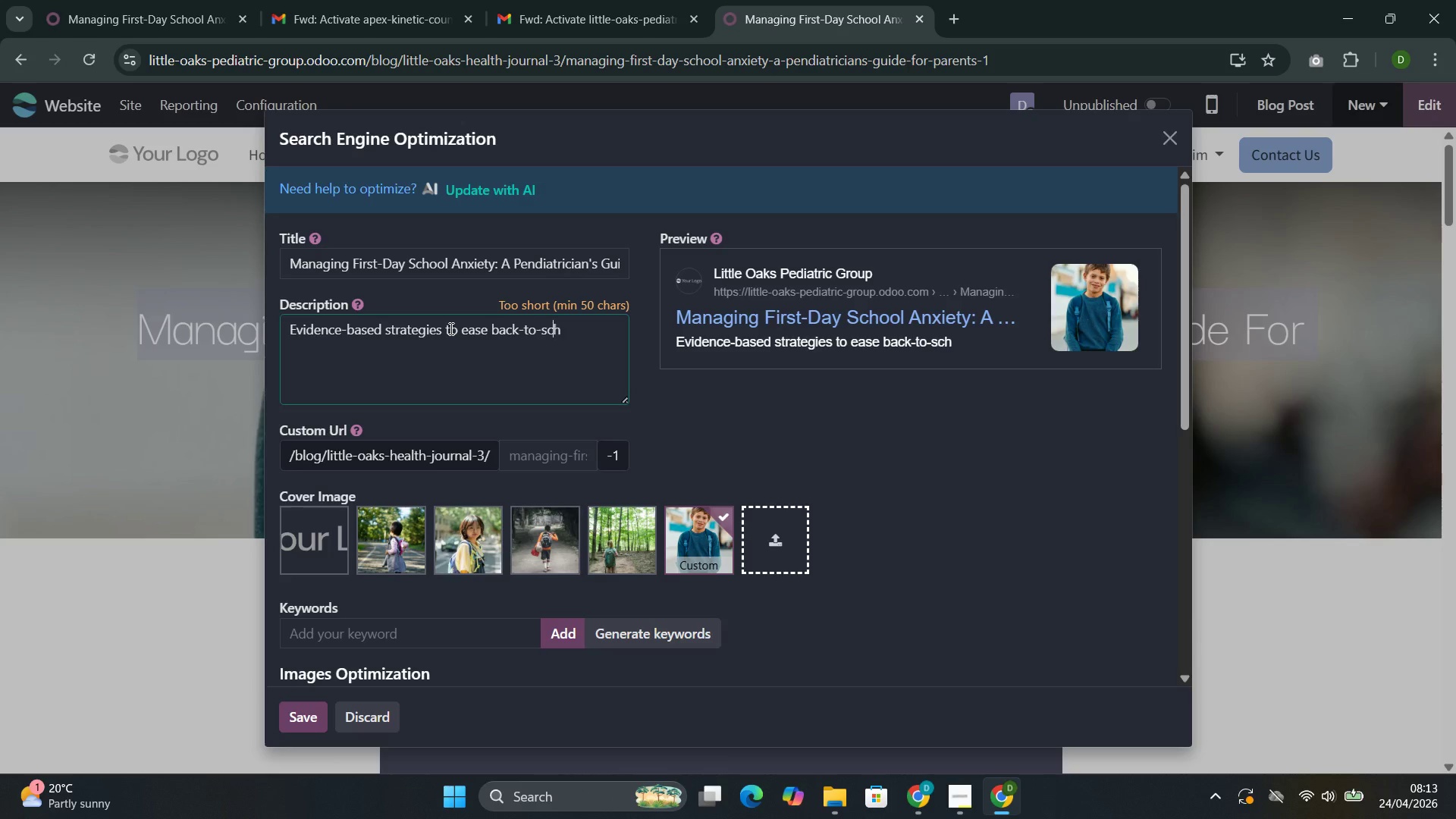 
key(C)
 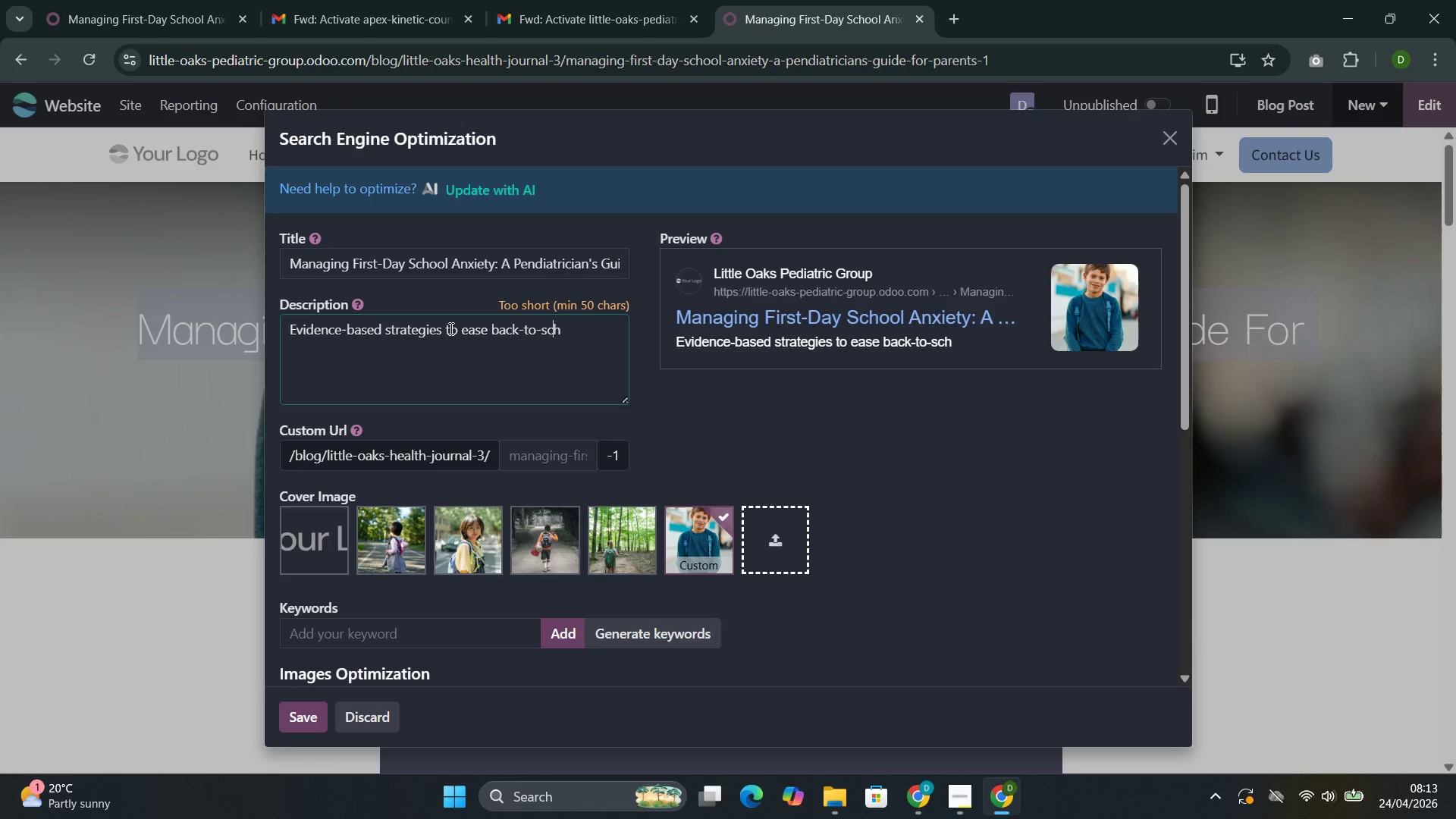 
key(ArrowRight)
 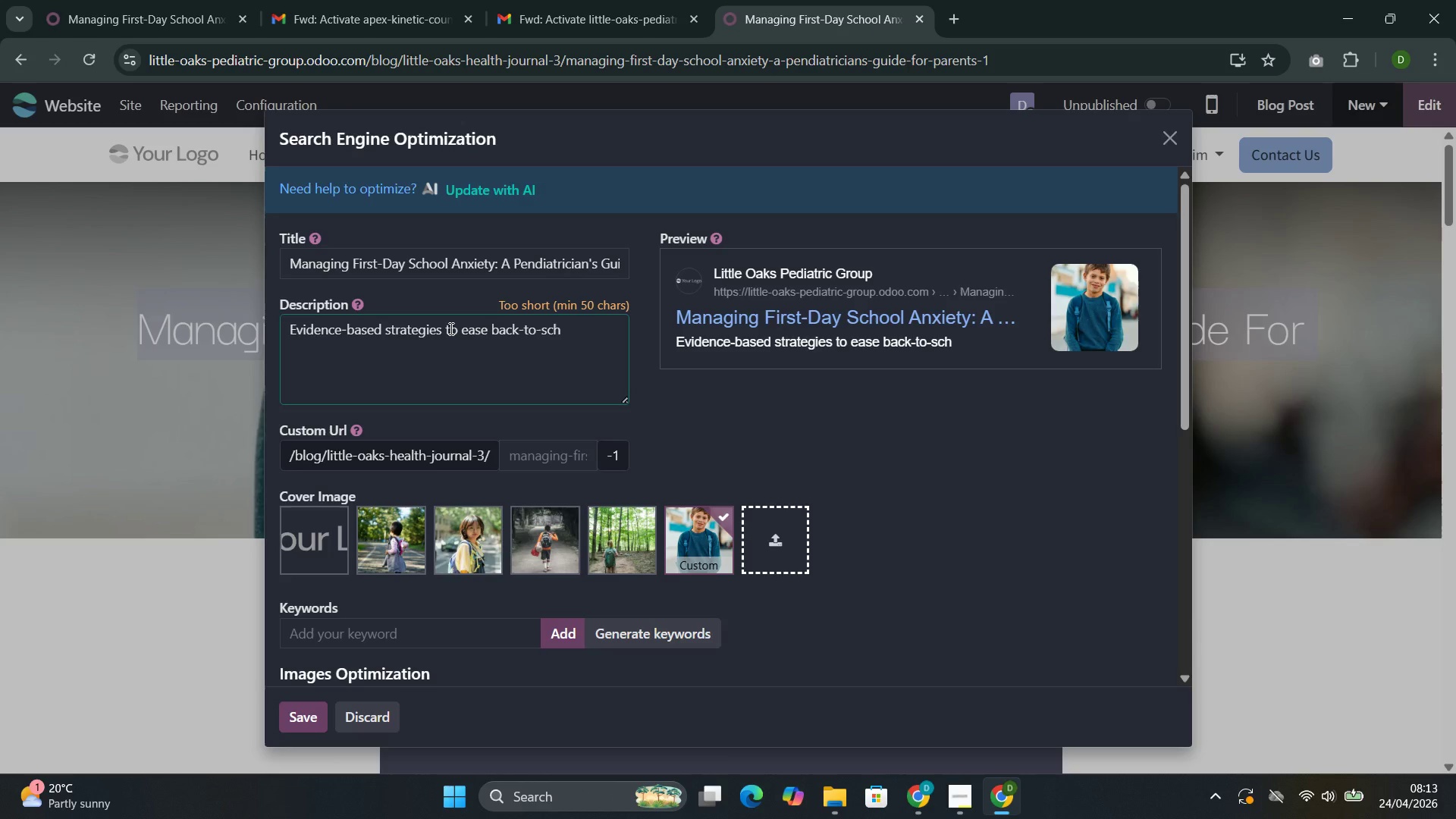 
type(ool anxiety. when to validate, when to seek help )
key(Backspace)
type(.Pediatric )
 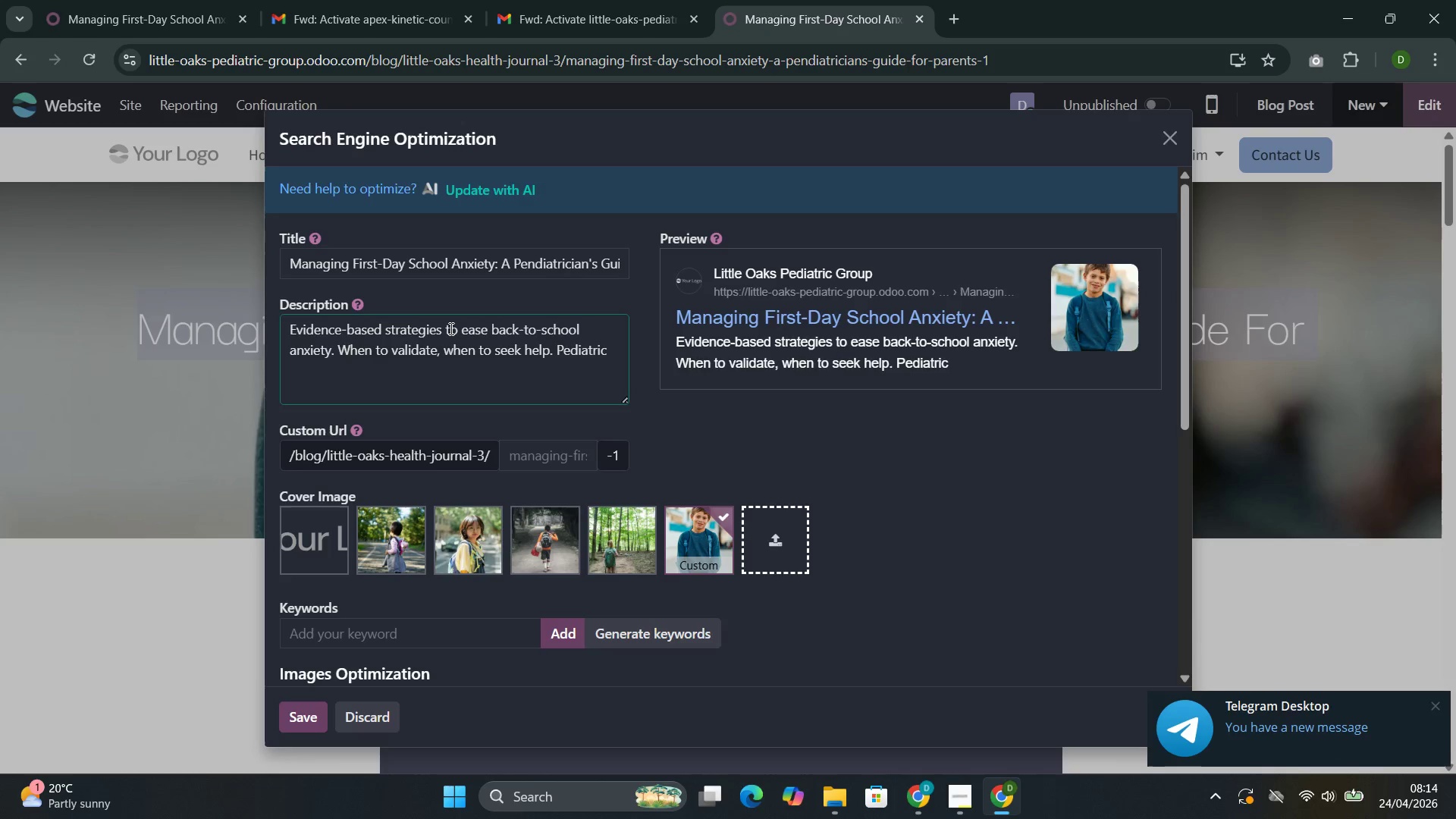 
type(guidance for soo)
 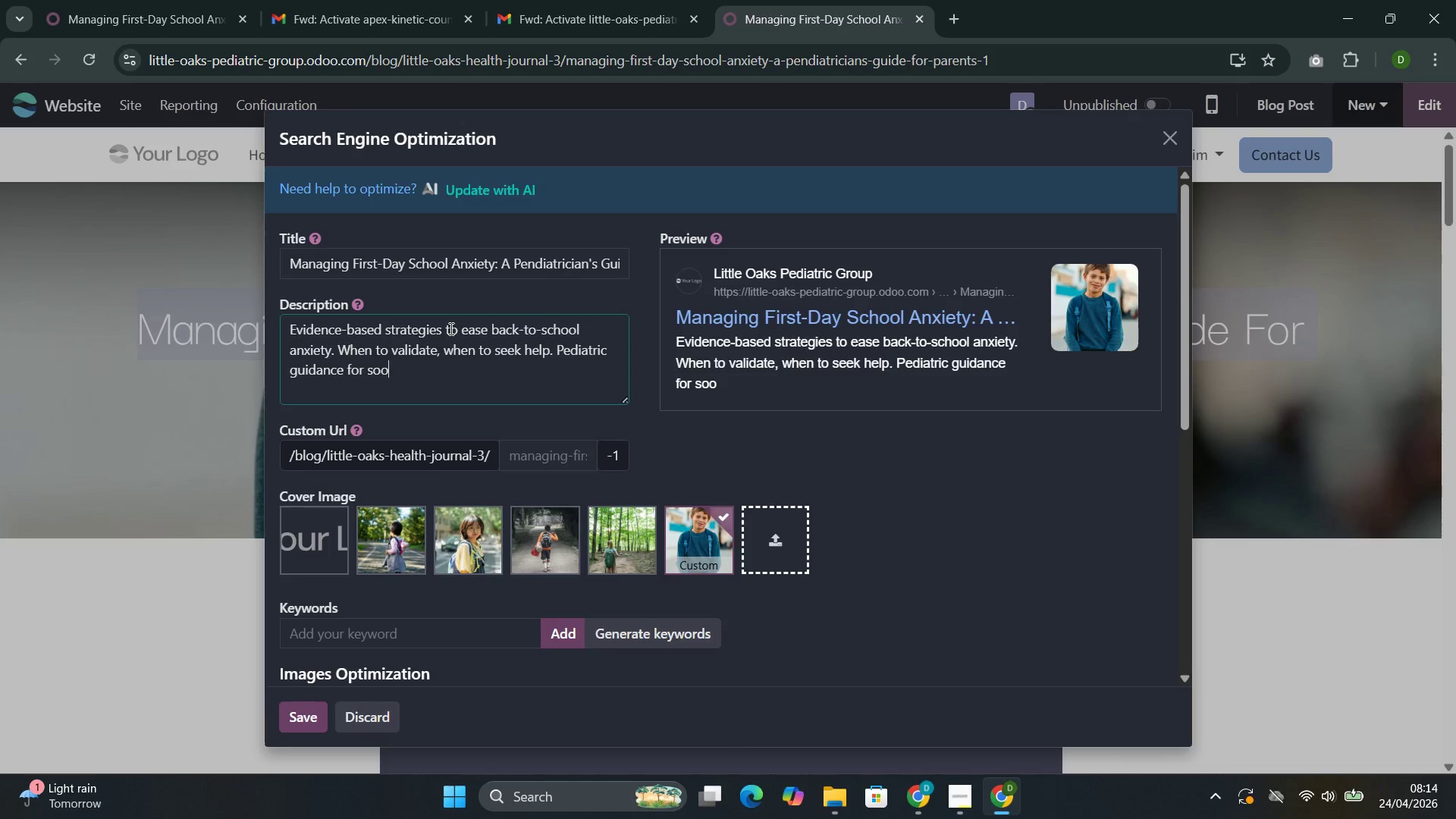 
key(ArrowLeft)
 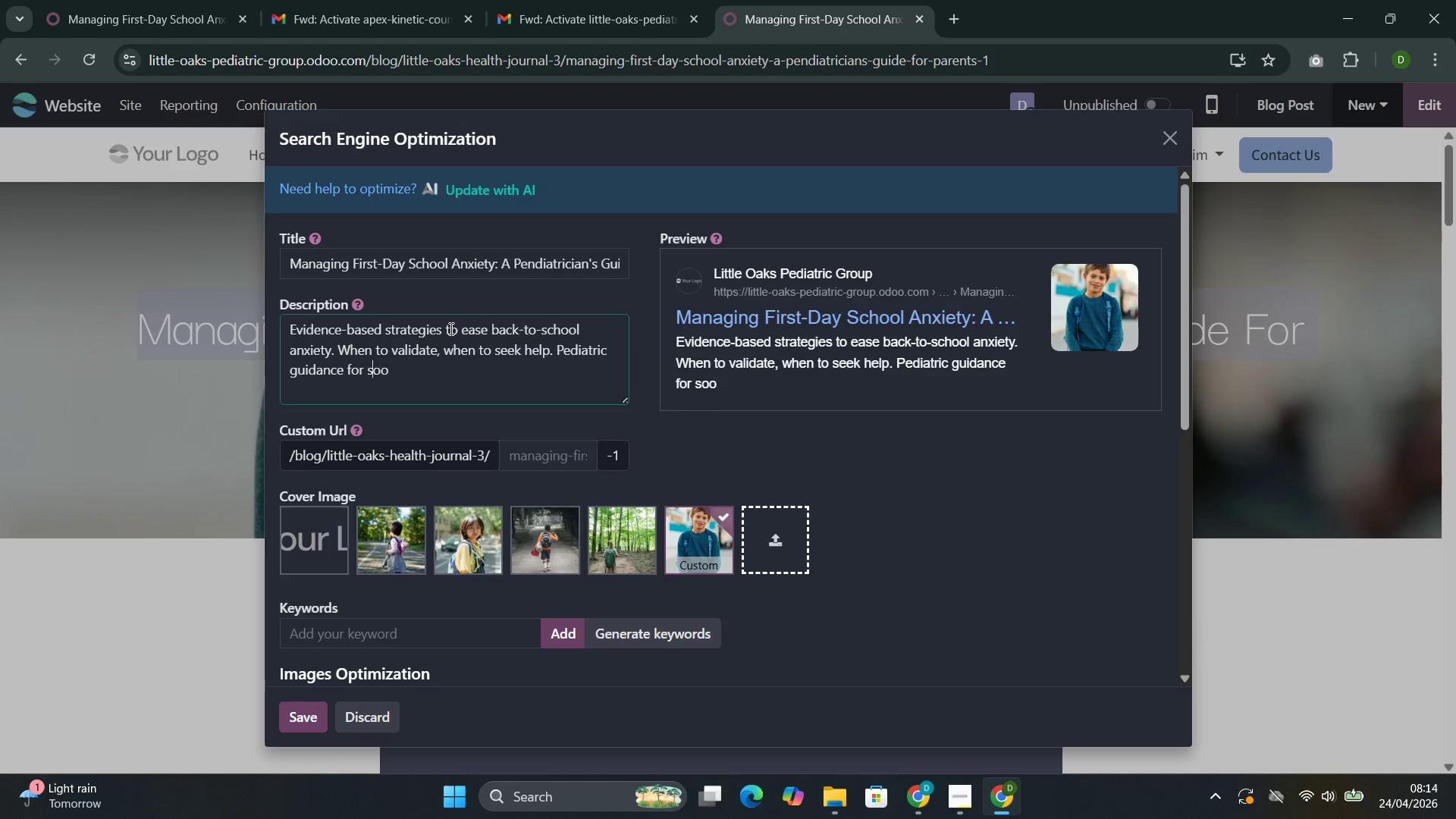 
key(ArrowLeft)
 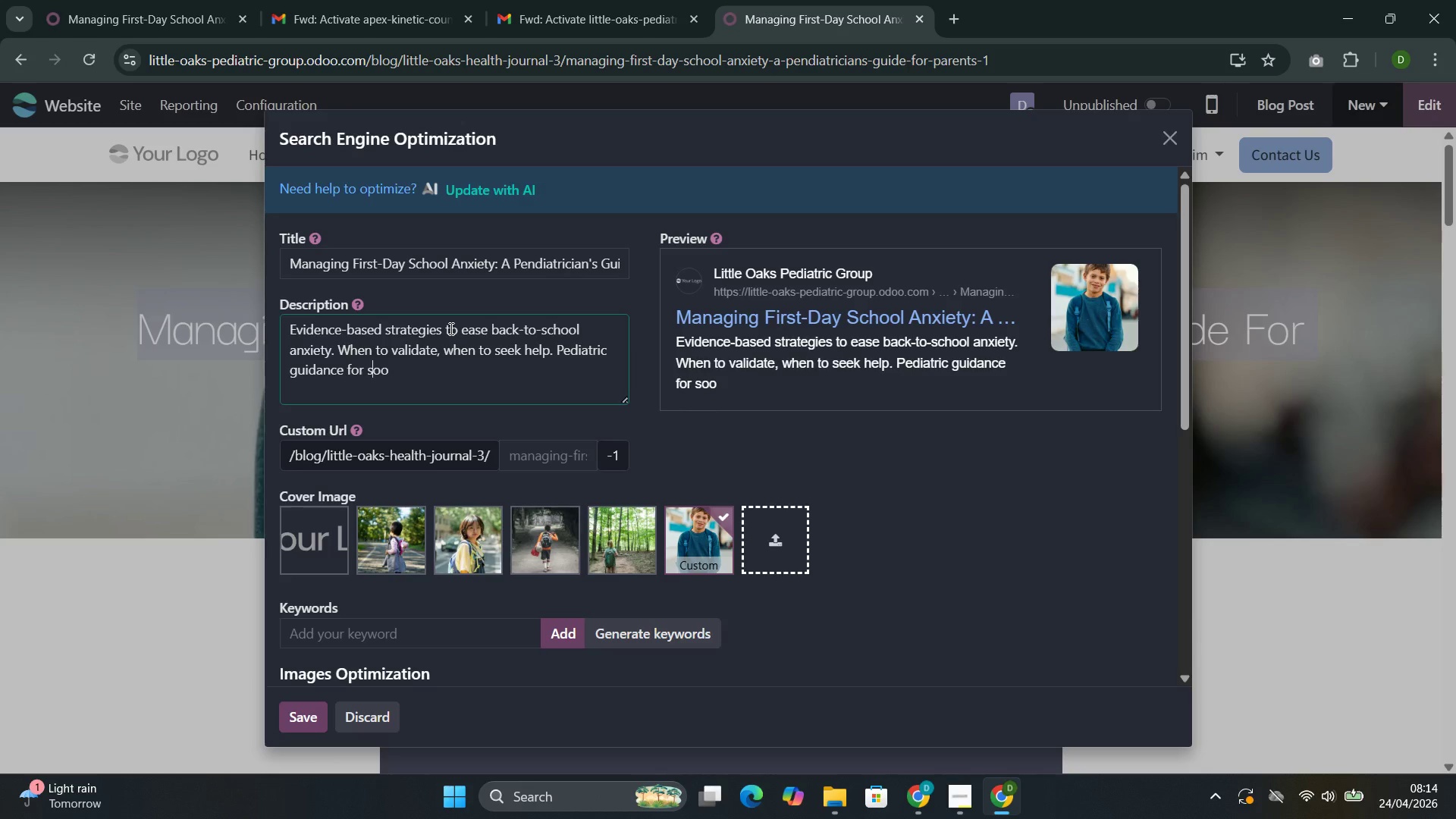 
key(M)
 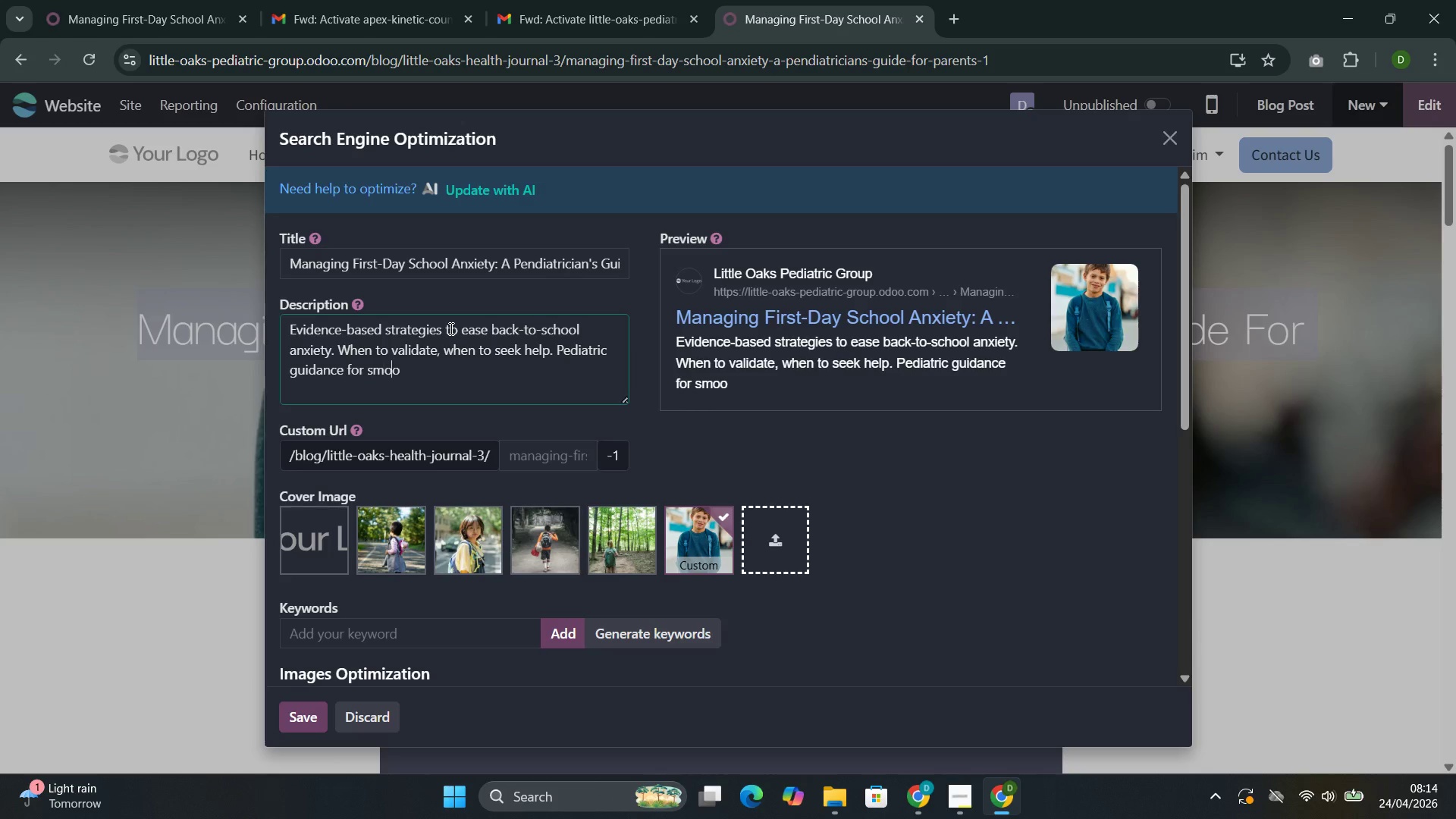 
key(ArrowRight)
 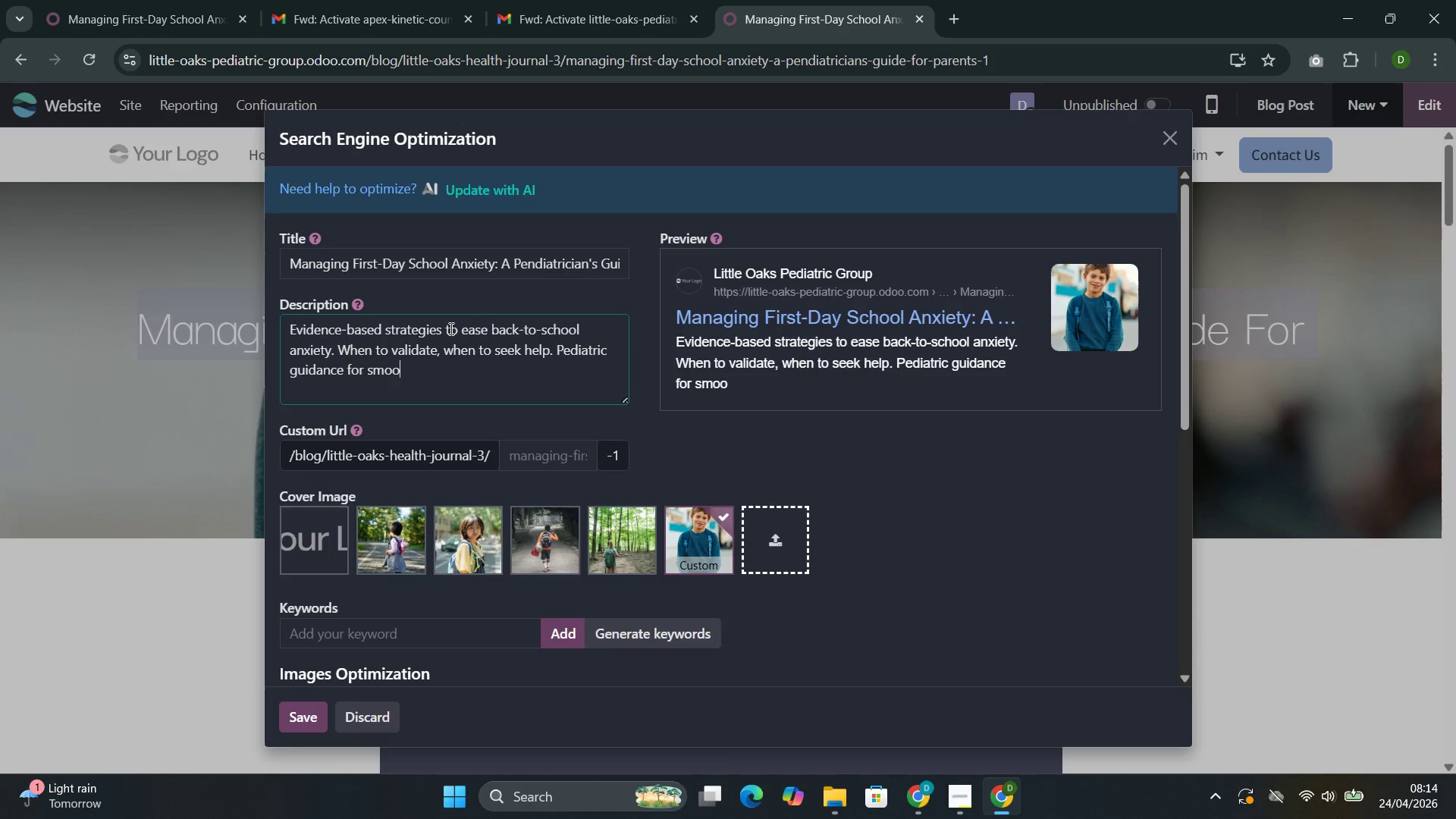 
key(ArrowRight)
 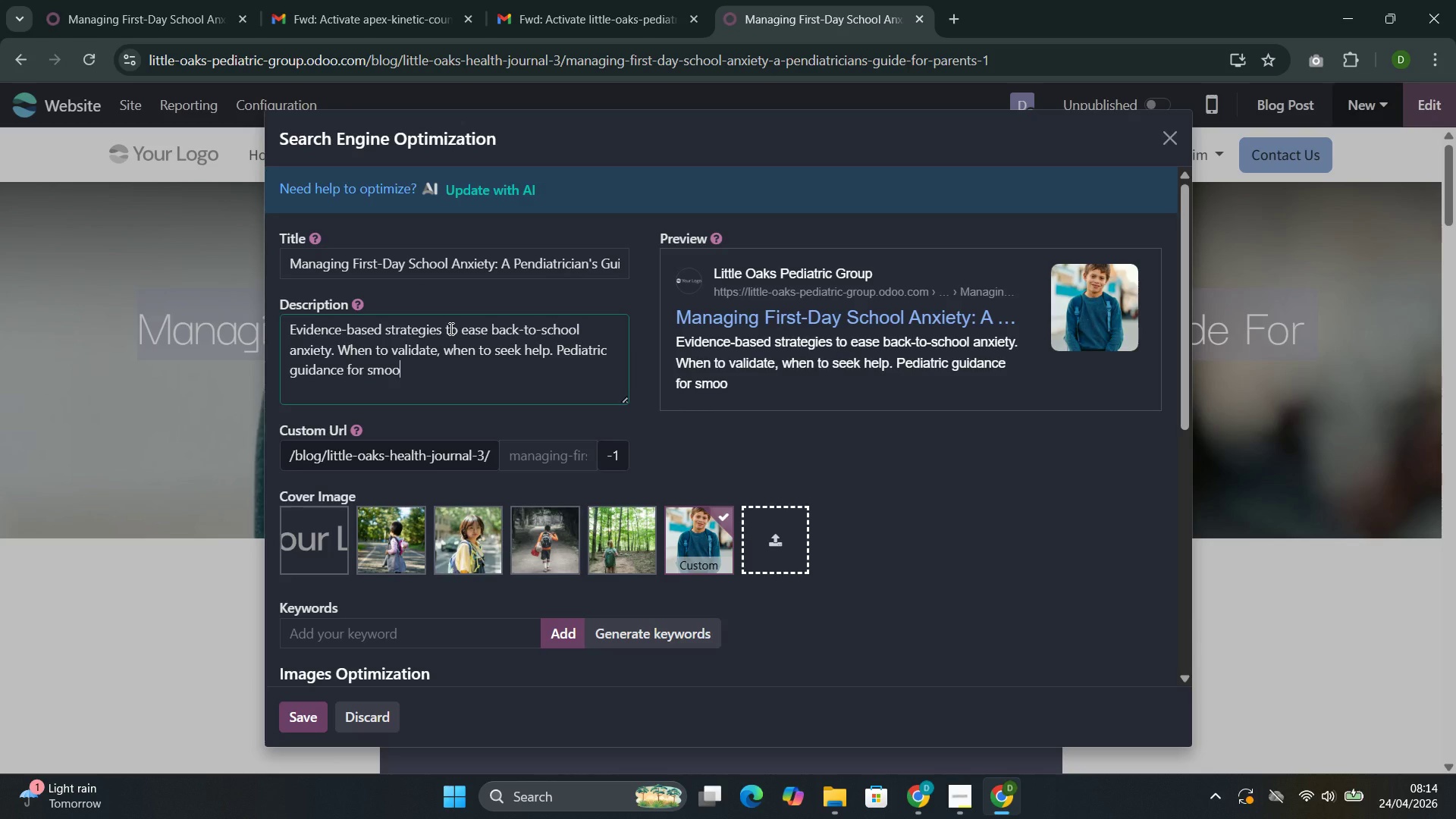 
type(th transition.)
 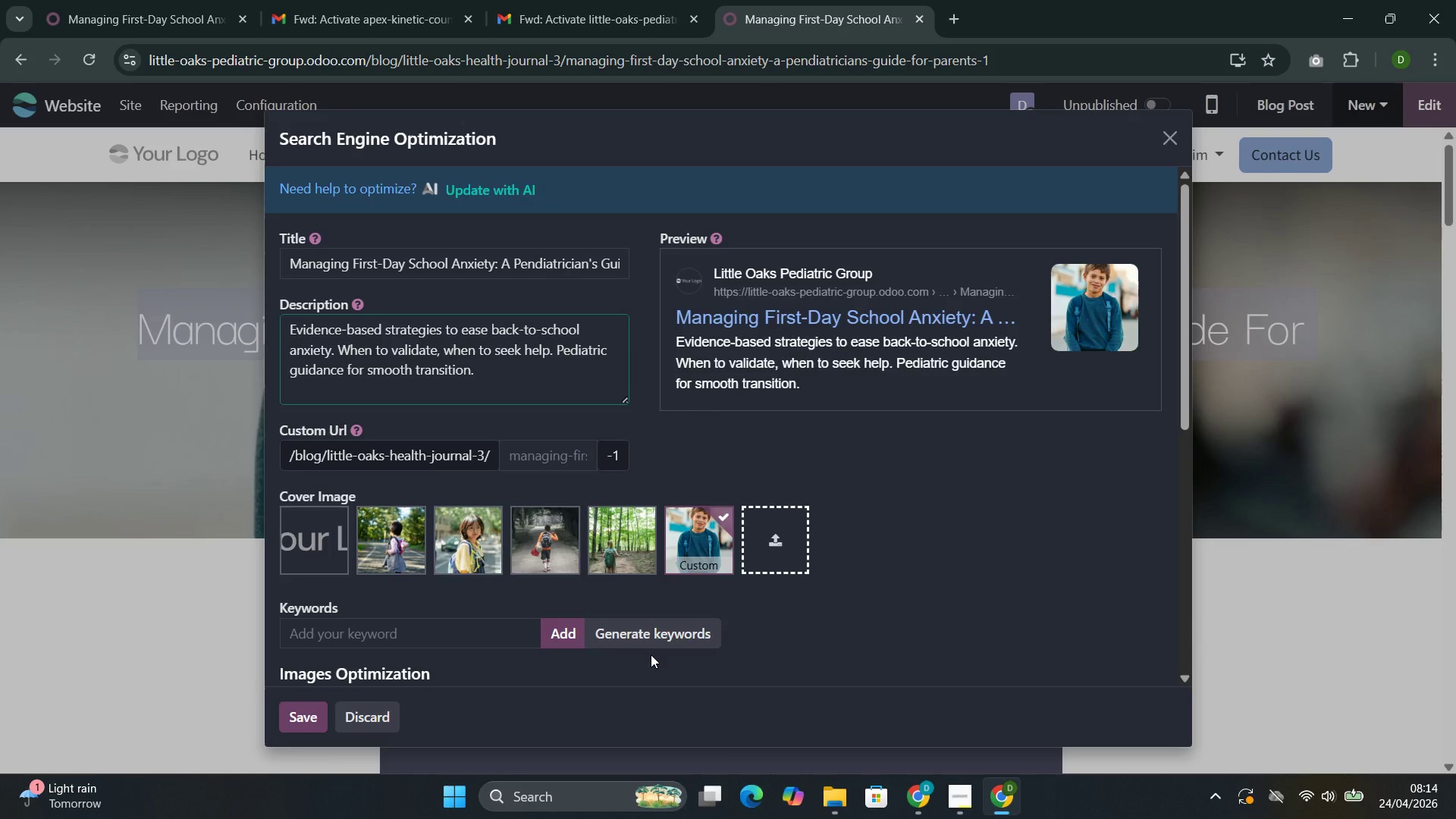 
left_click([661, 620])
 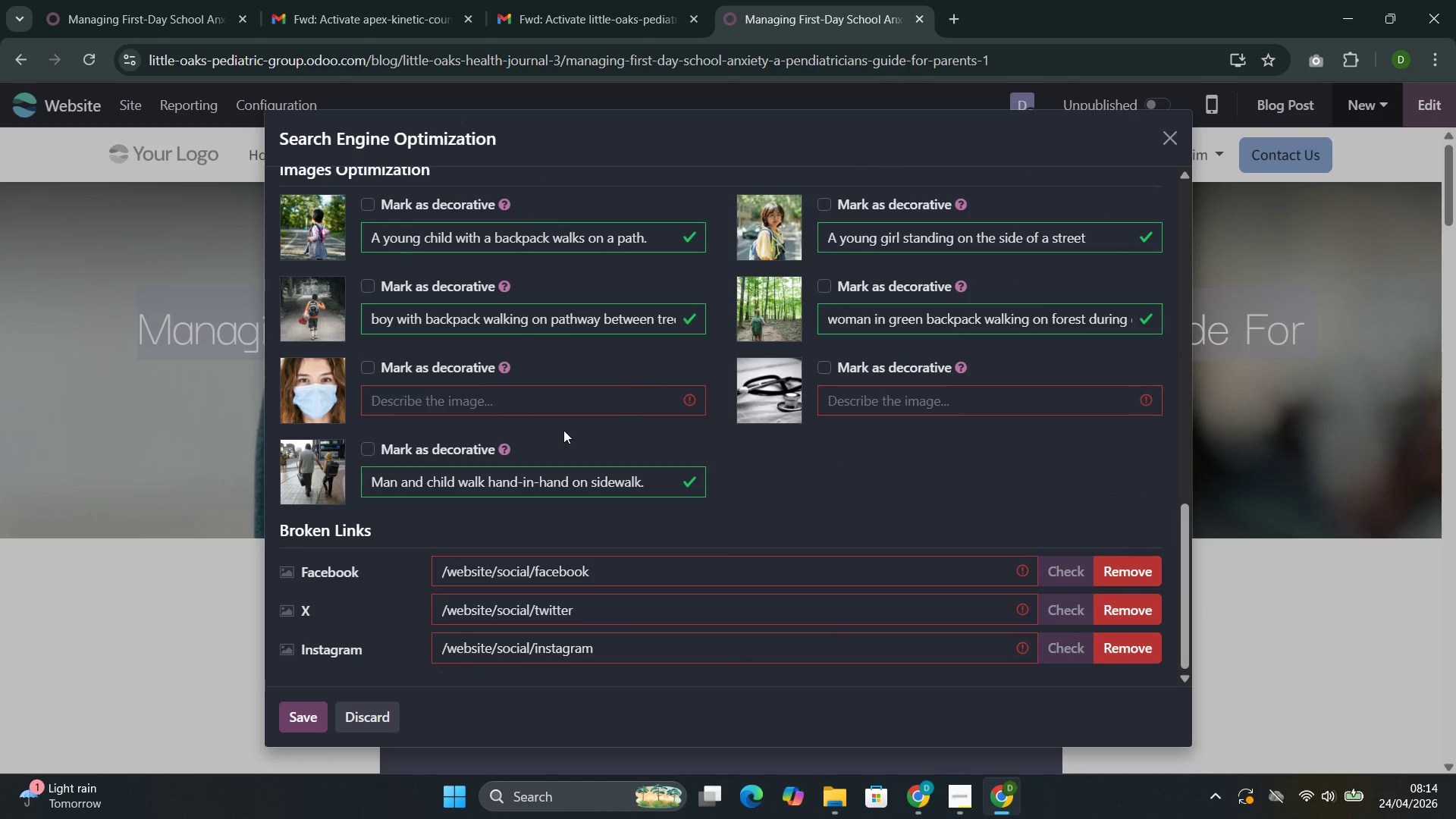 
wait(5.69)
 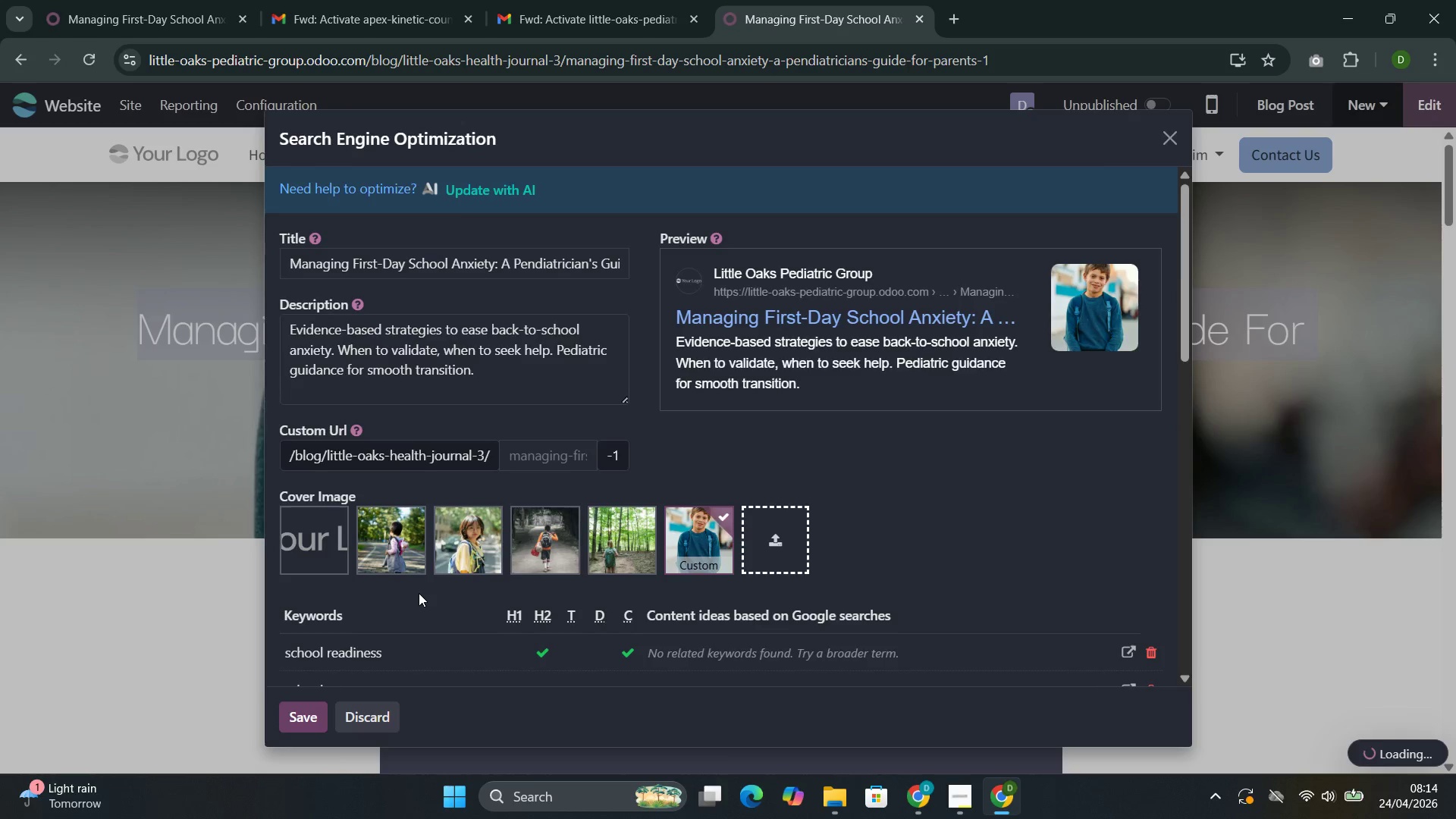 
left_click([368, 366])
 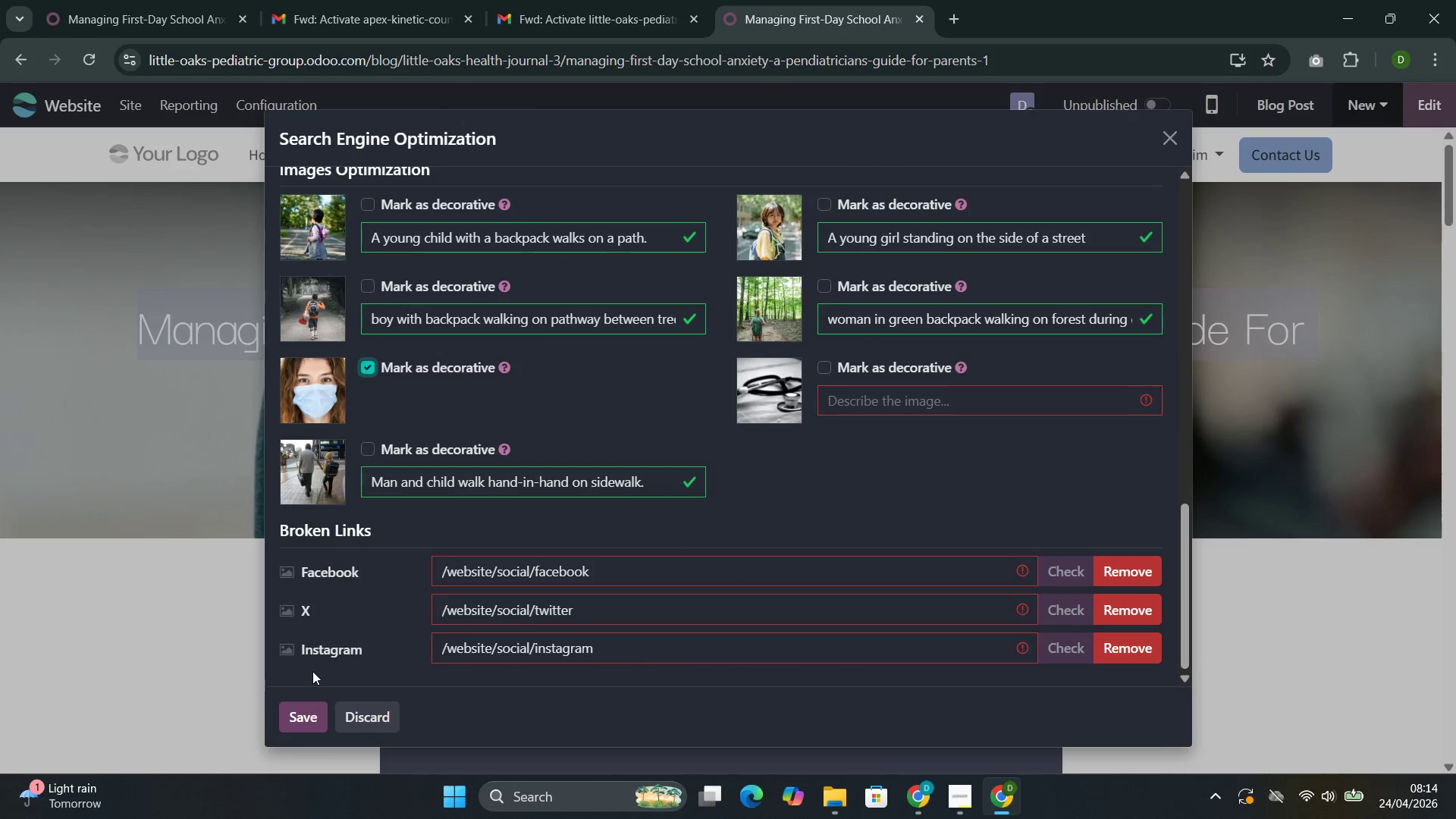 
left_click([296, 730])
 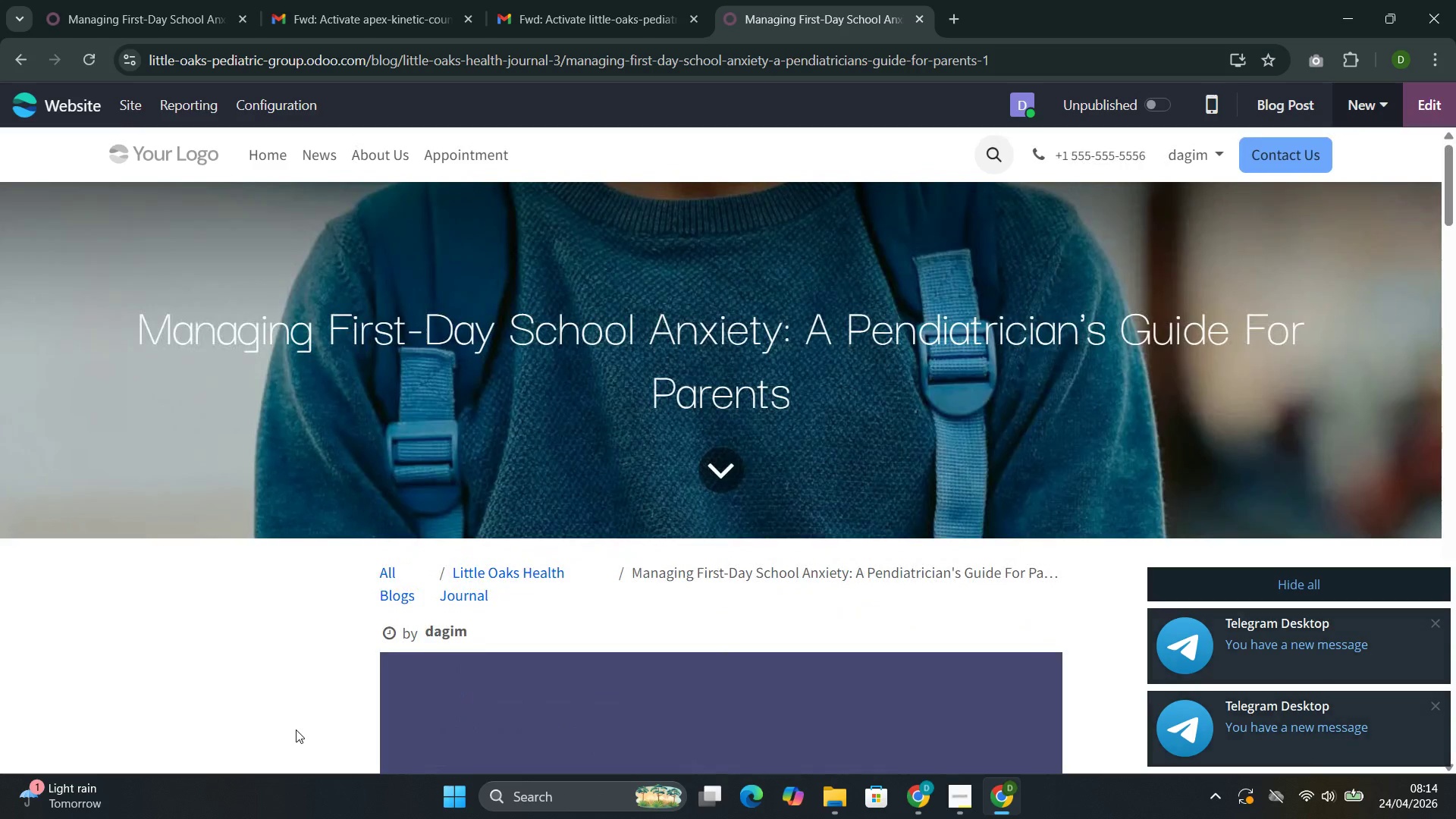 
wait(15.25)
 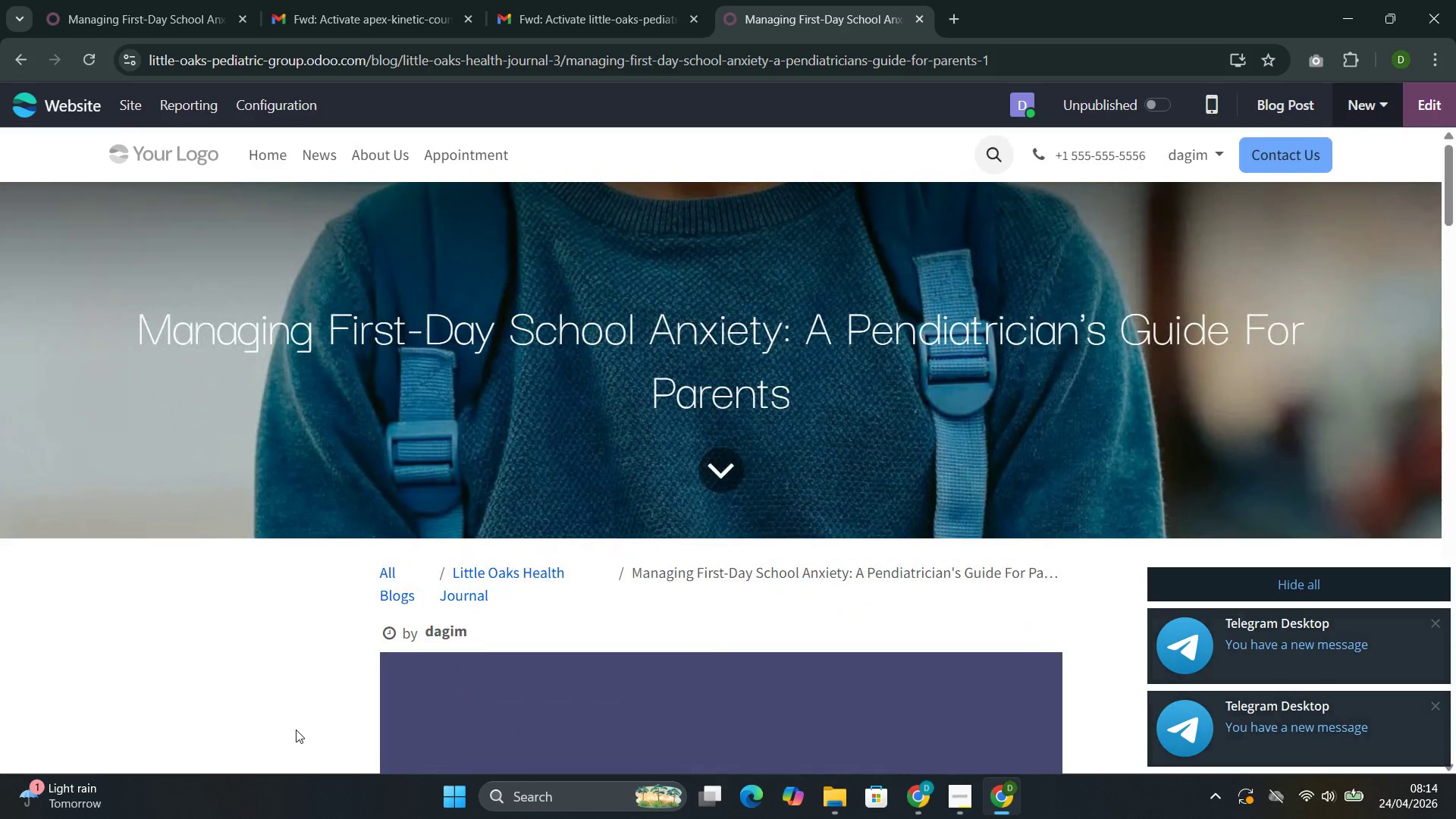 
left_click([1157, 105])
 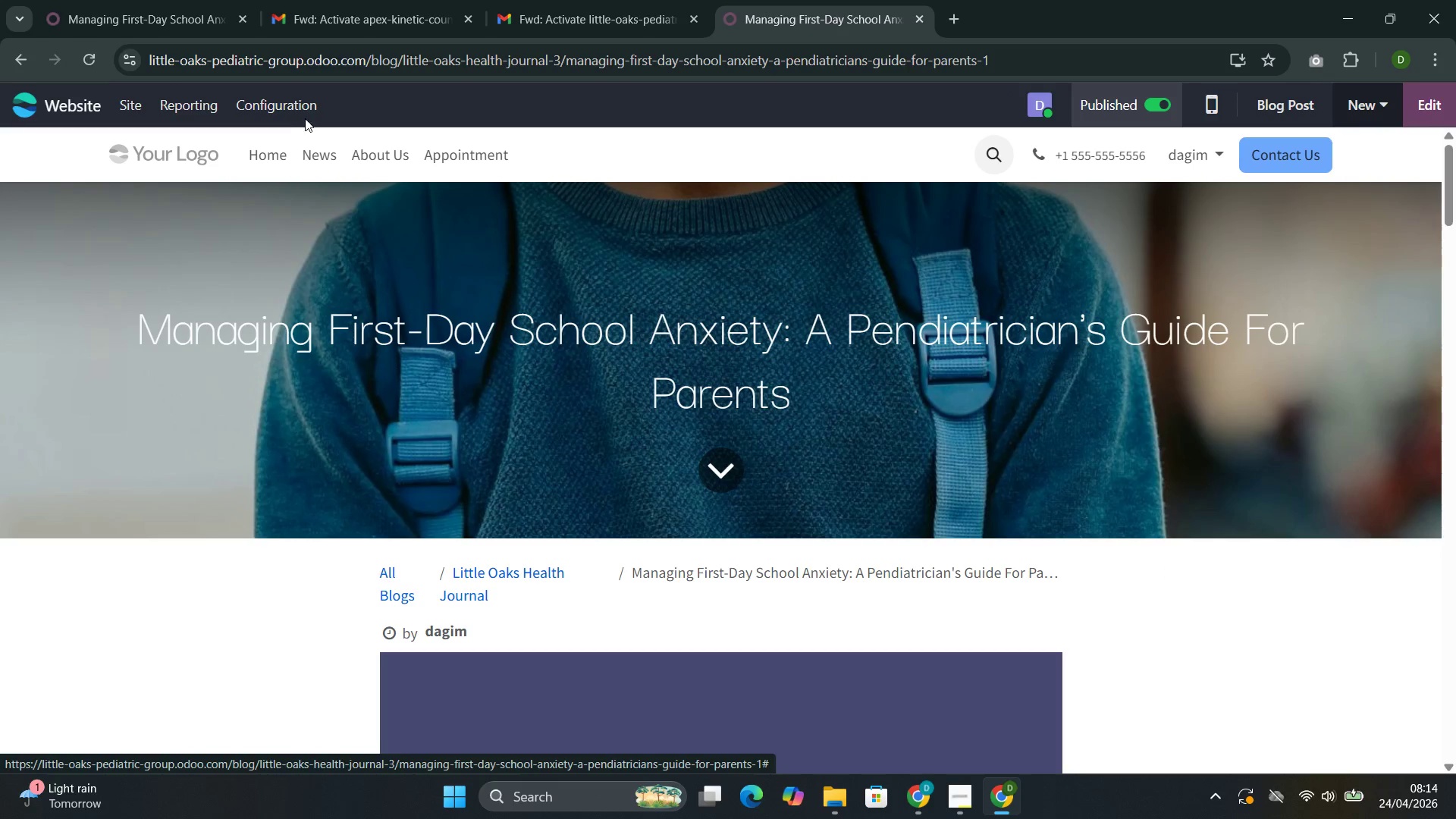 
mouse_move([218, 114])
 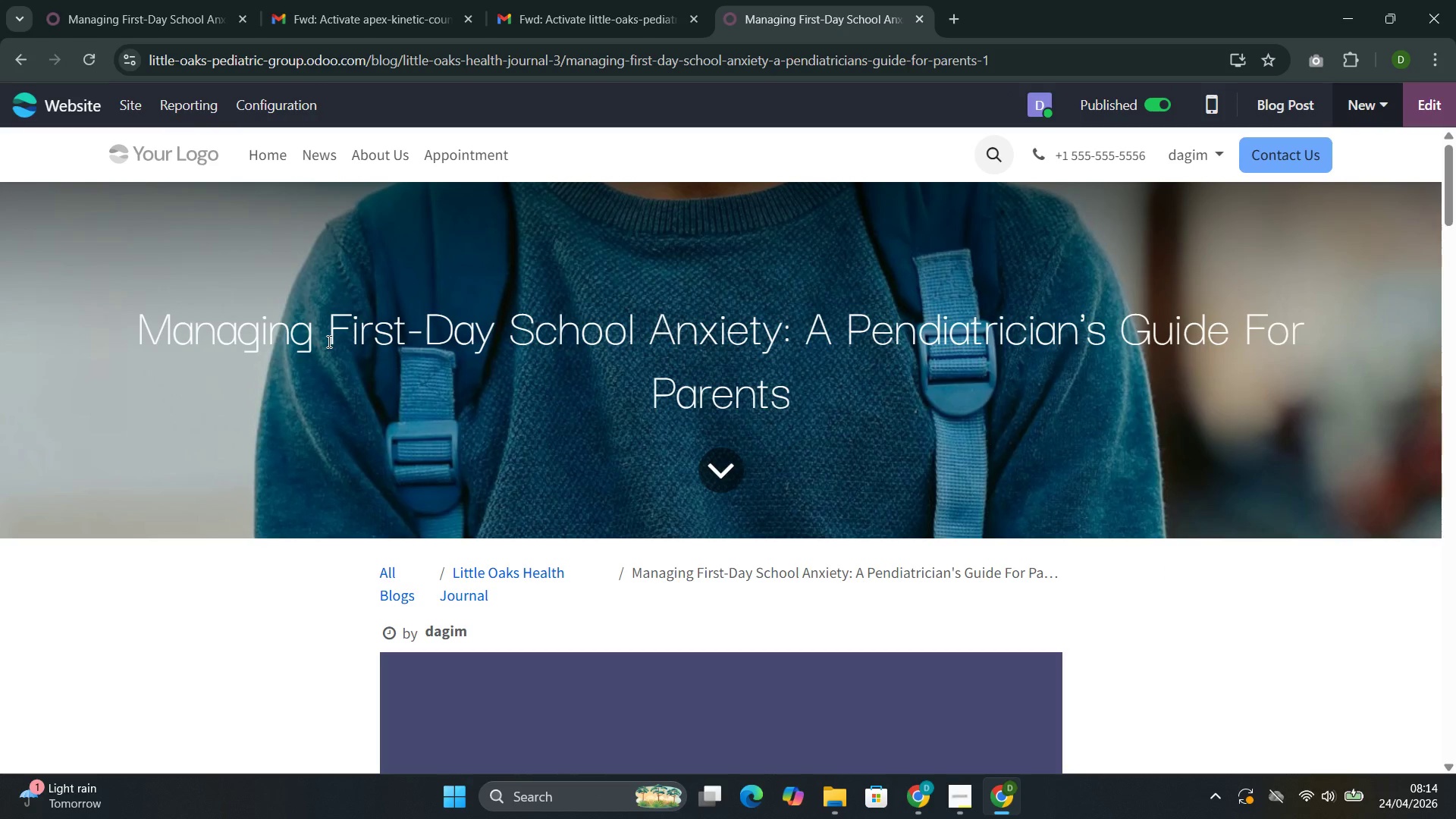 
left_click([328, 341])
 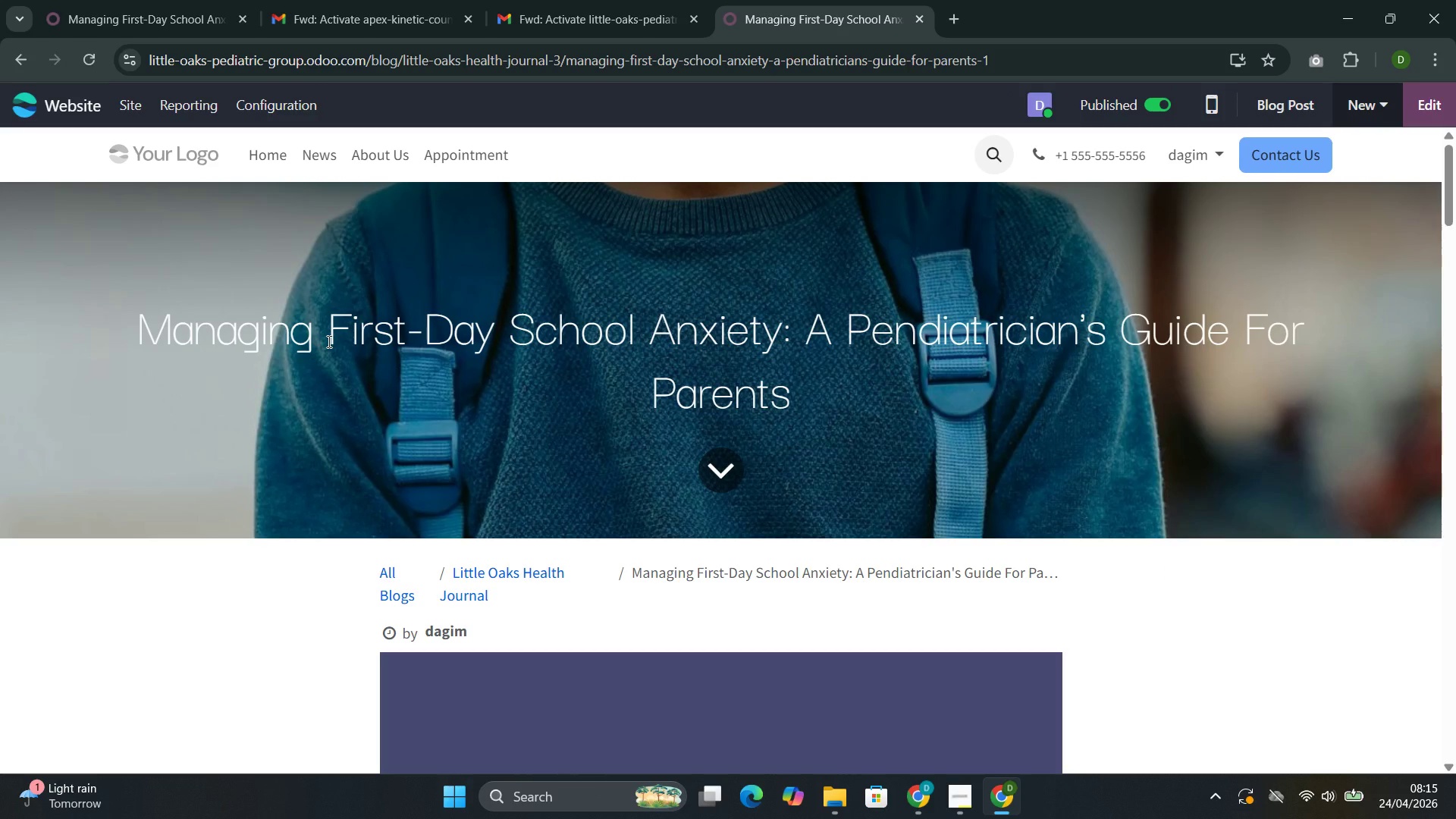 
wait(12.95)
 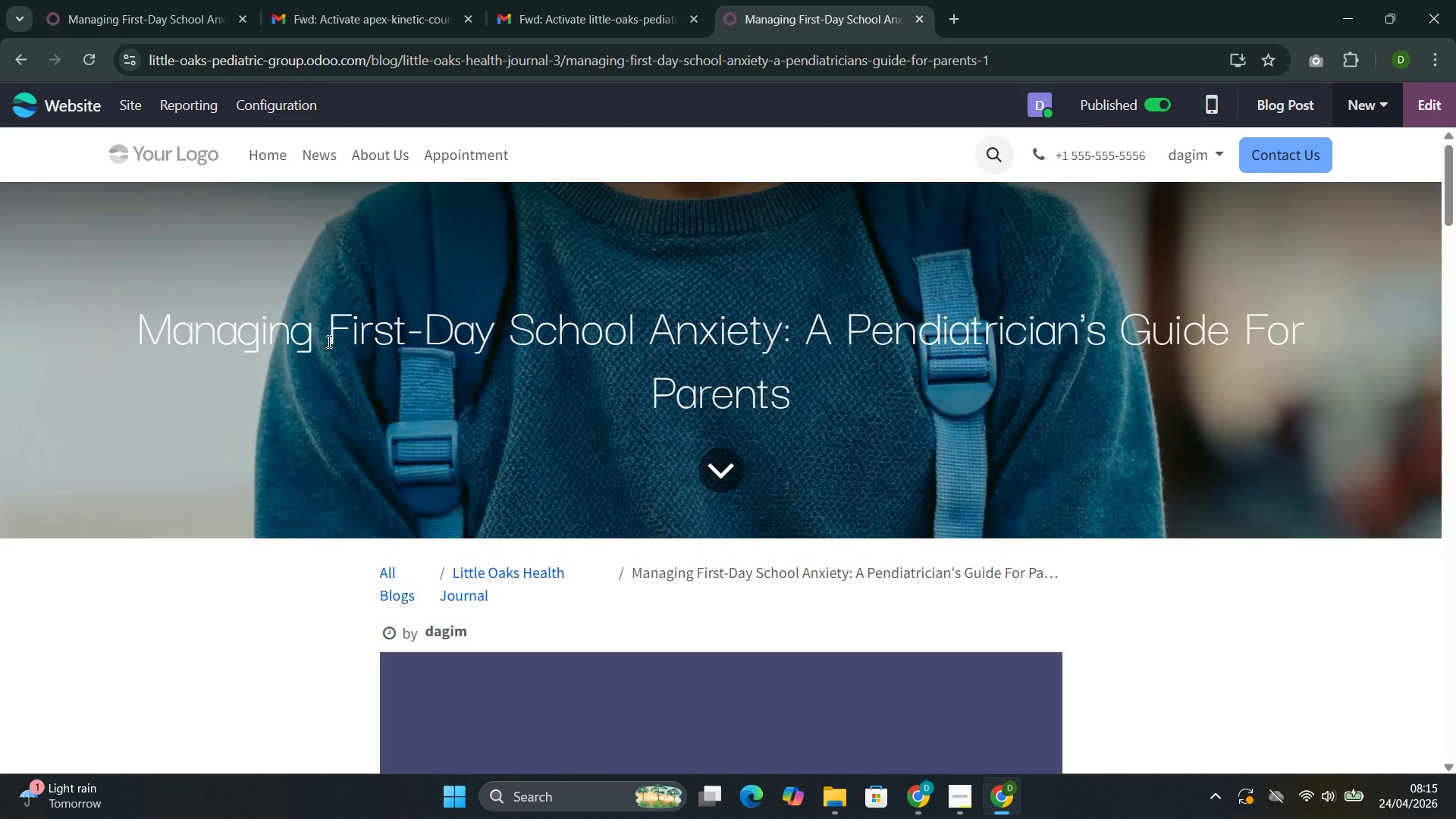 
left_click([186, 101])
 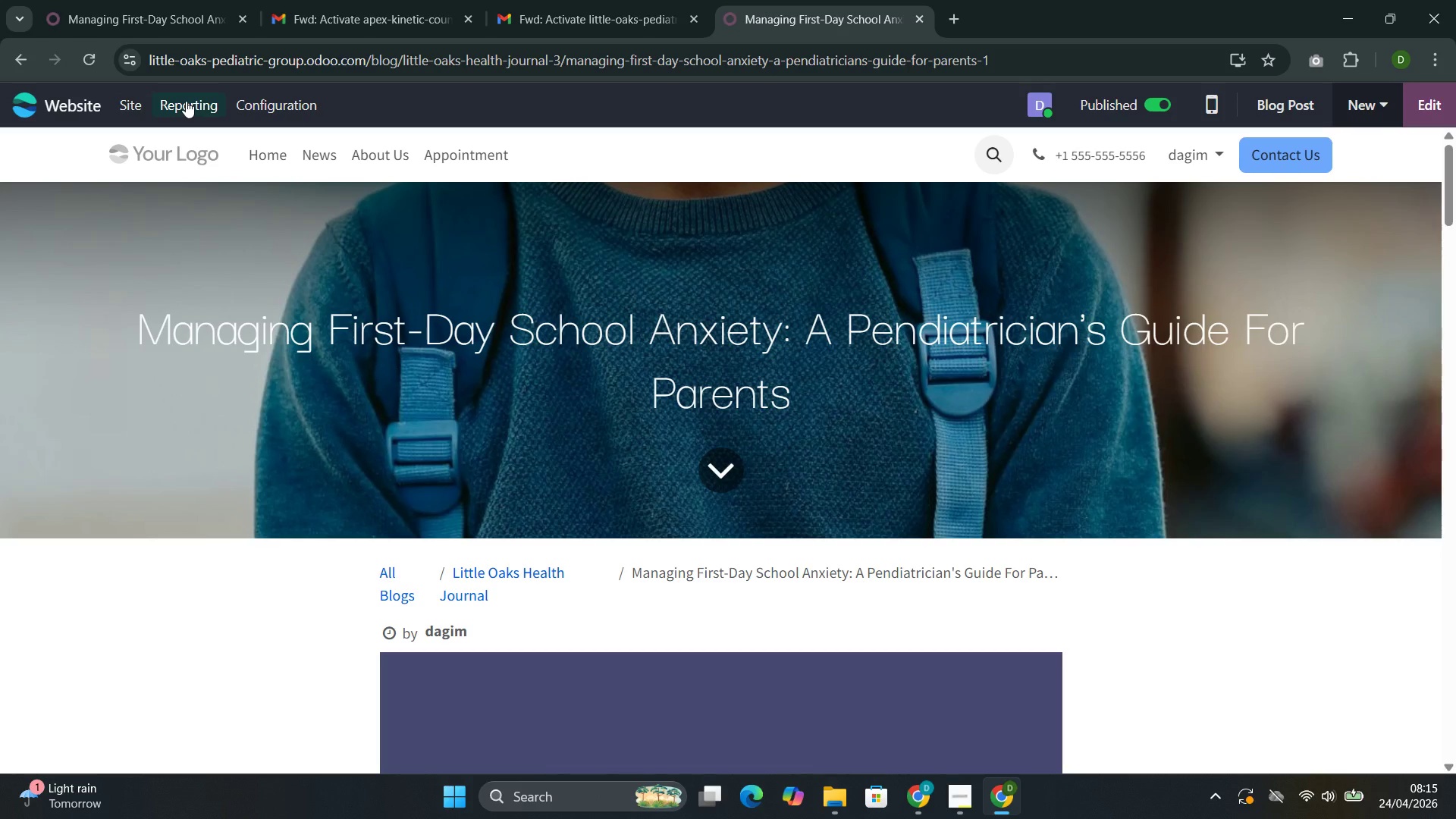 
mouse_move([199, 98])
 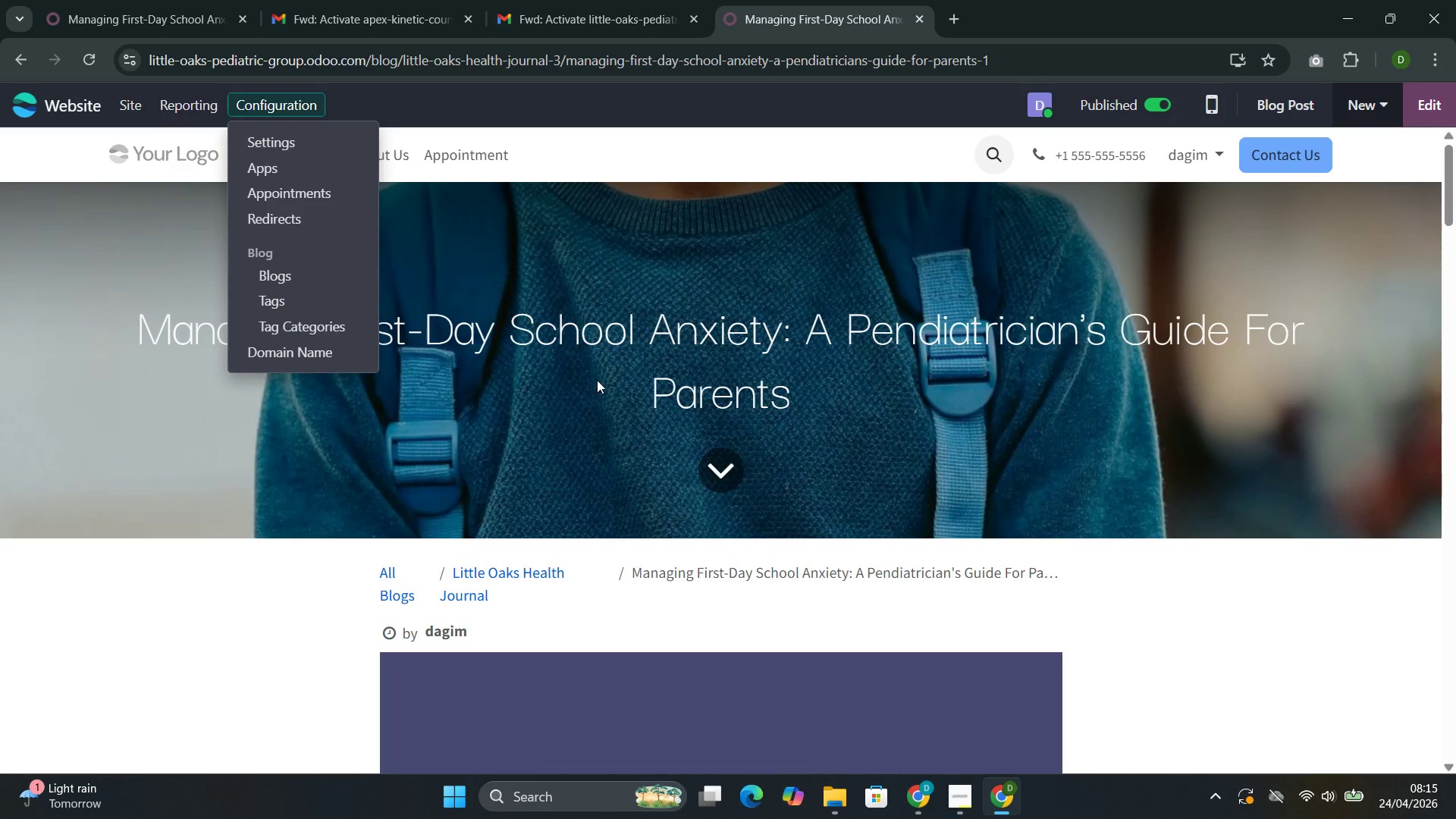 
left_click([597, 380])
 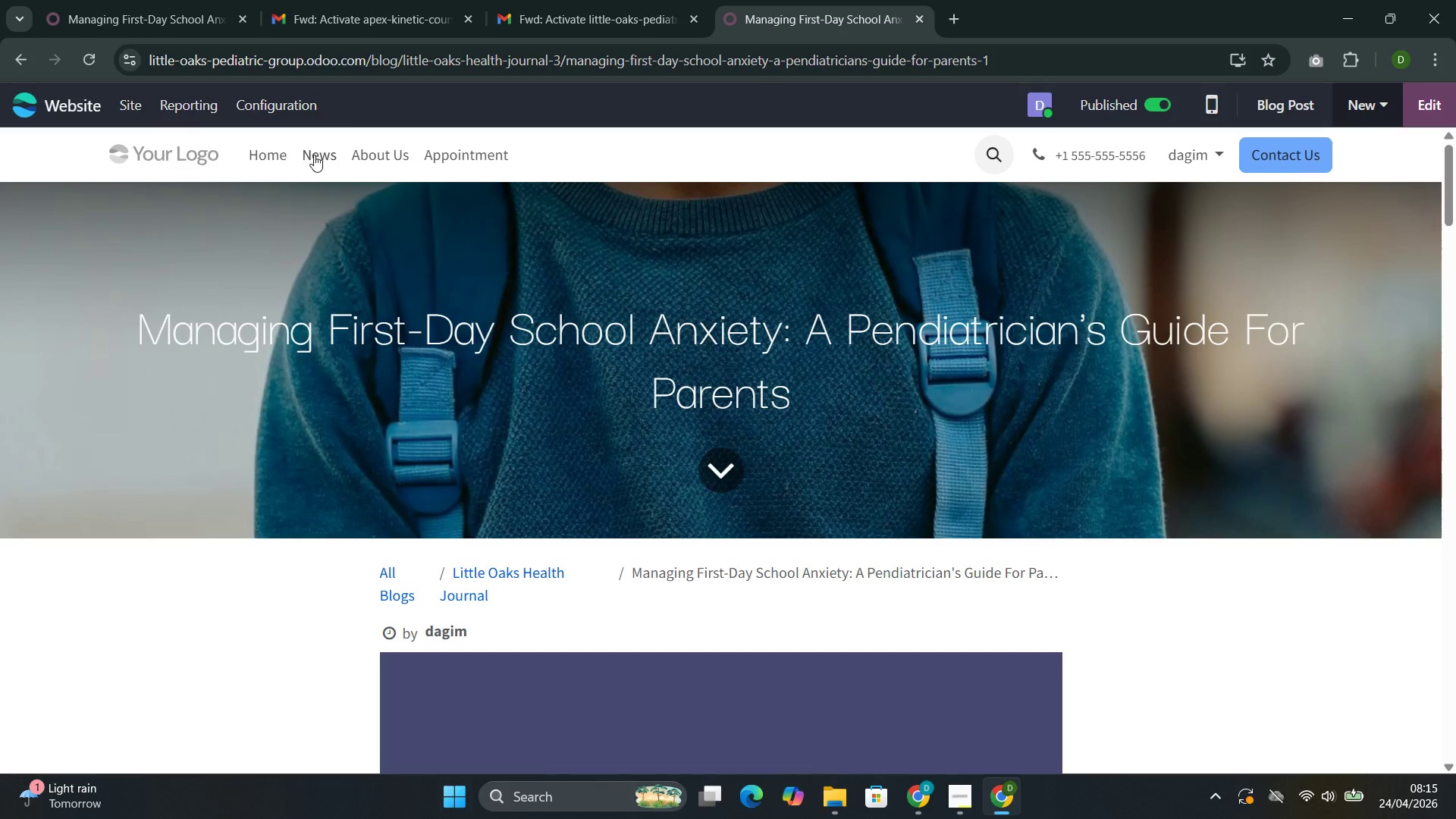 
left_click([320, 162])
 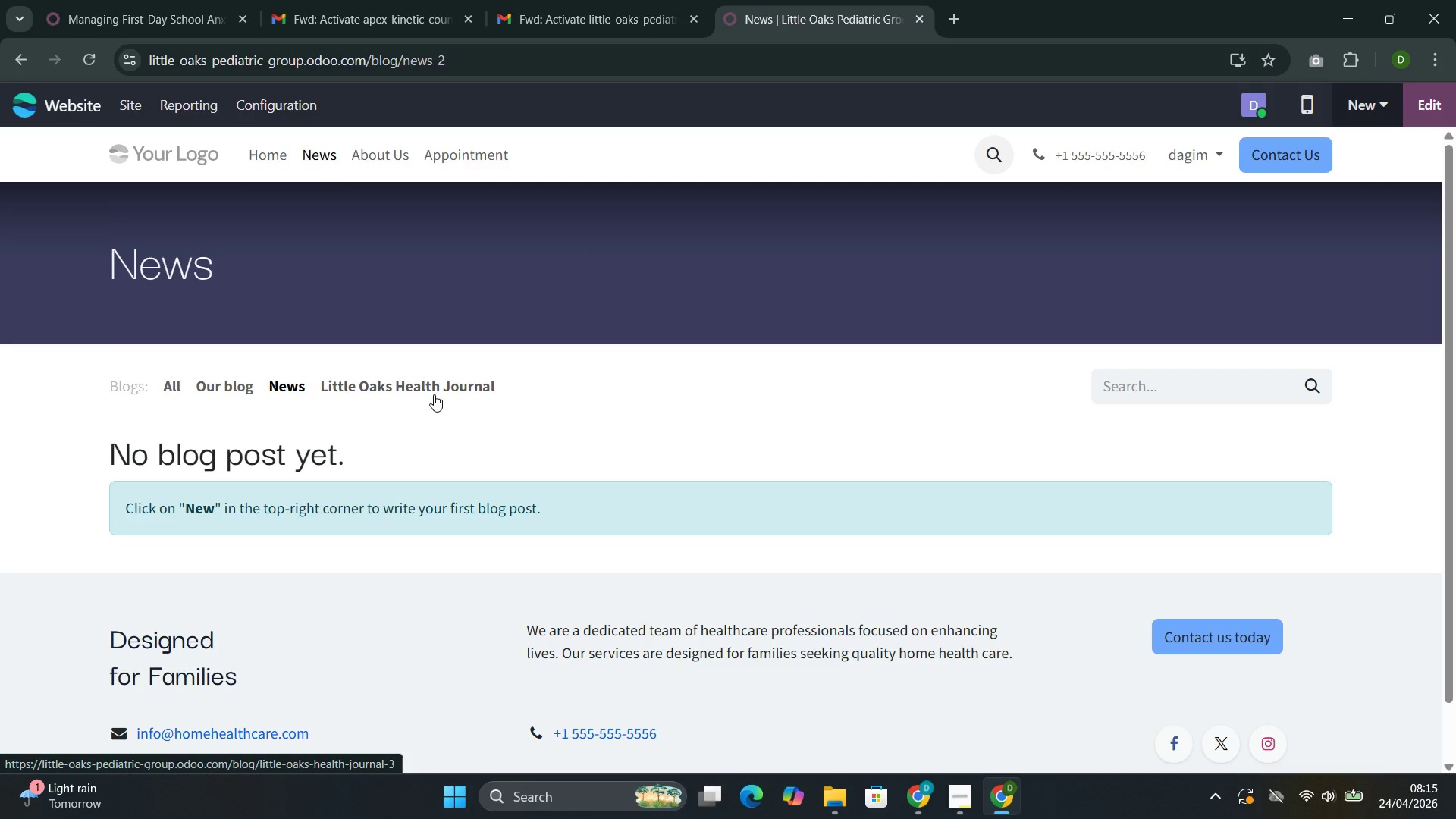 
left_click([432, 391])
 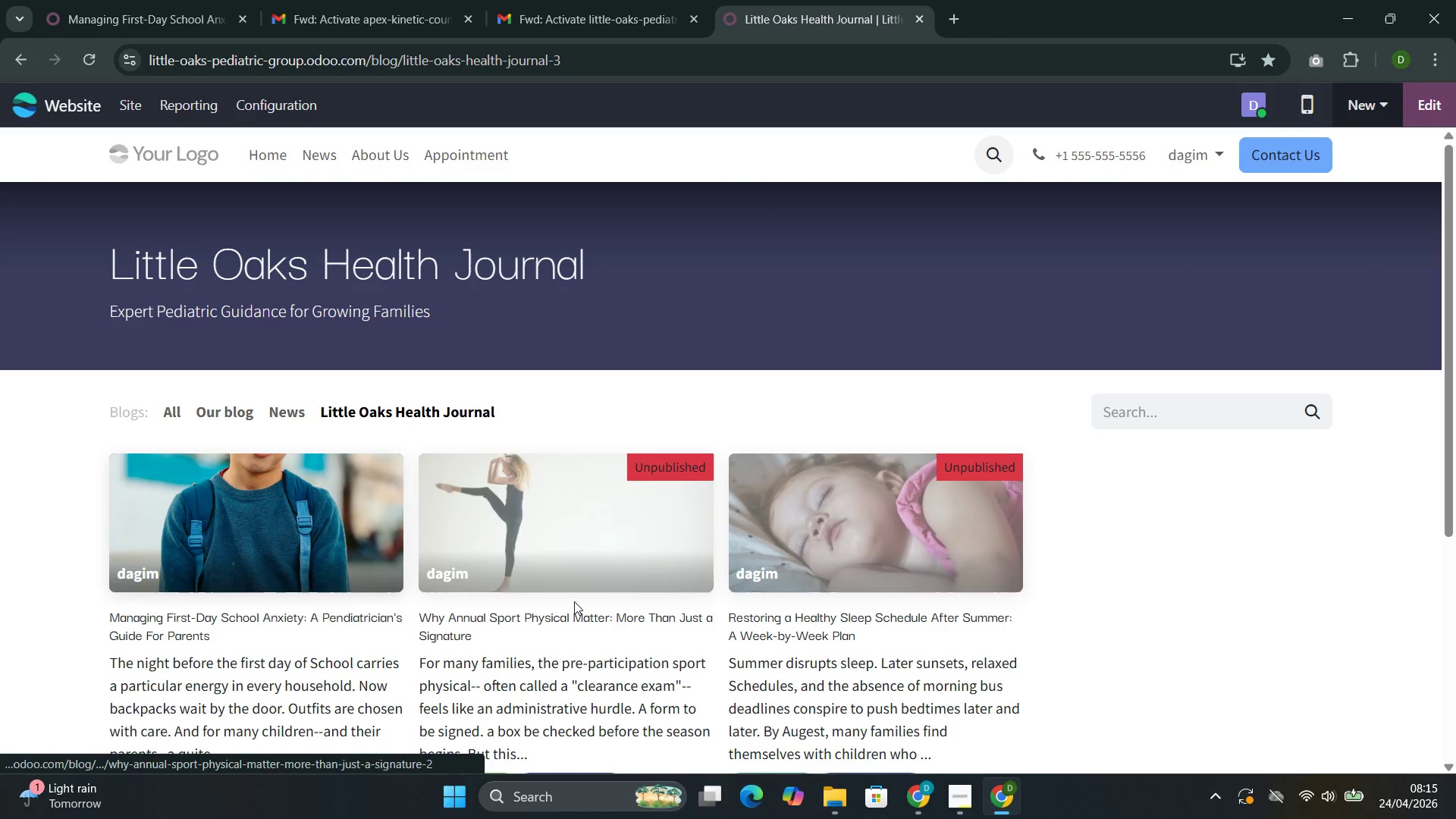 
left_click([620, 582])
 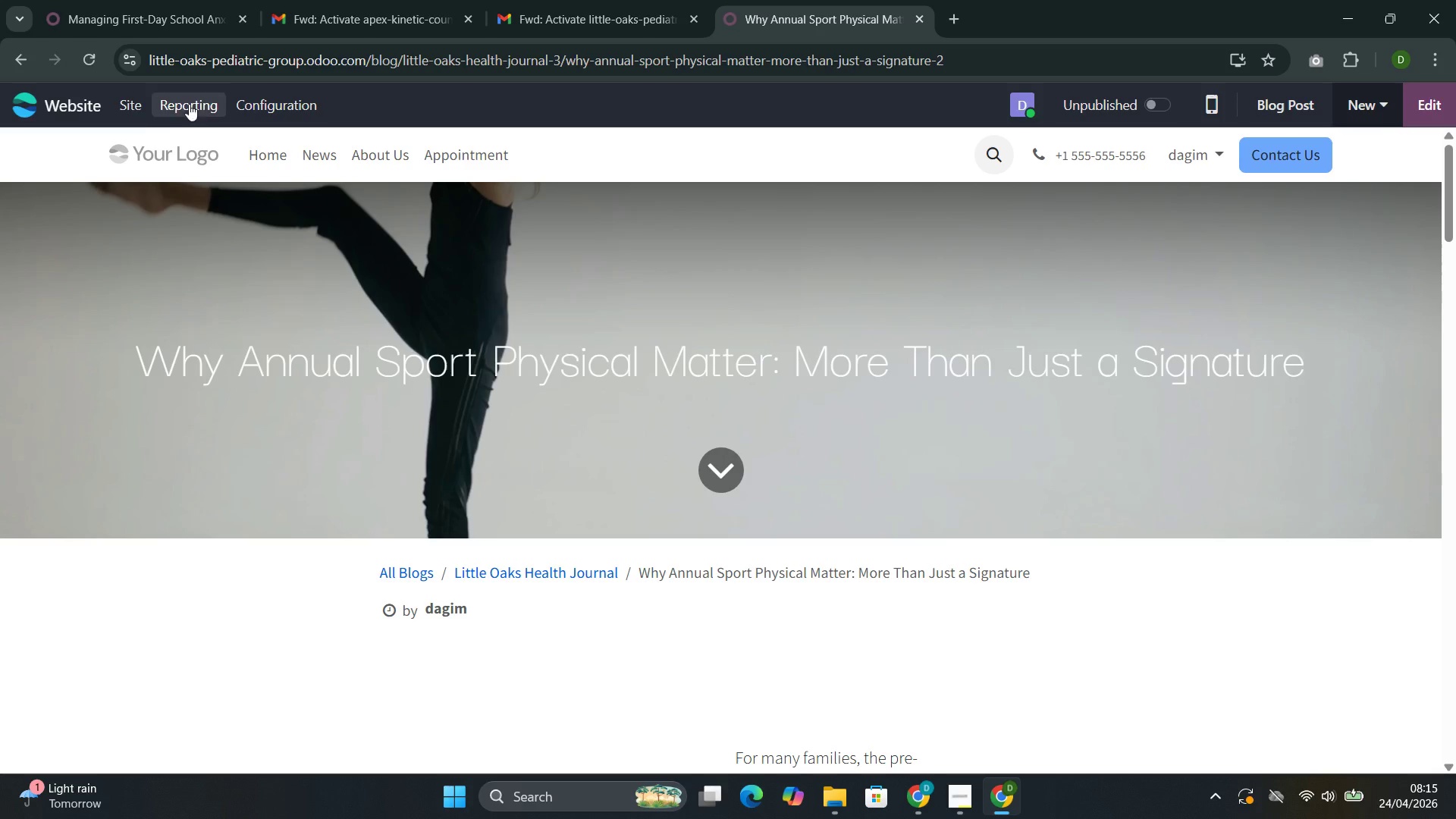 
left_click([128, 108])
 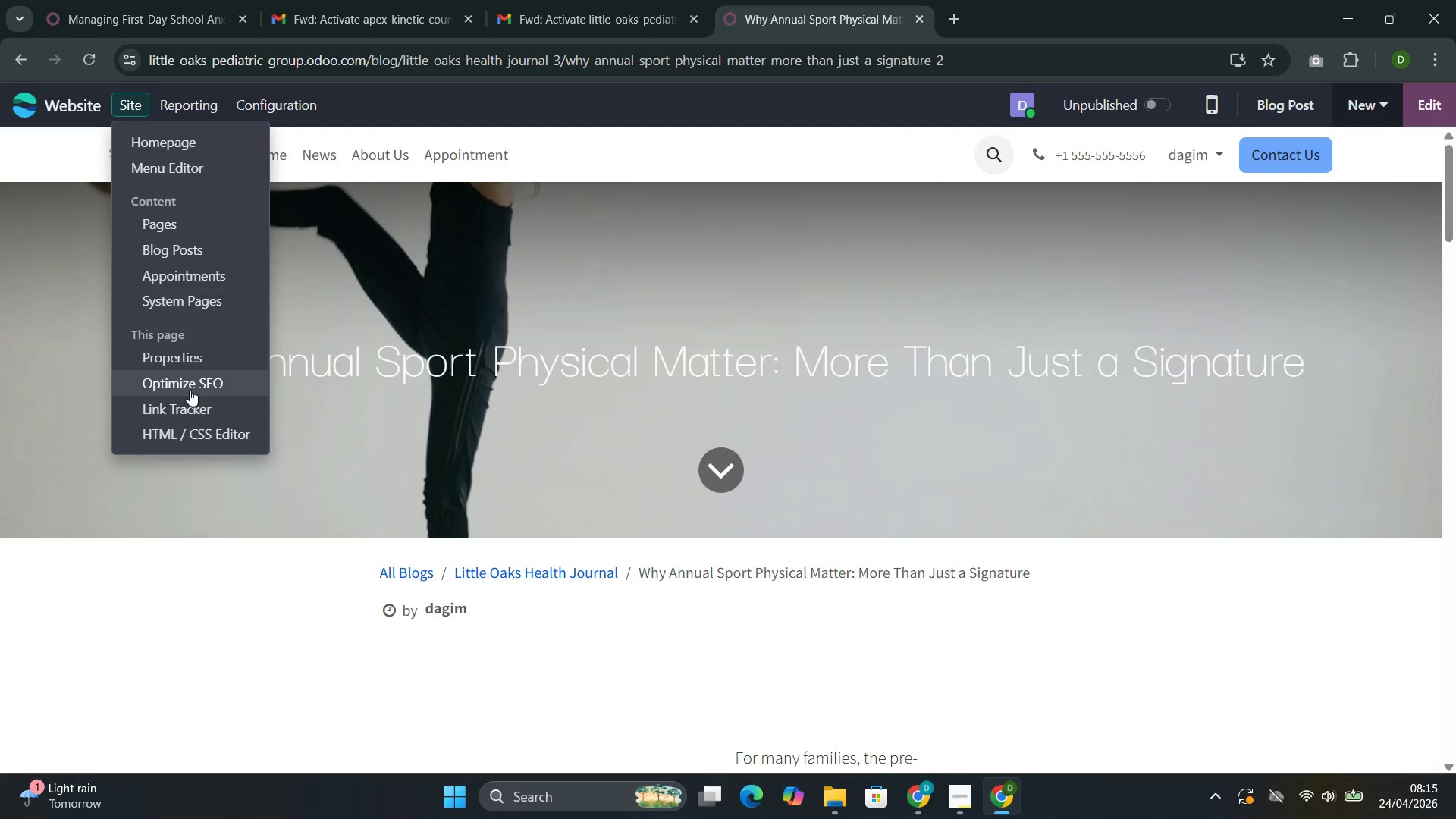 
left_click([190, 389])
 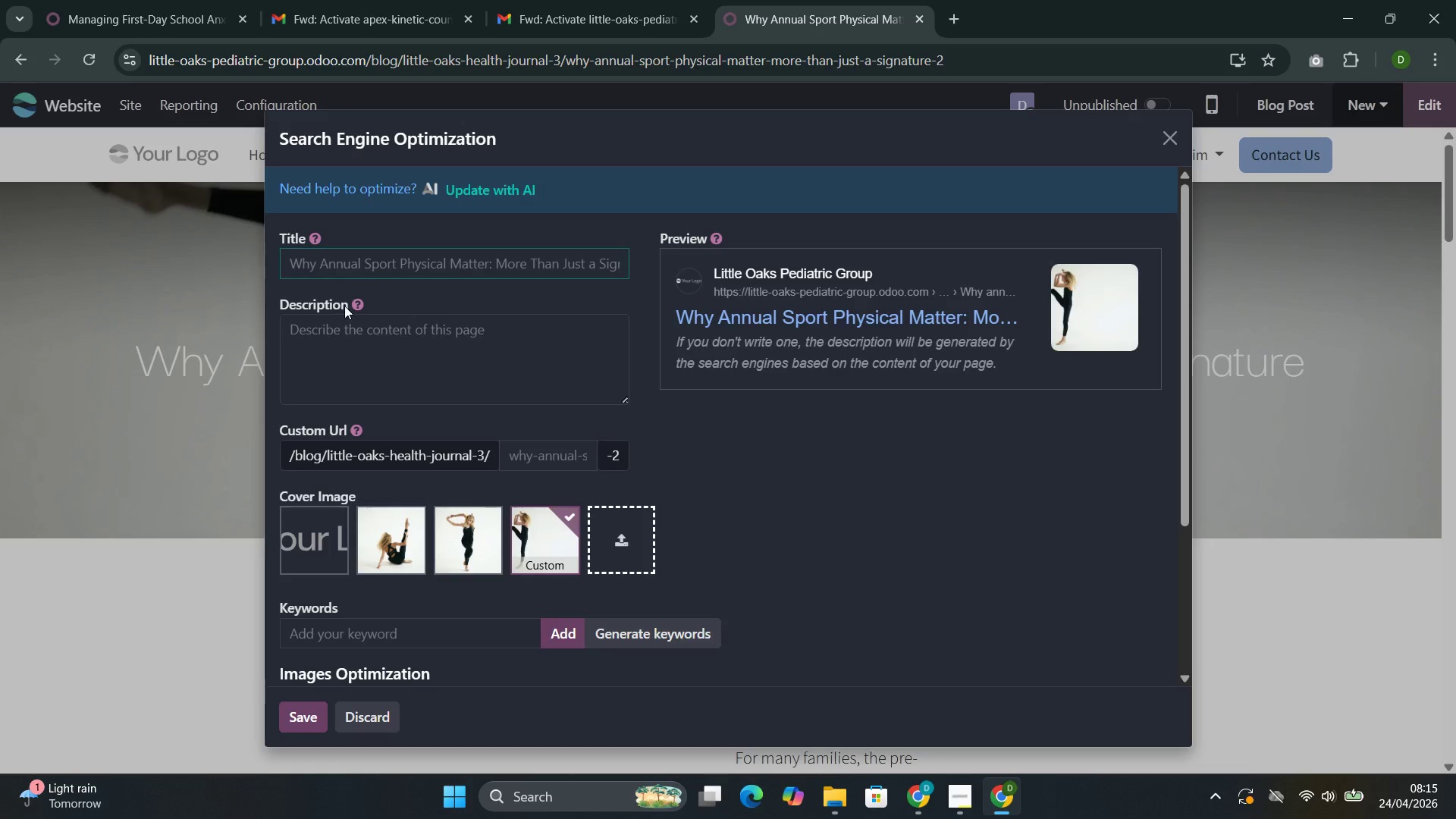 
left_click([206, 300])
 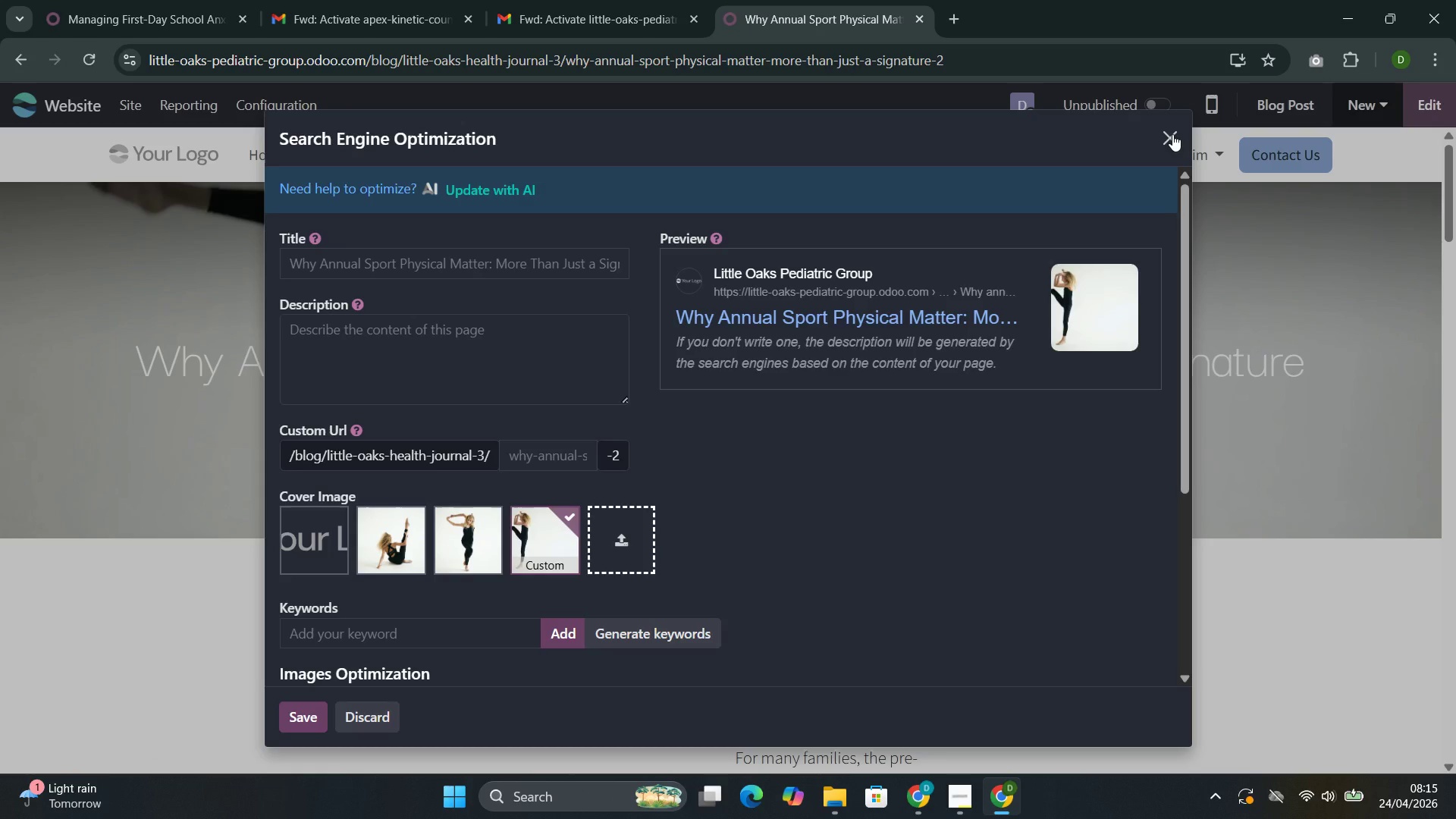 
left_click([1172, 134])
 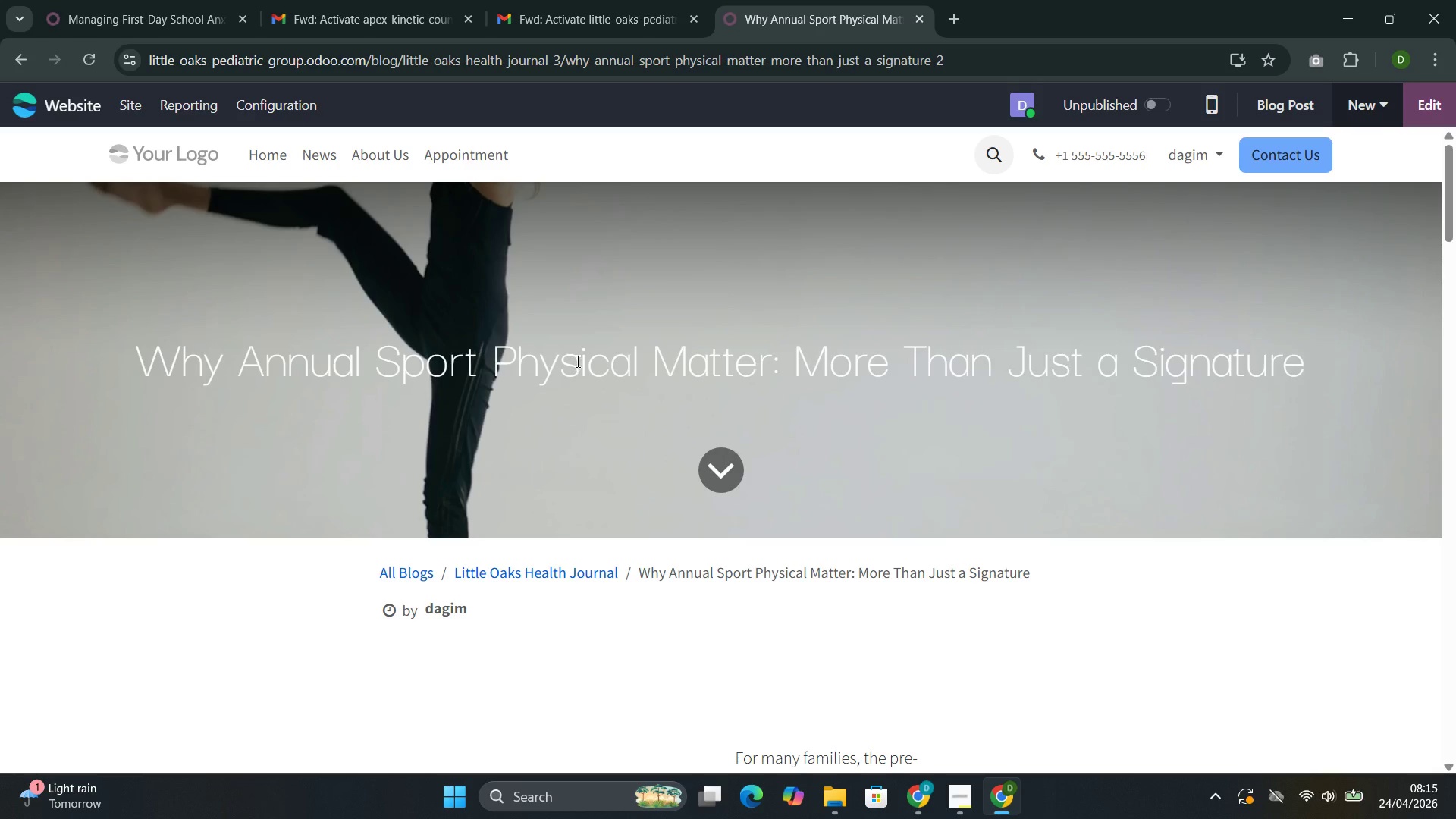 
double_click([576, 361])
 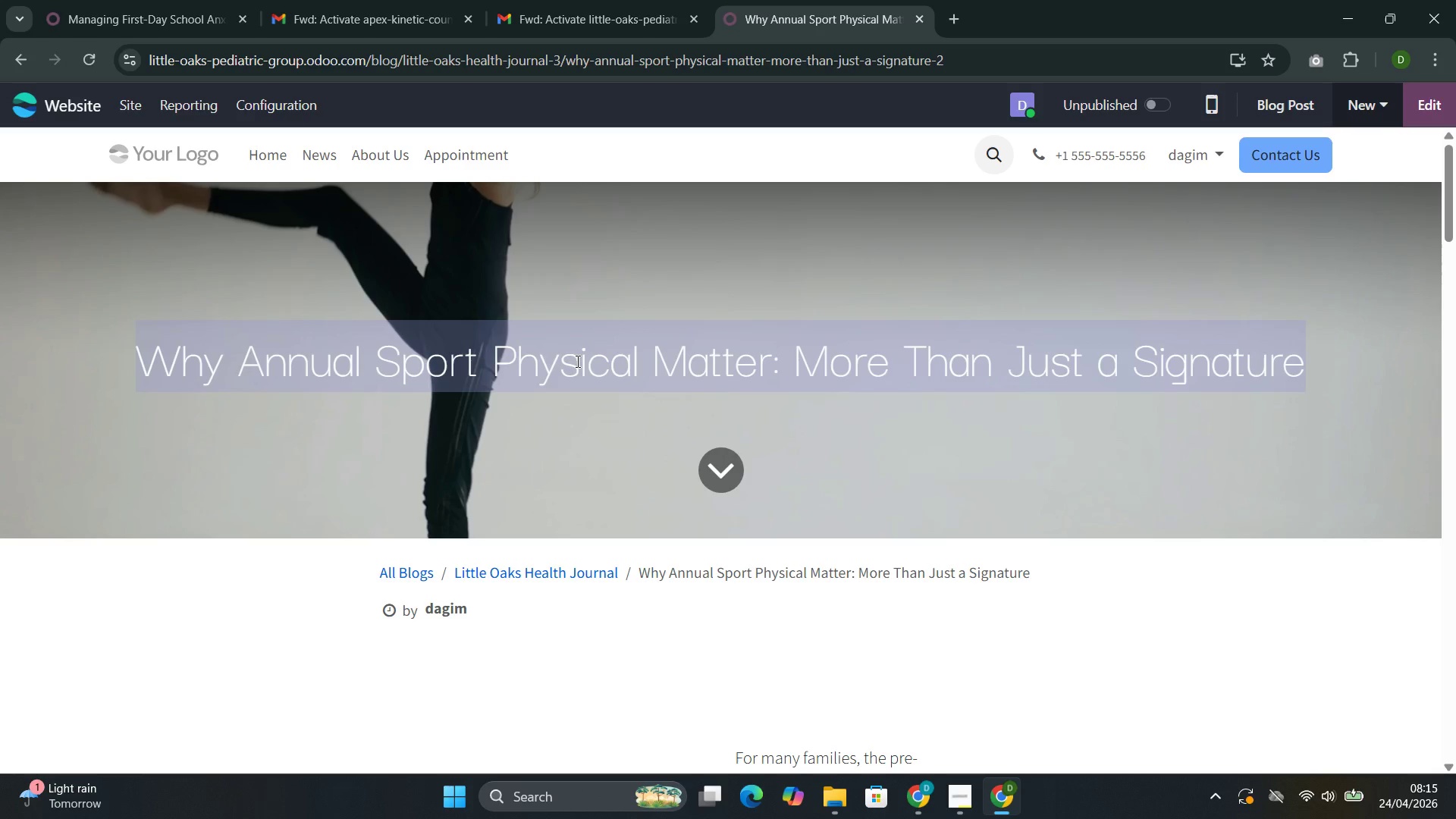 
triple_click([576, 361])
 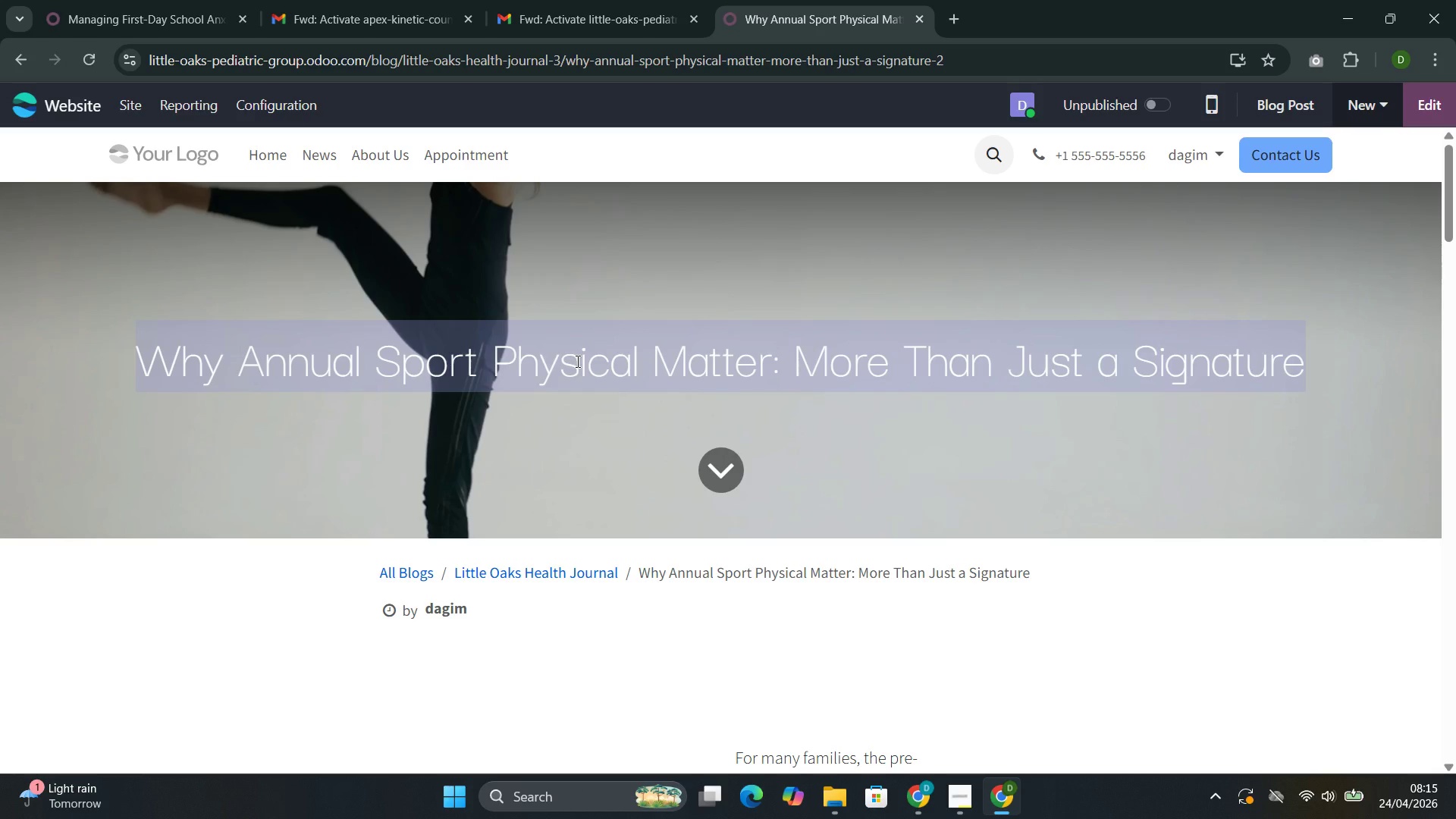 
key(Control+C)
 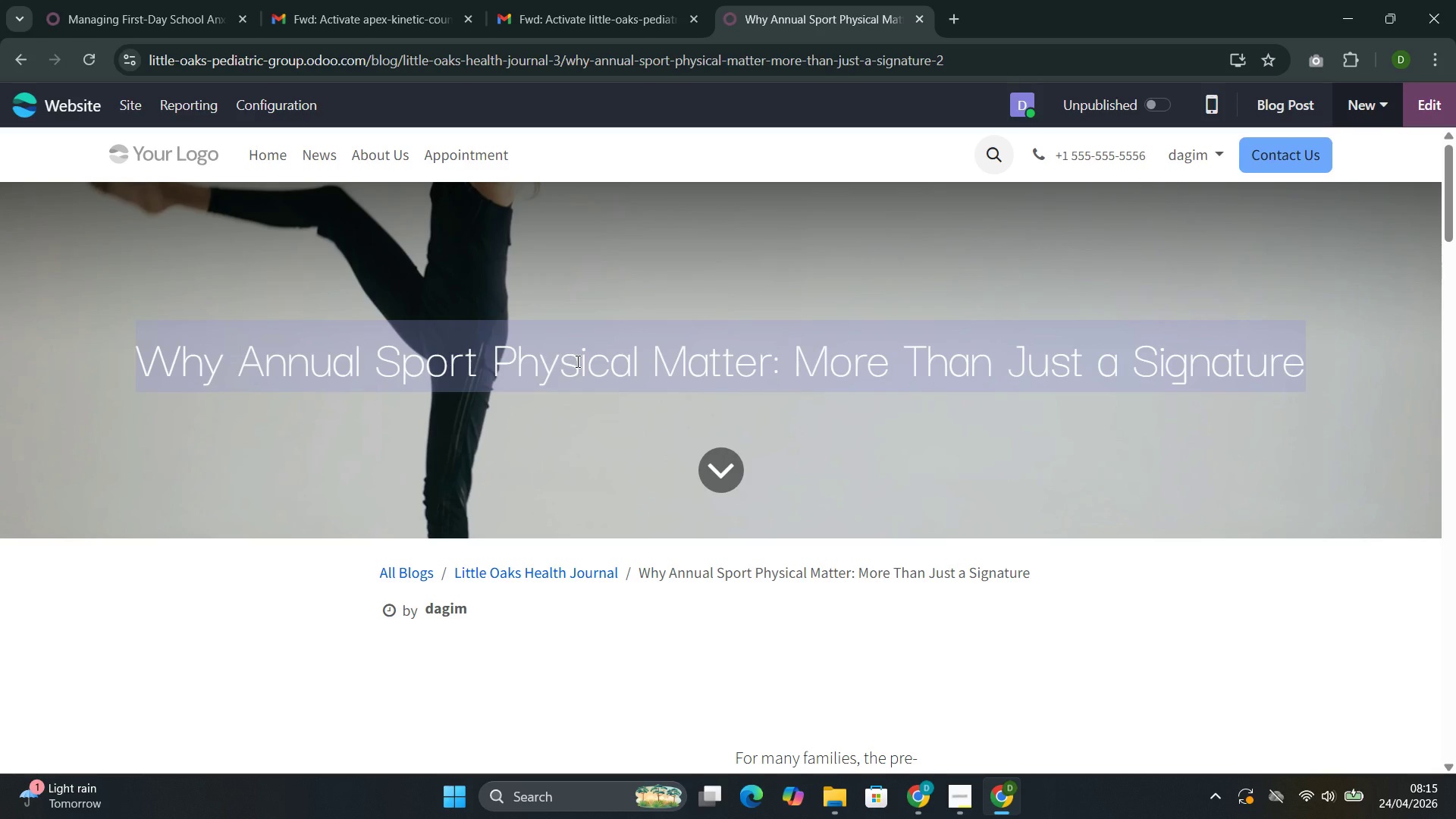 
key(Control+C)
 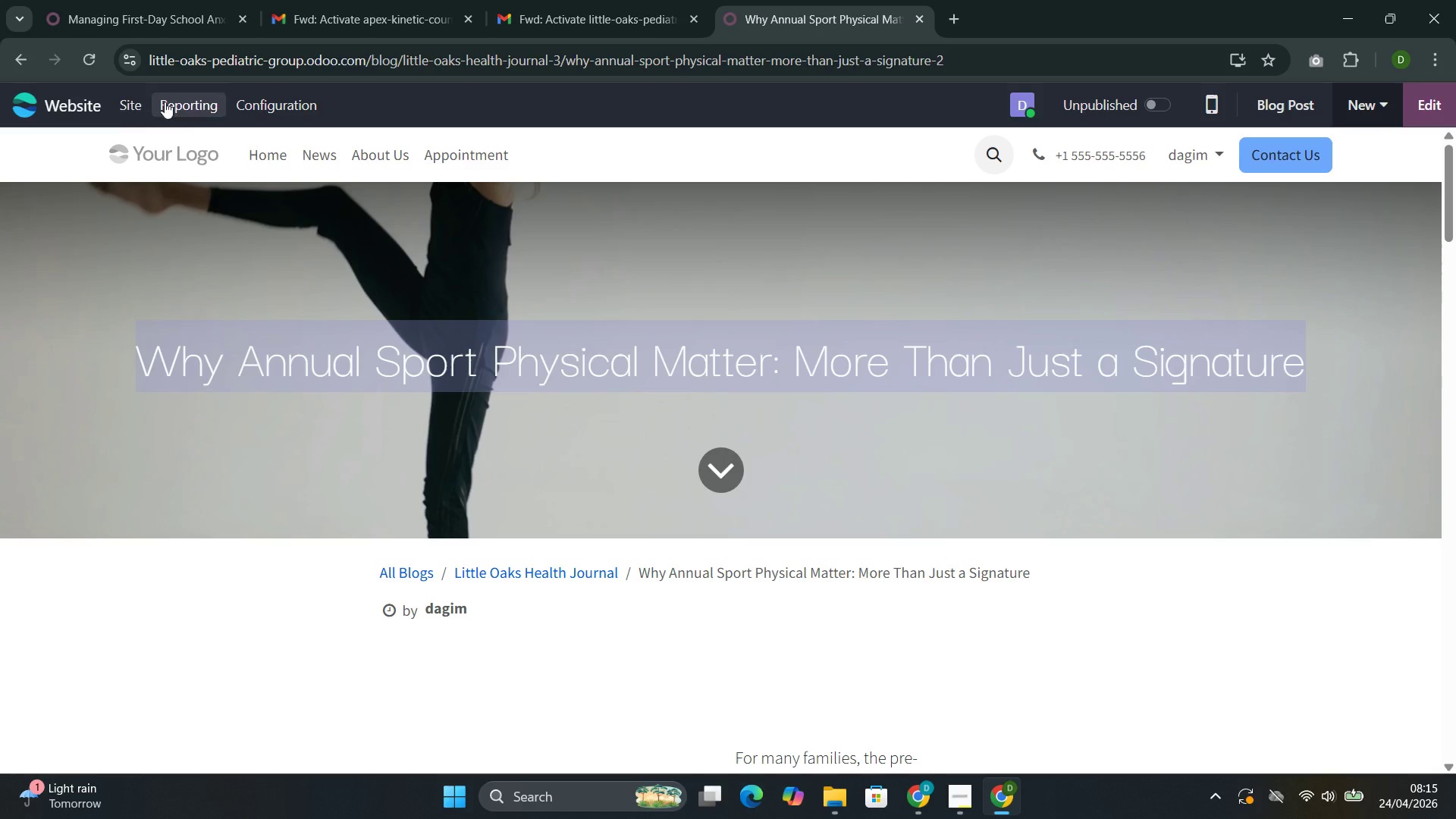 
left_click([131, 102])
 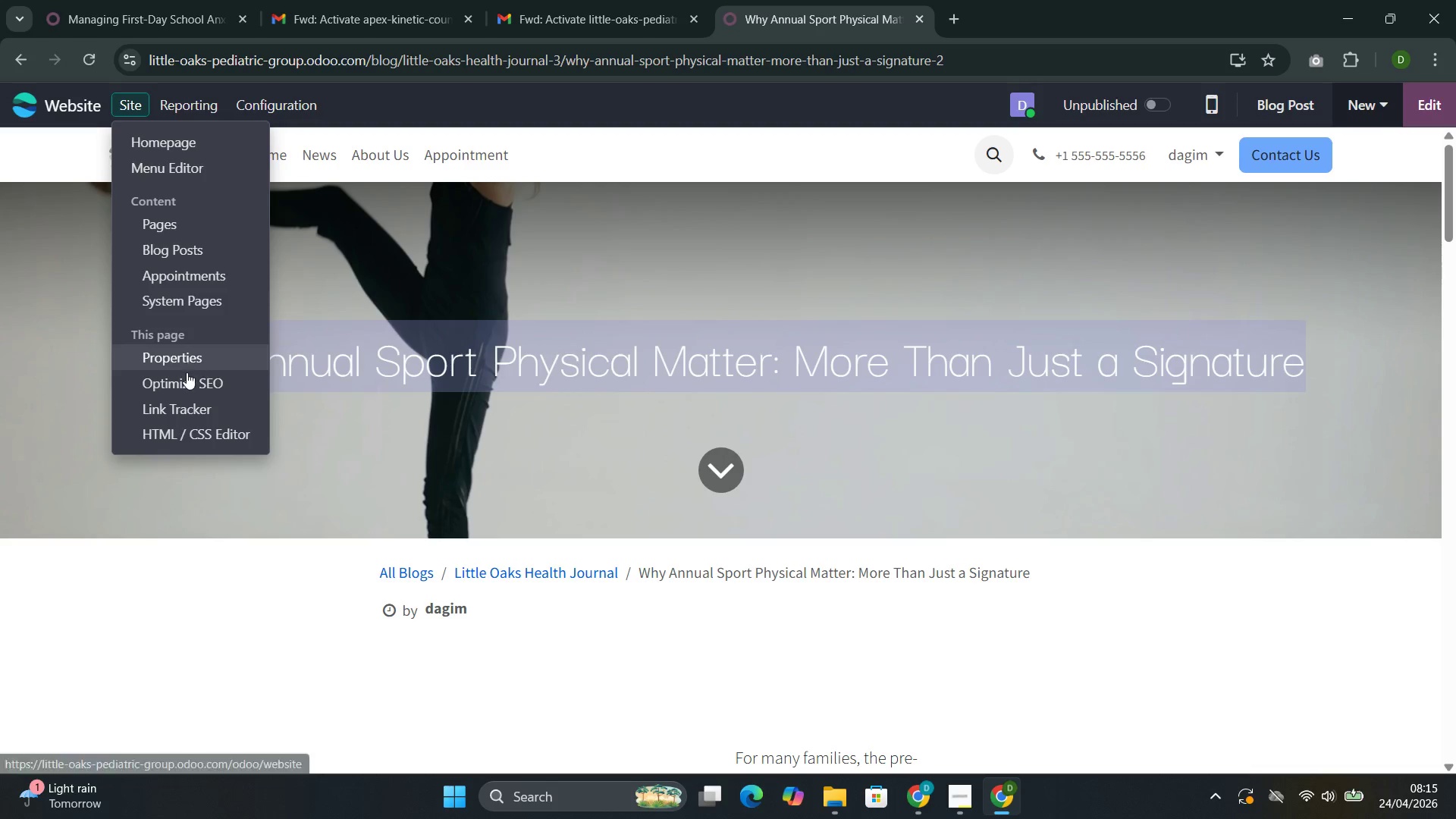 
left_click([184, 375])
 